 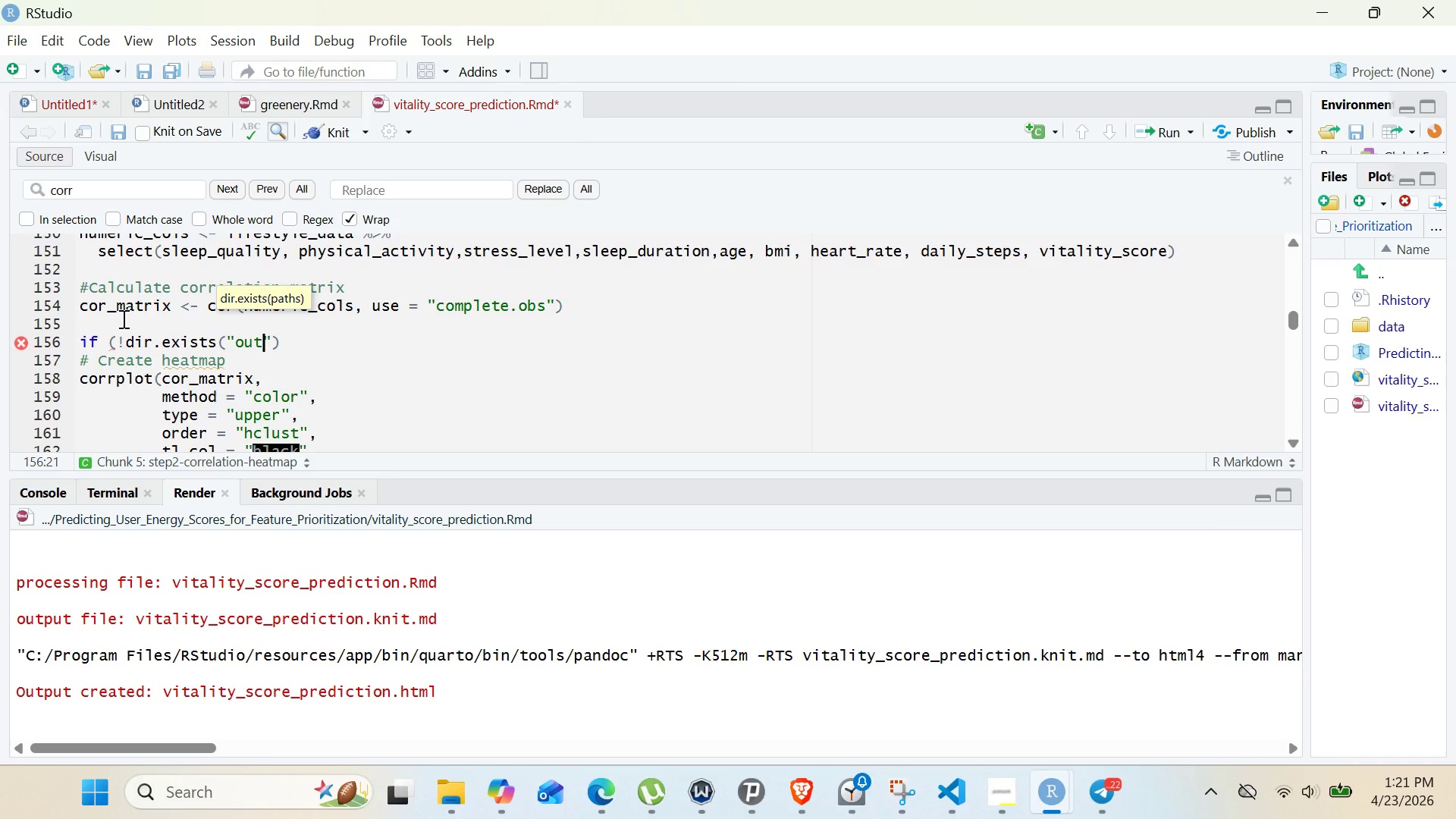 
key(ArrowRight)
 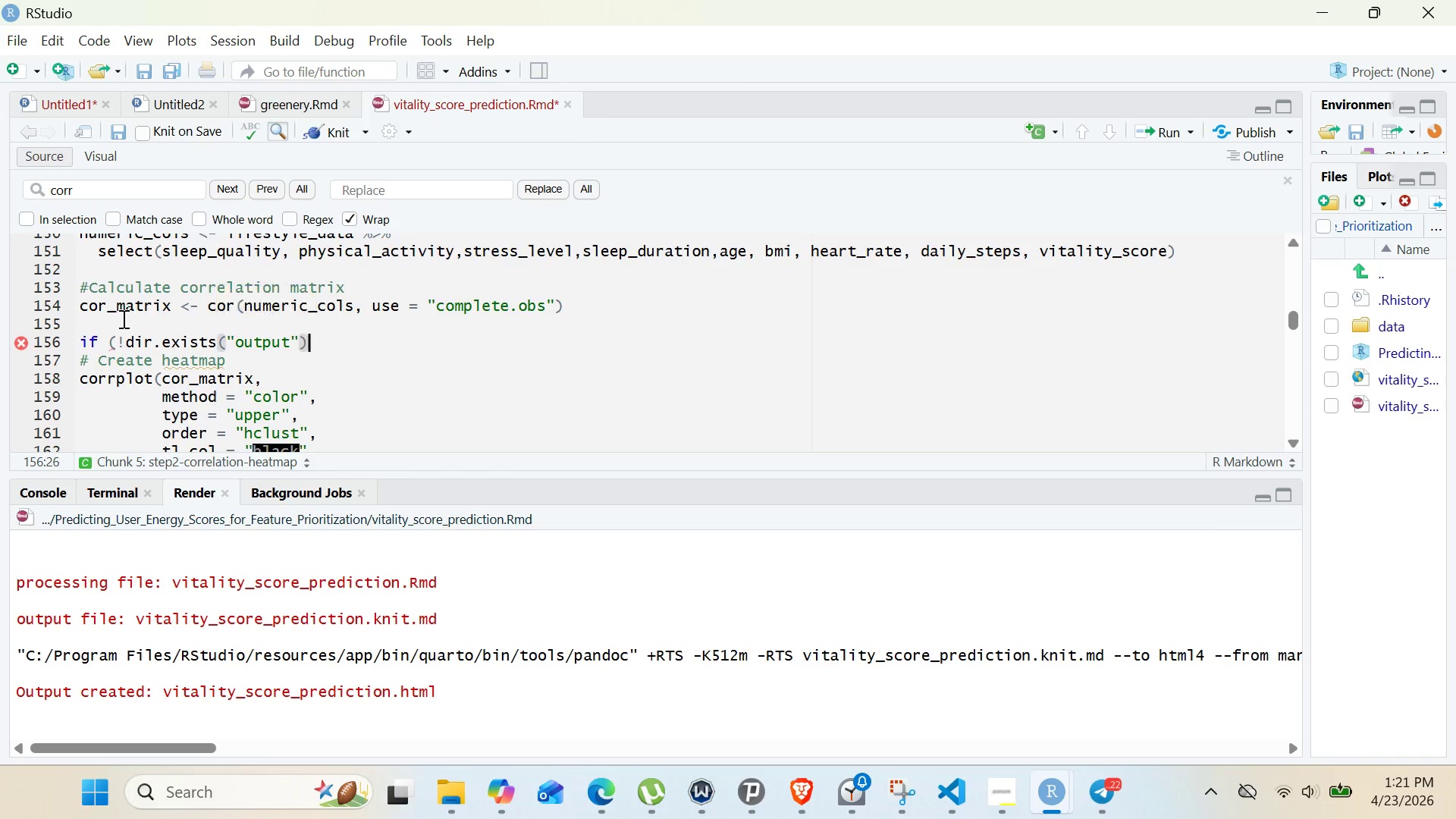 
key(ArrowRight)
 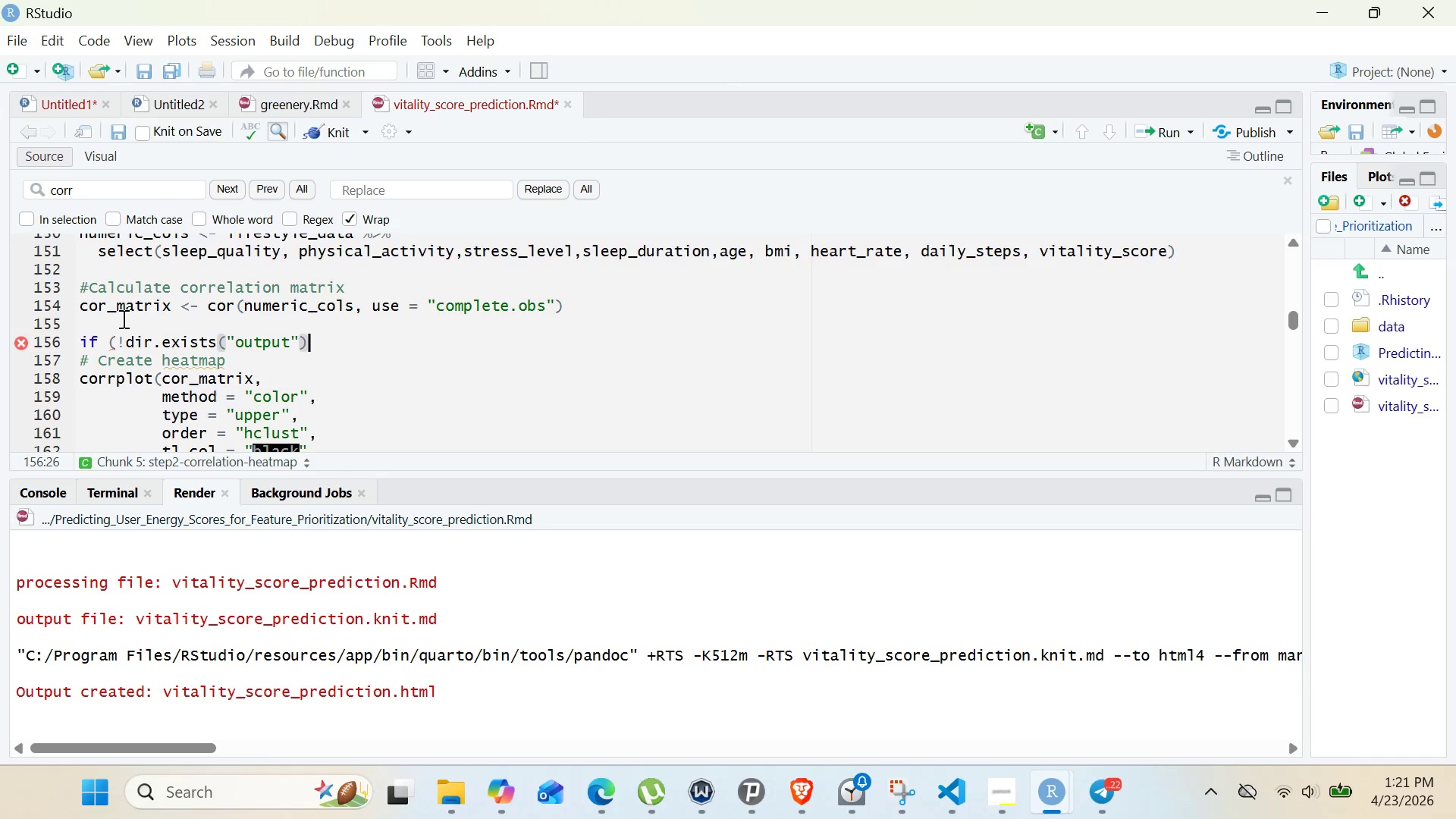 
type() dir v)
key(Backspace)
type(create)
 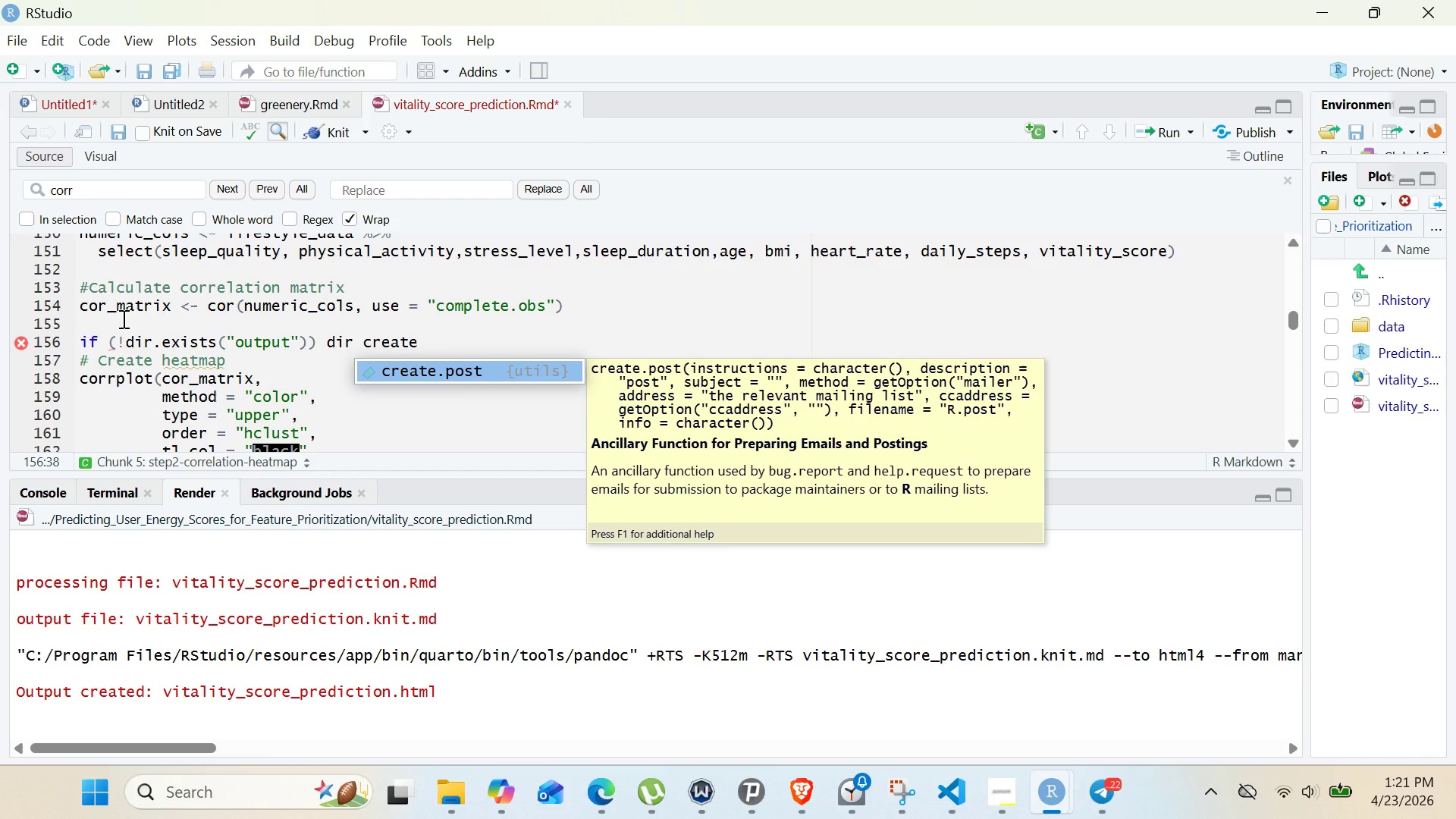 
key(Shift+9)
 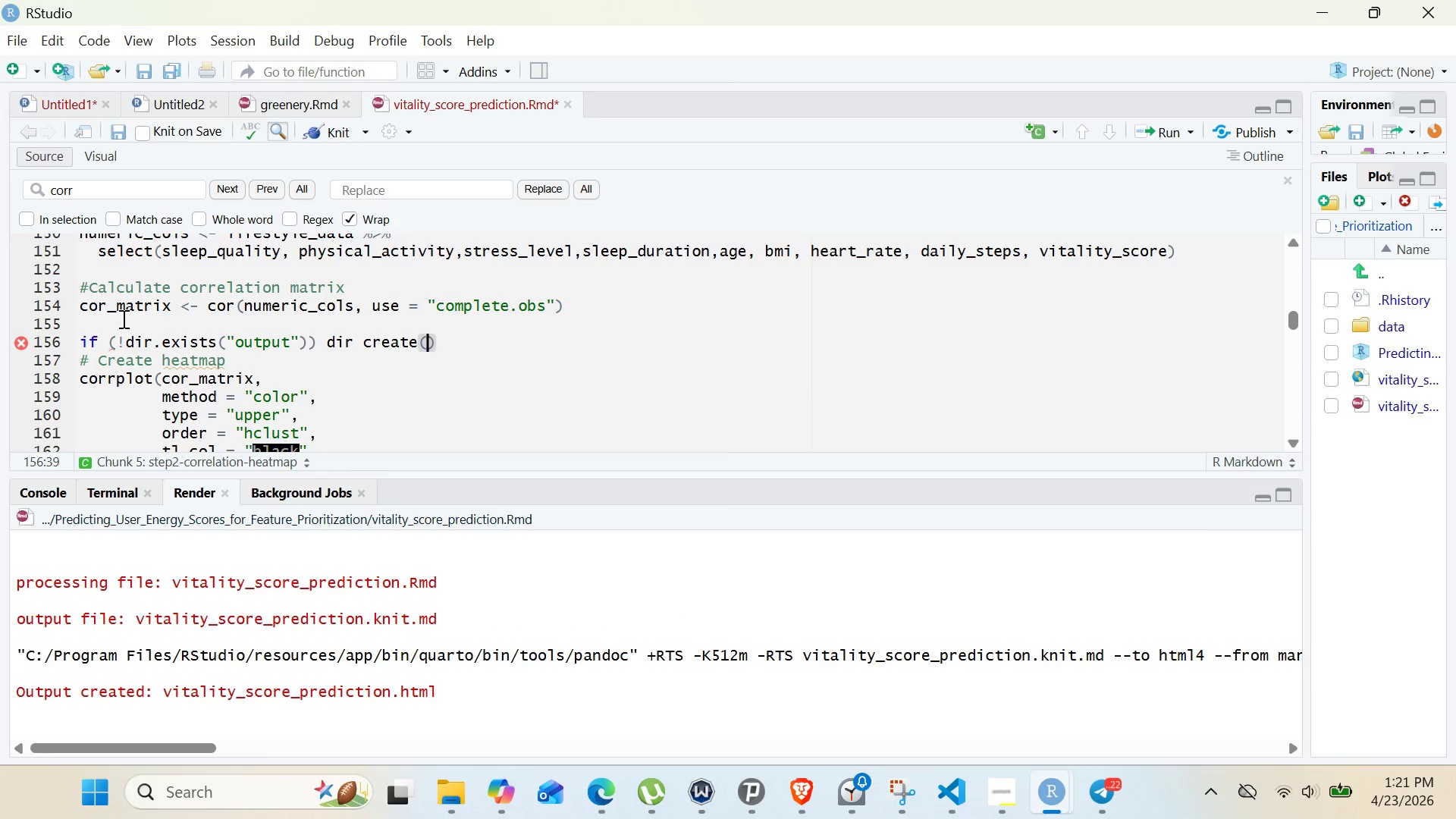 
key(Shift+Quote)
 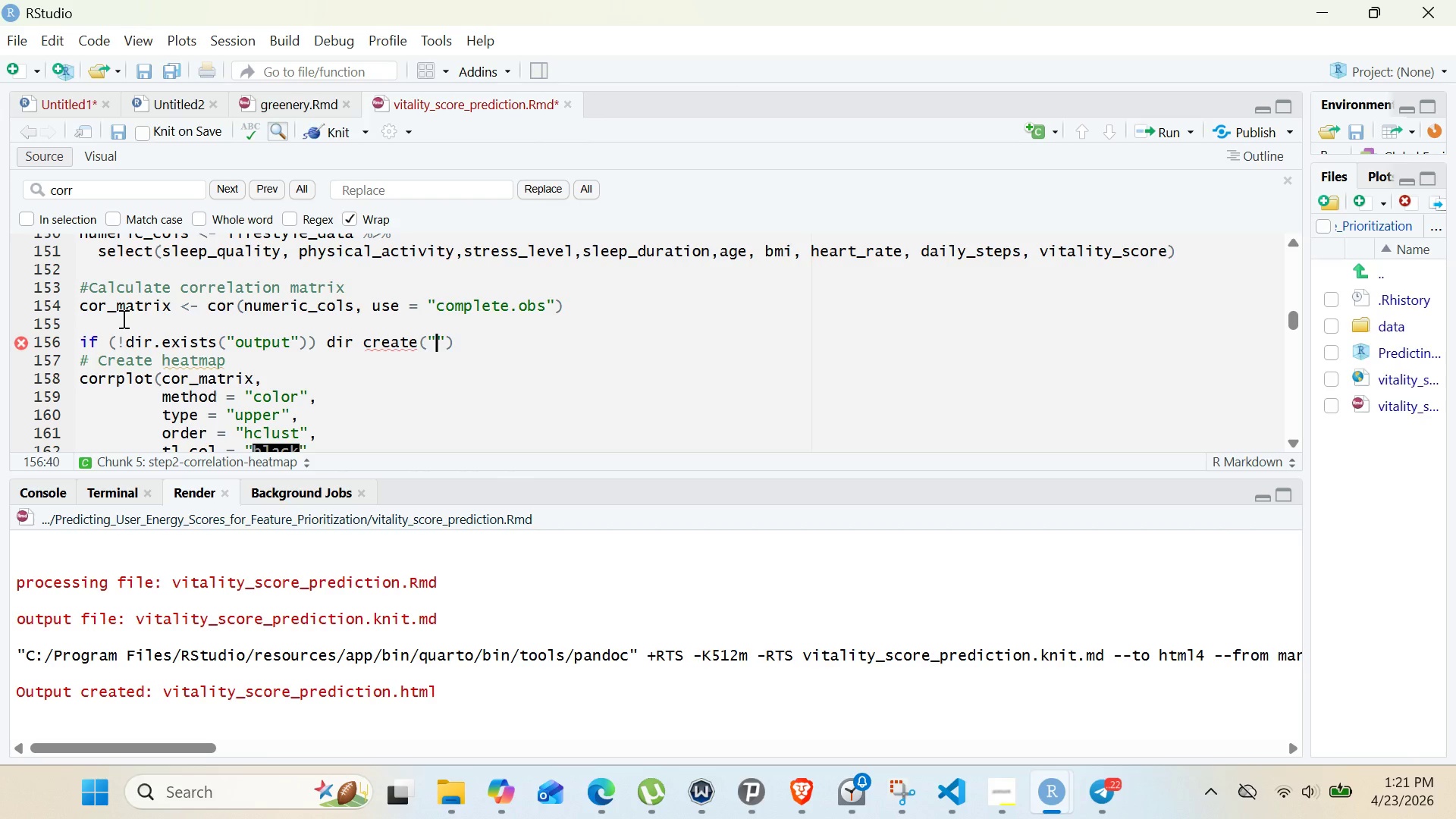 
type(output)
 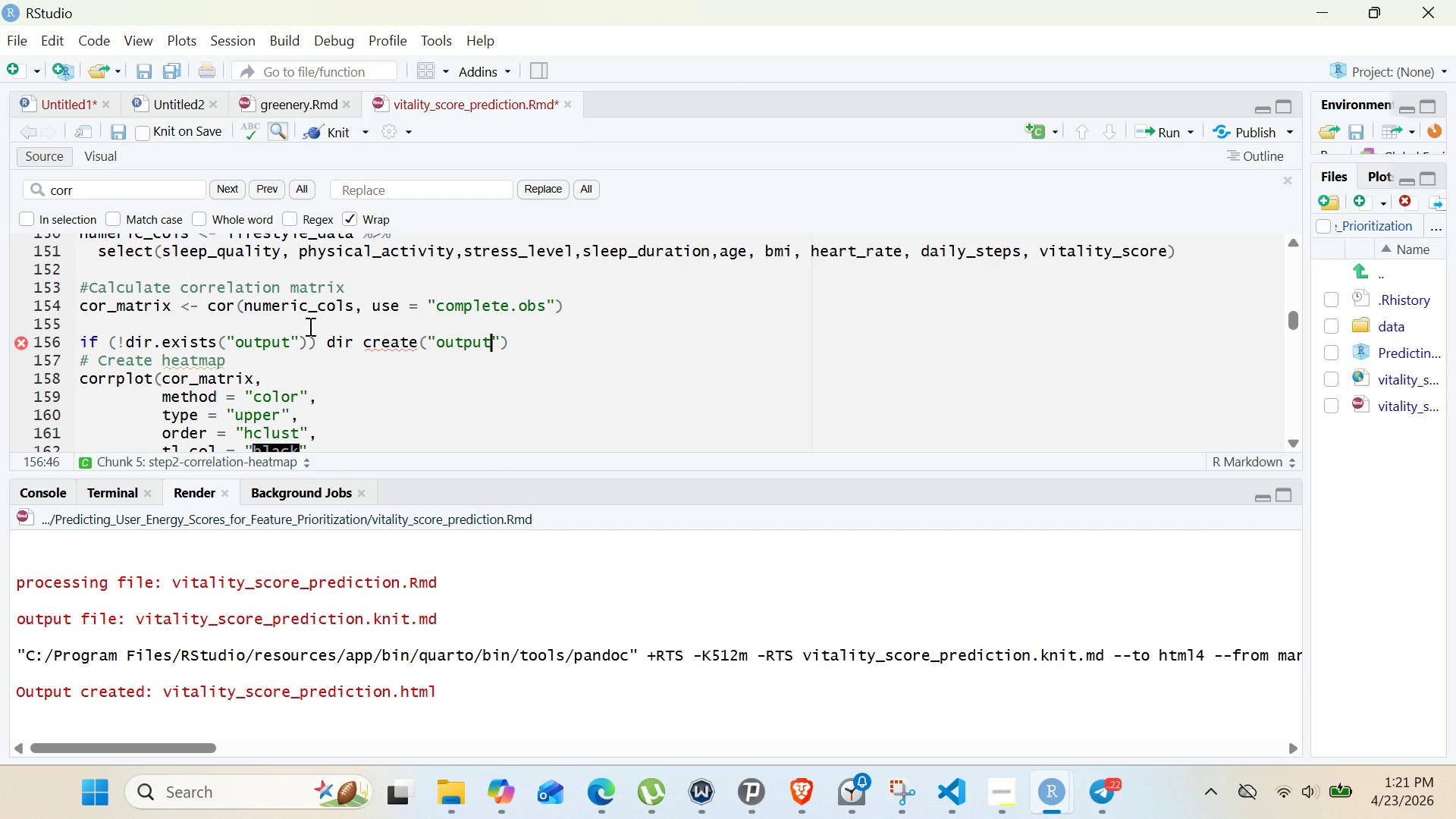 
wait(5.34)
 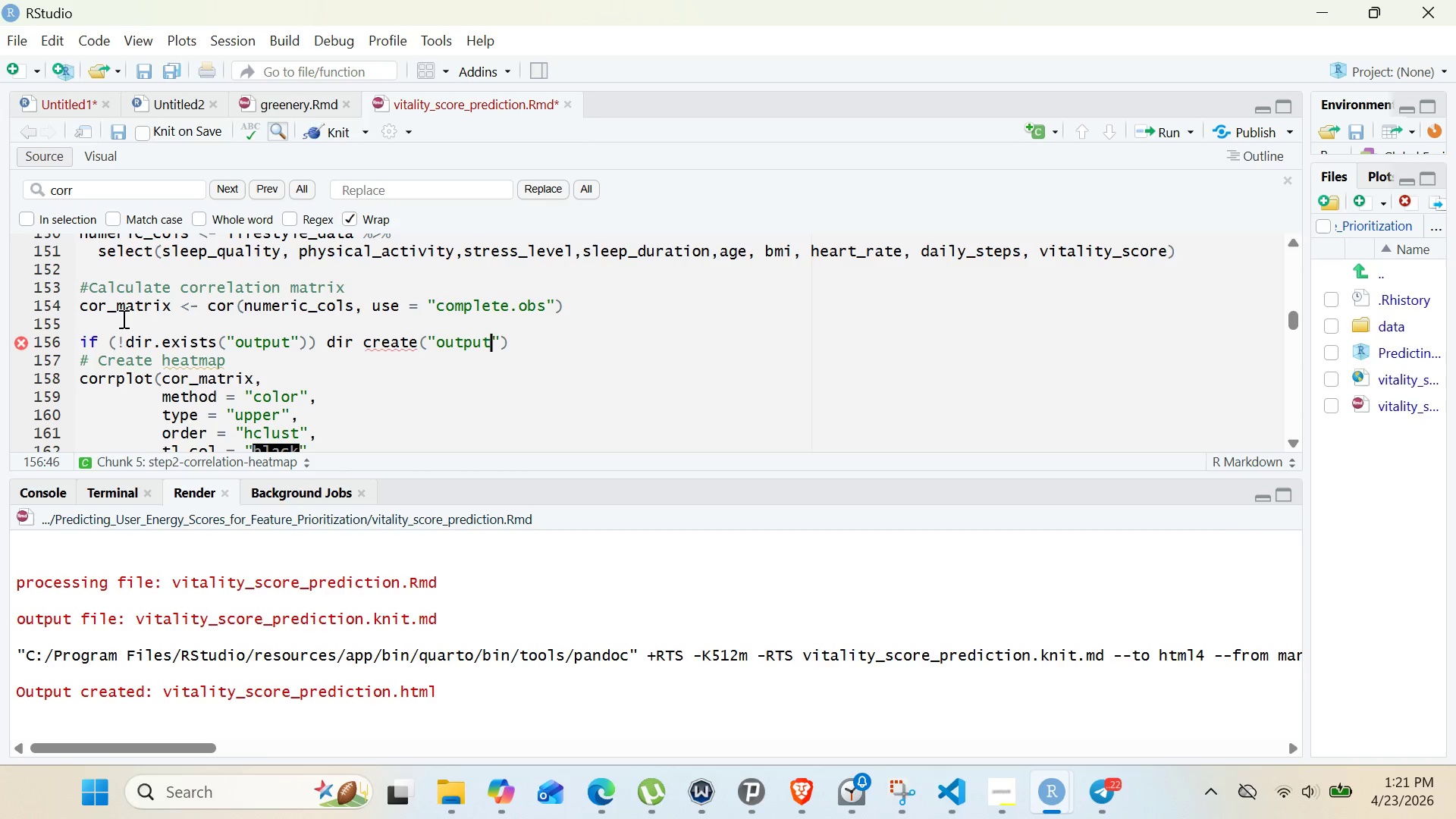 
left_click([533, 344])
 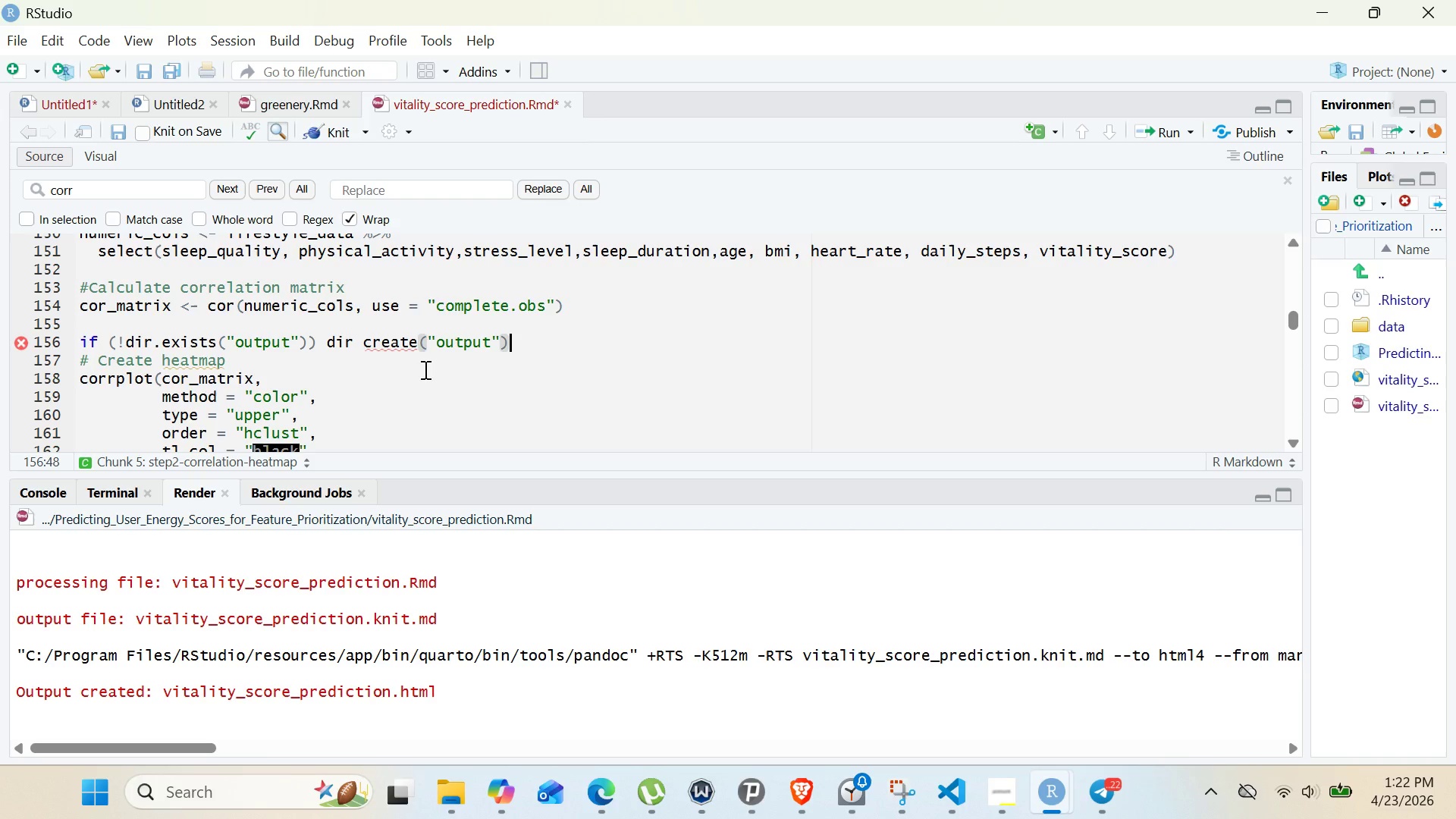 
left_click([364, 352])
 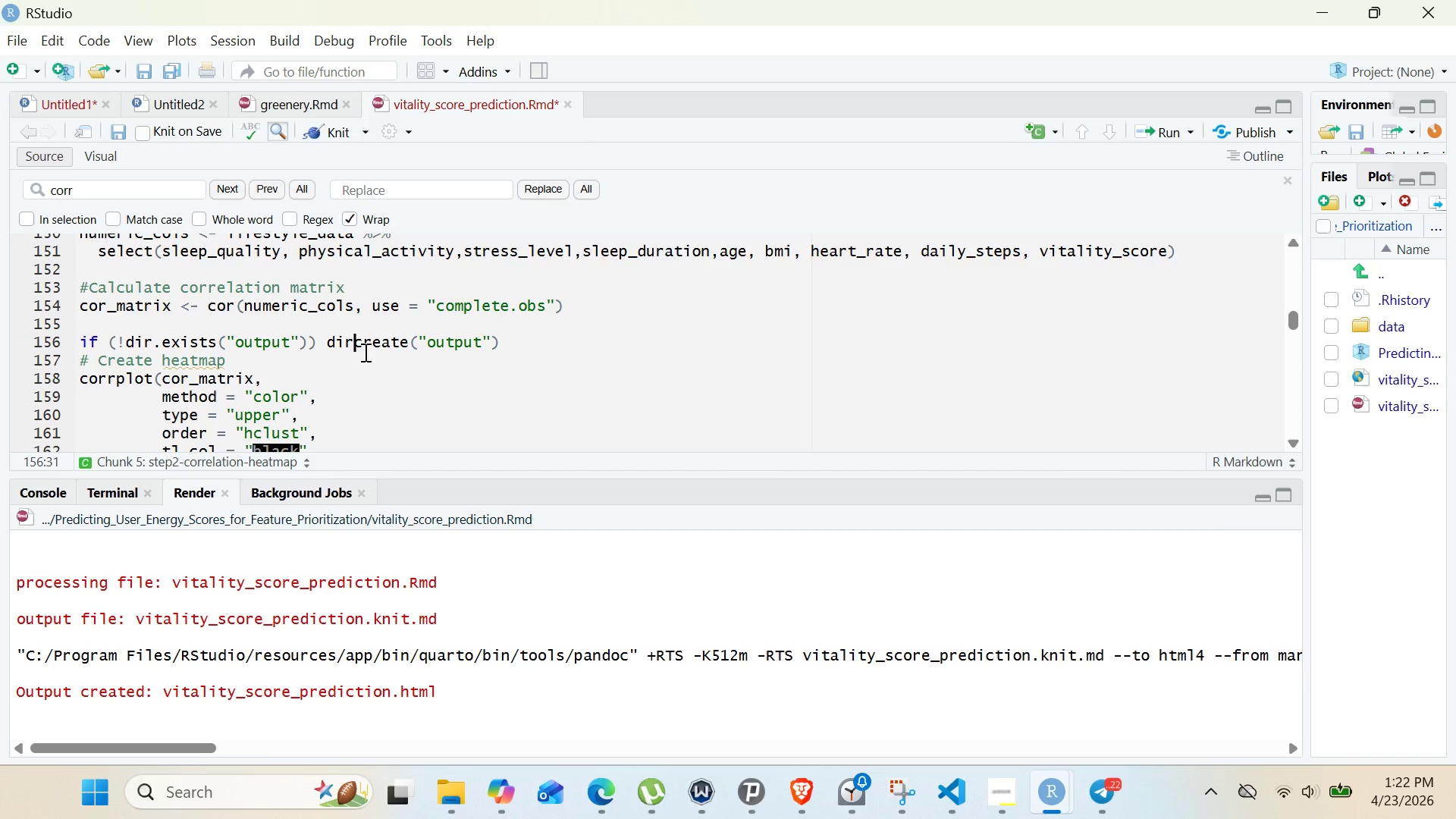 
key(Backspace)
 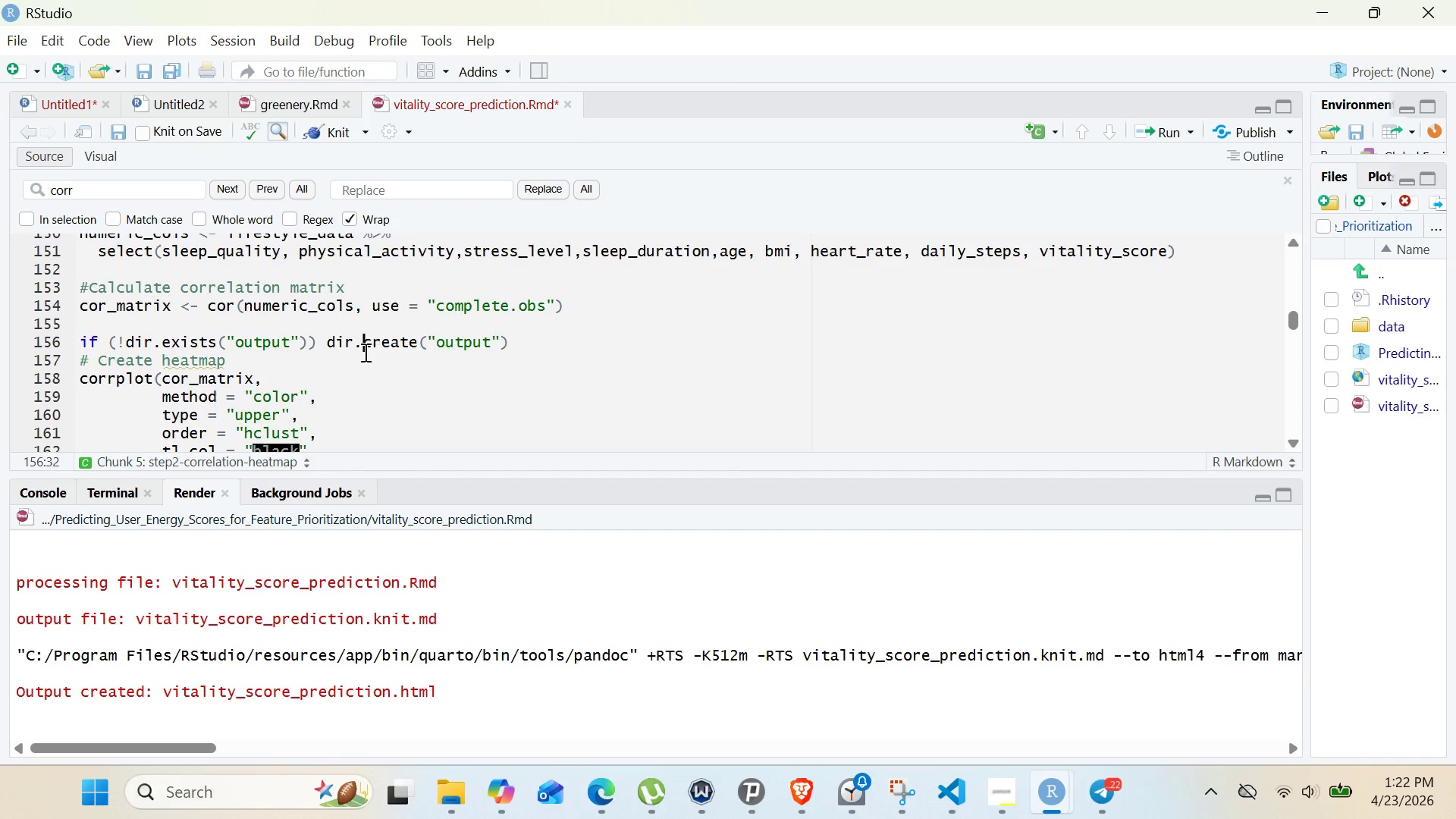 
key(Period)
 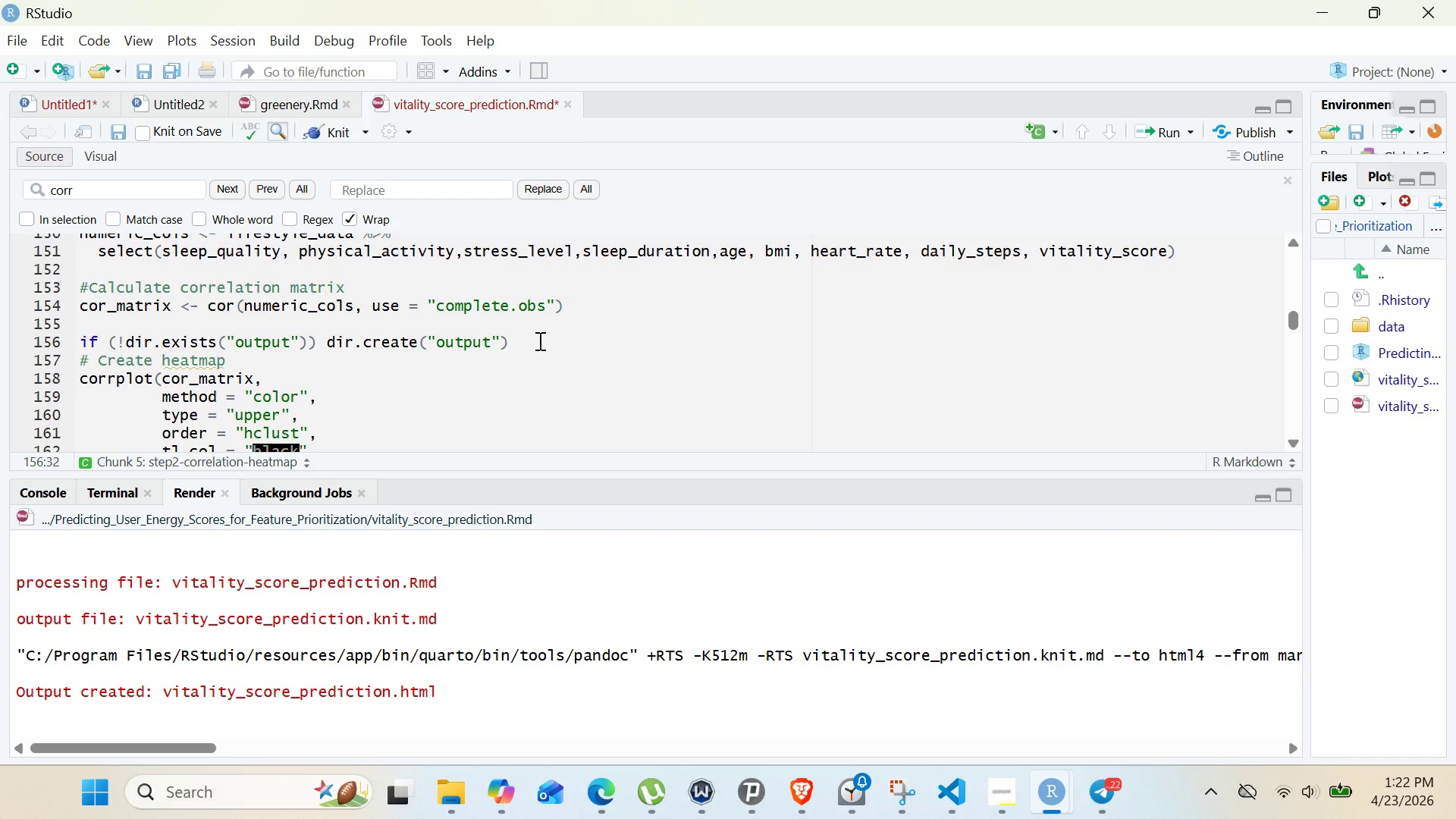 
left_click([540, 340])
 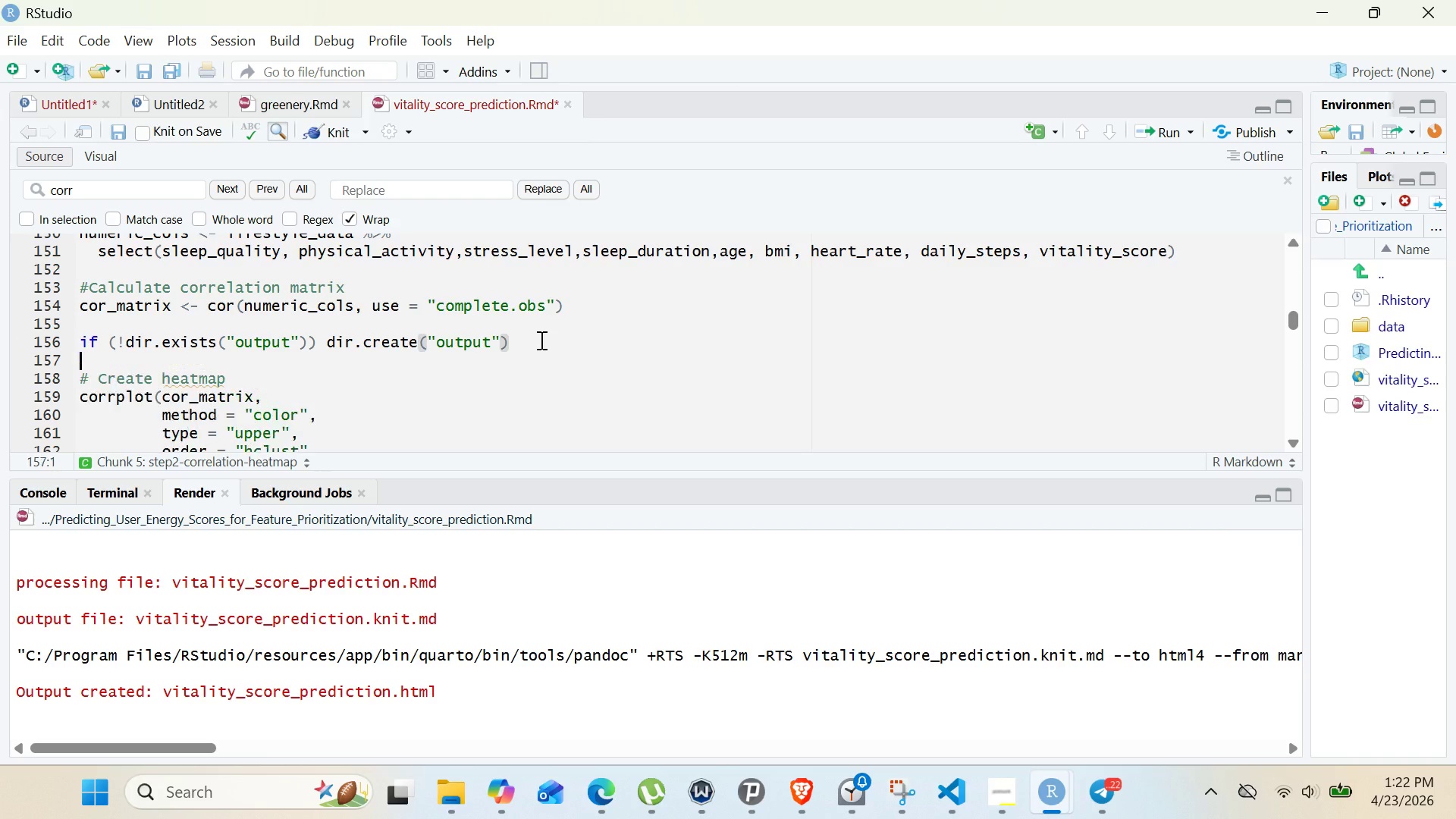 
key(Enter)
 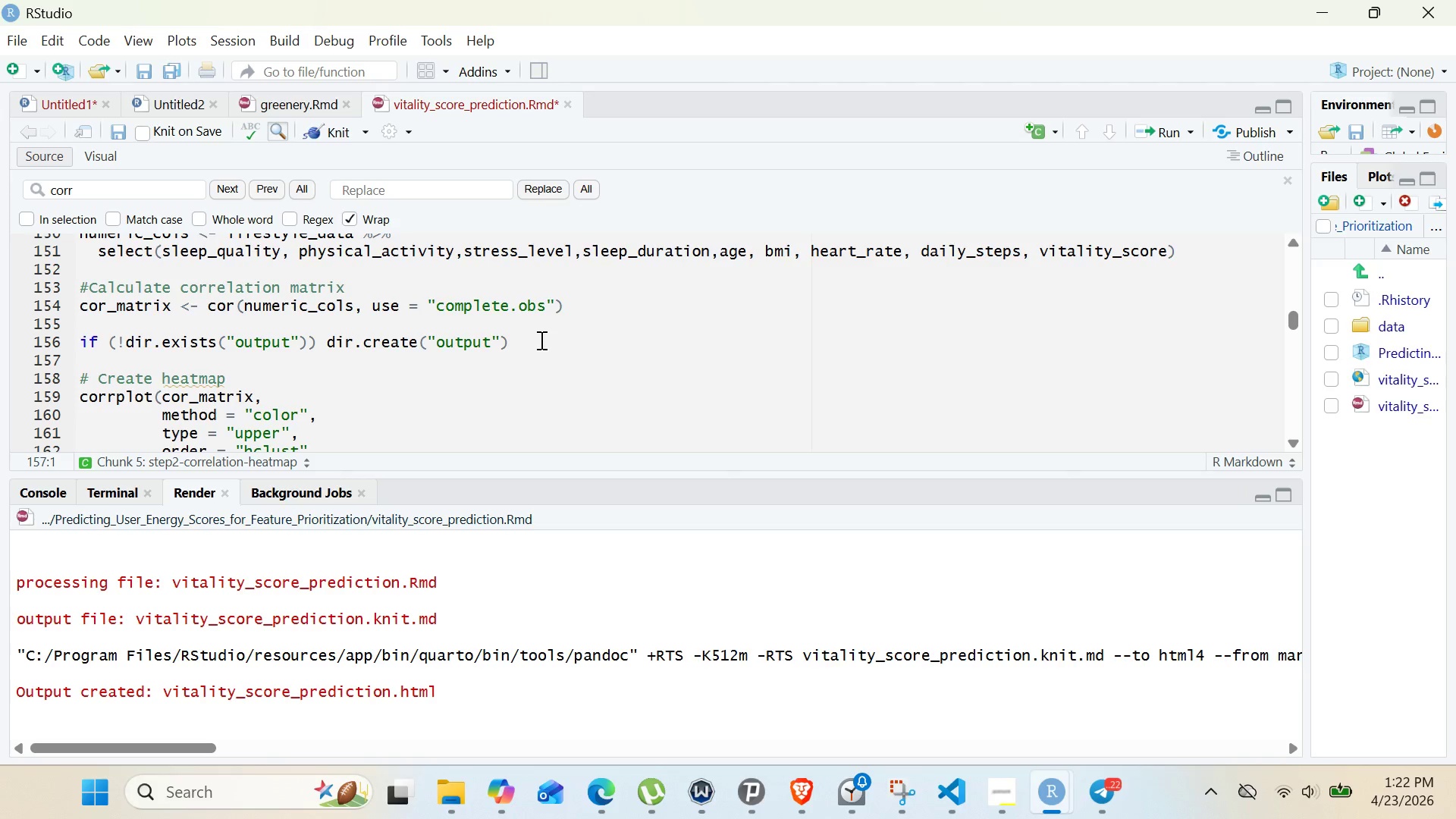 
type(png("output/visualization_1_correlation_heatap)
 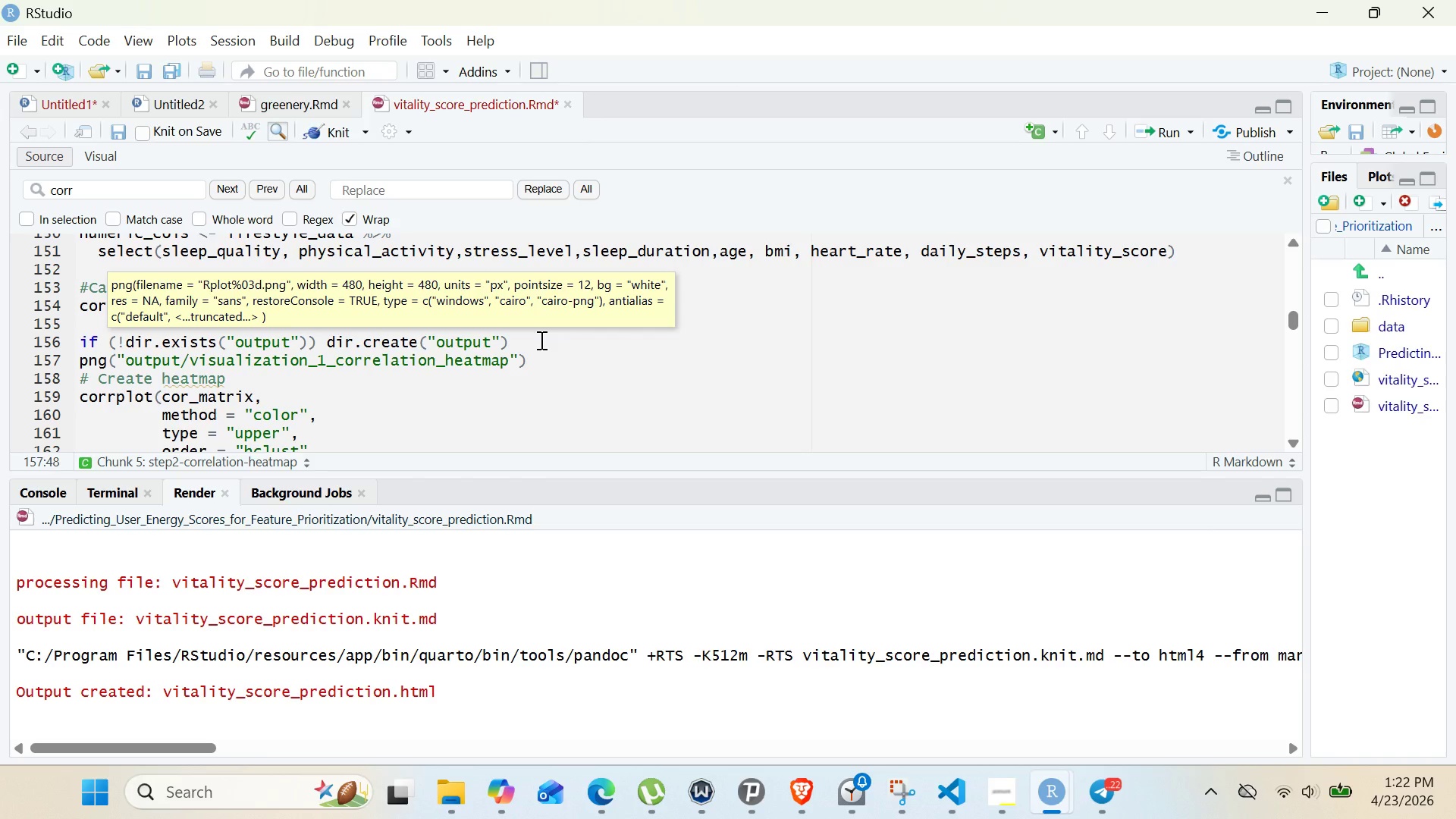 
 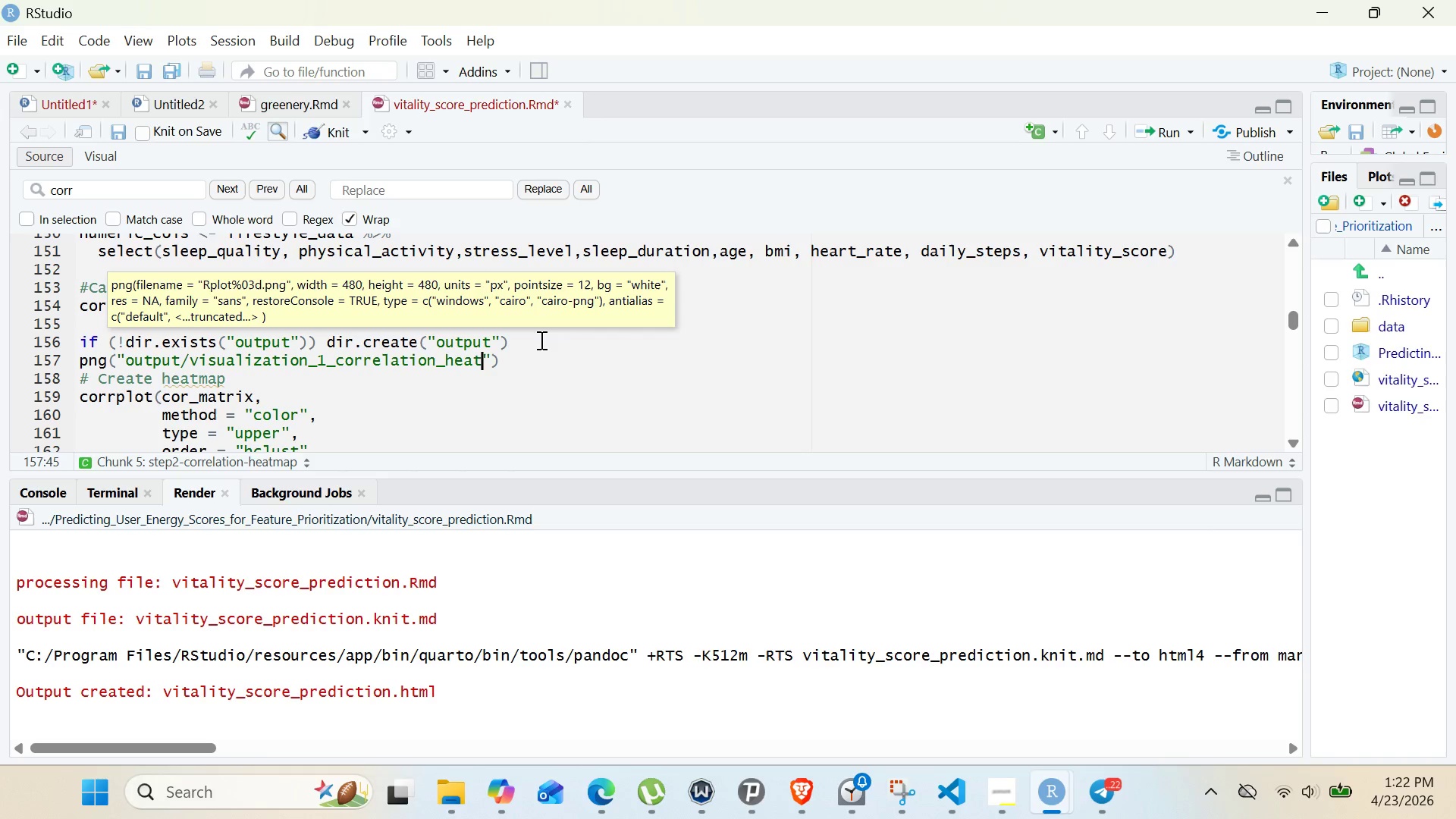 
hold_key(key=M, duration=0.41)
 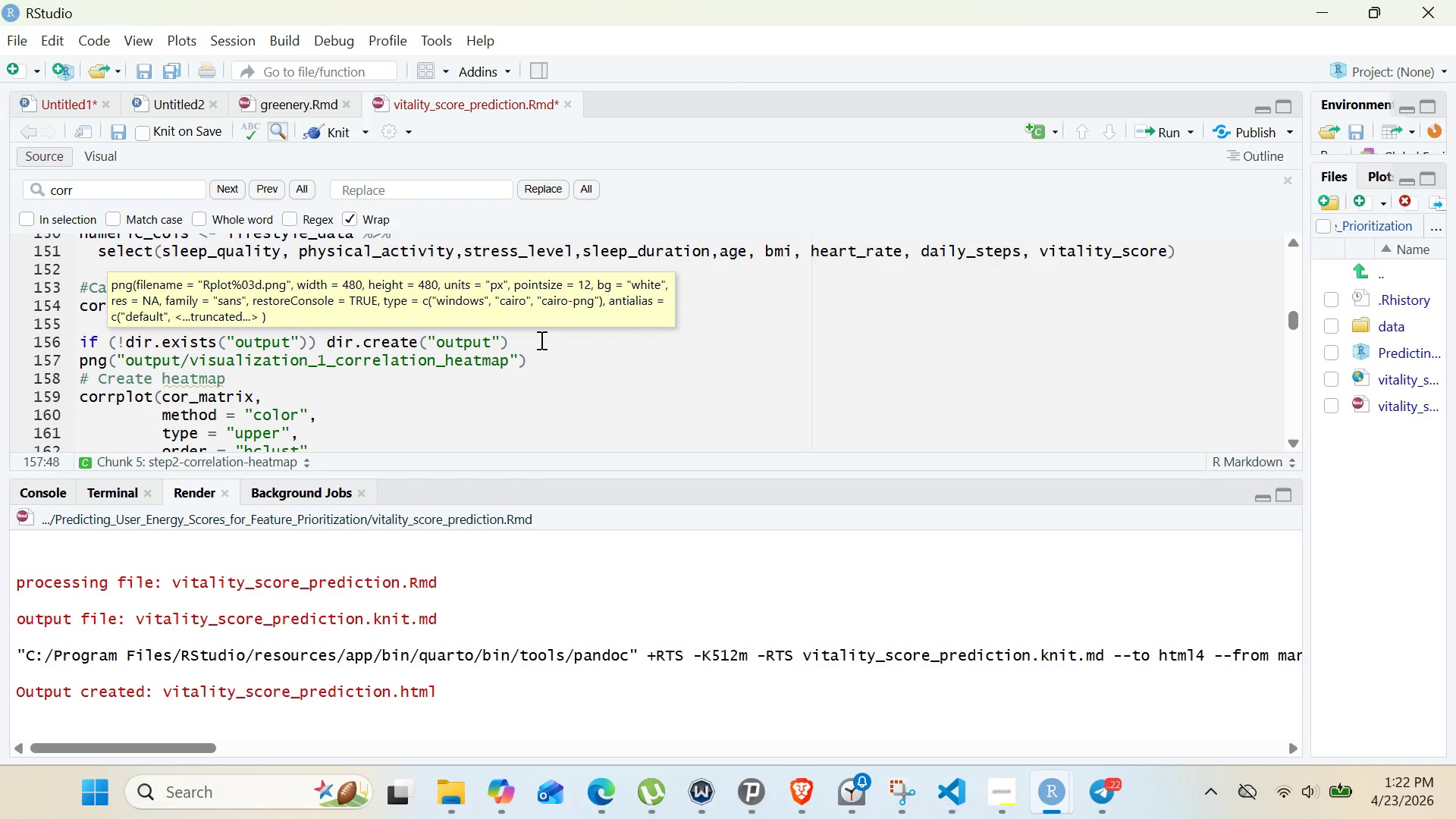 
type(.png)
 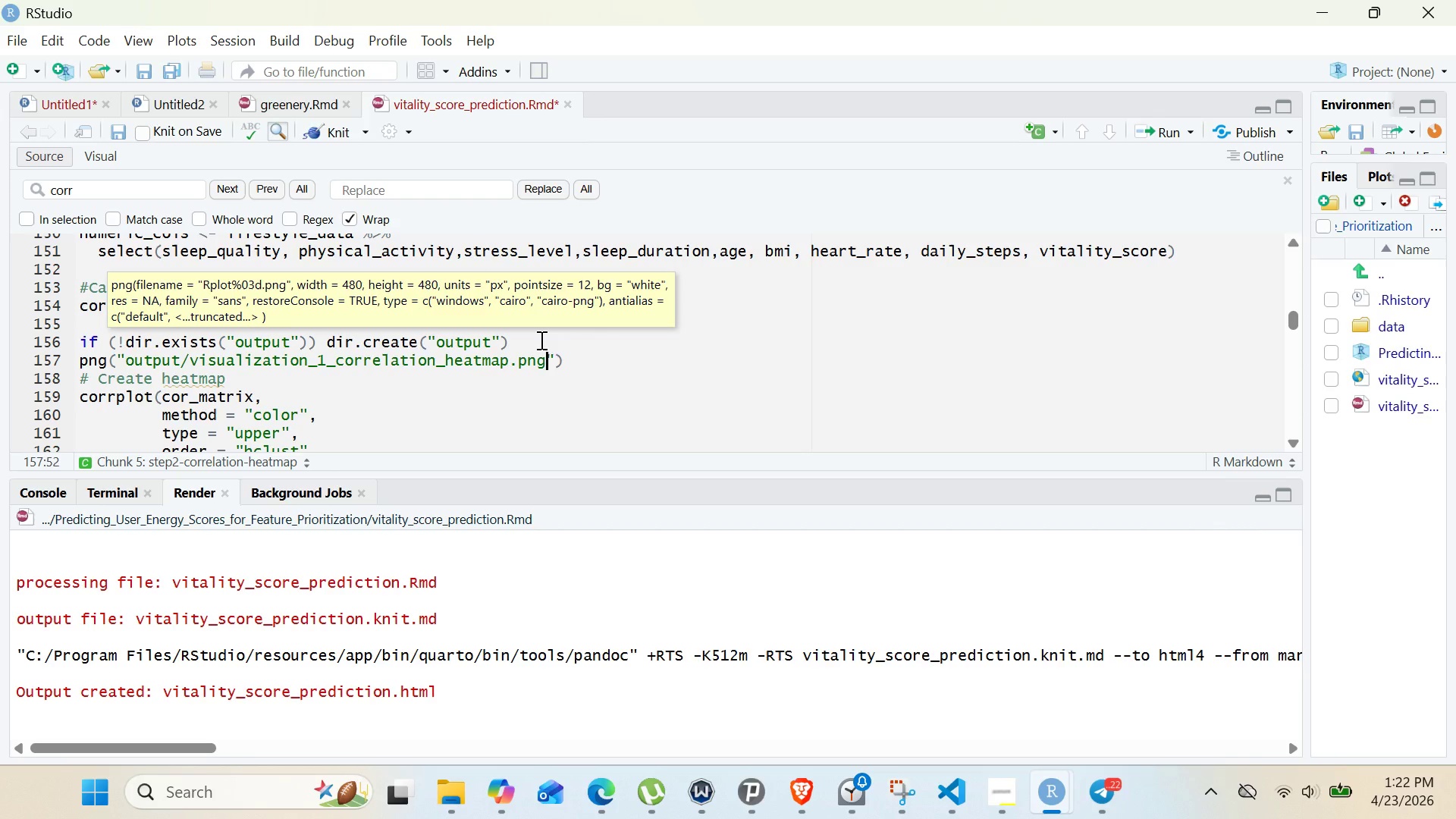 
key(ArrowRight)
 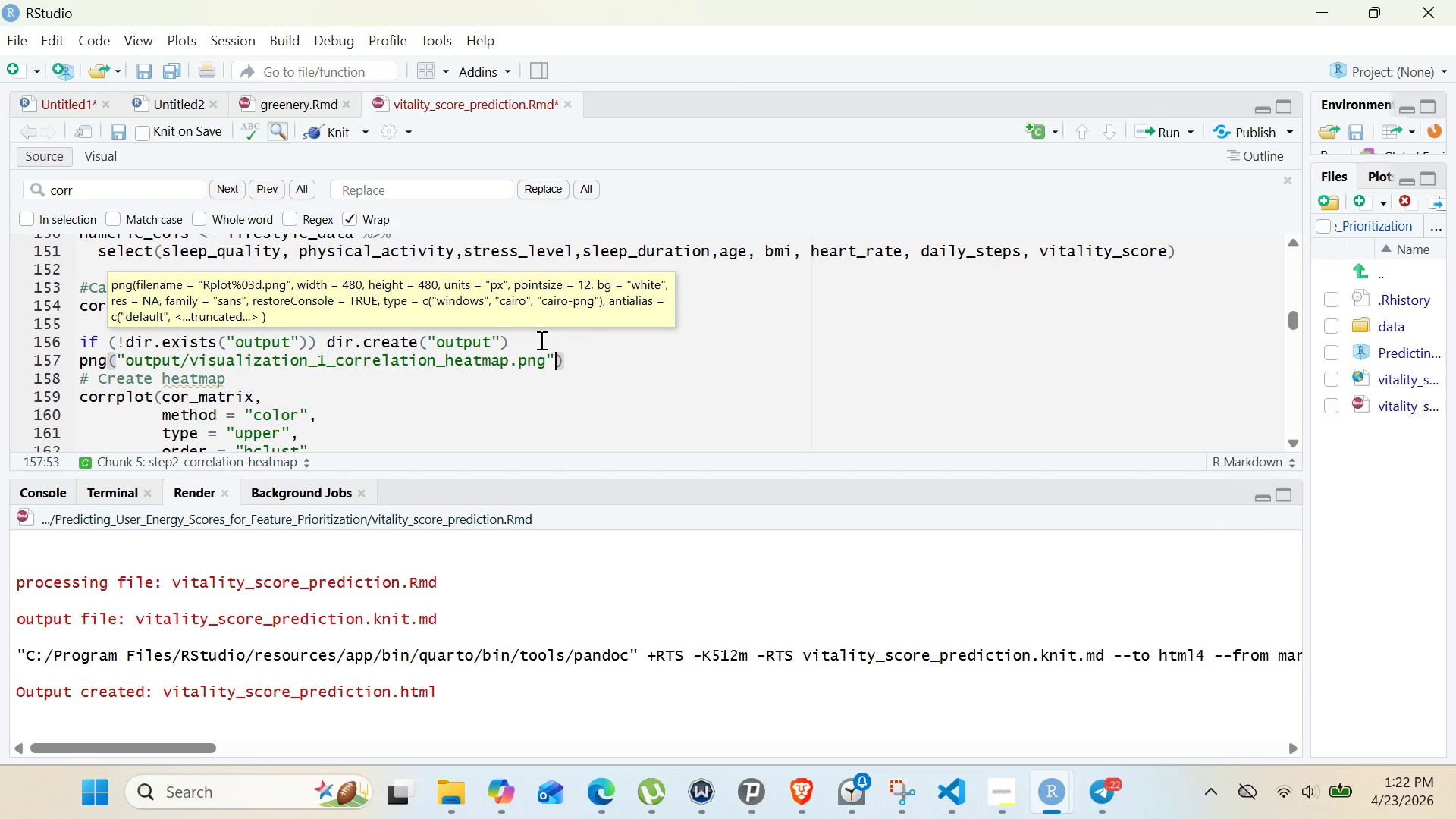 
key(Comma)
 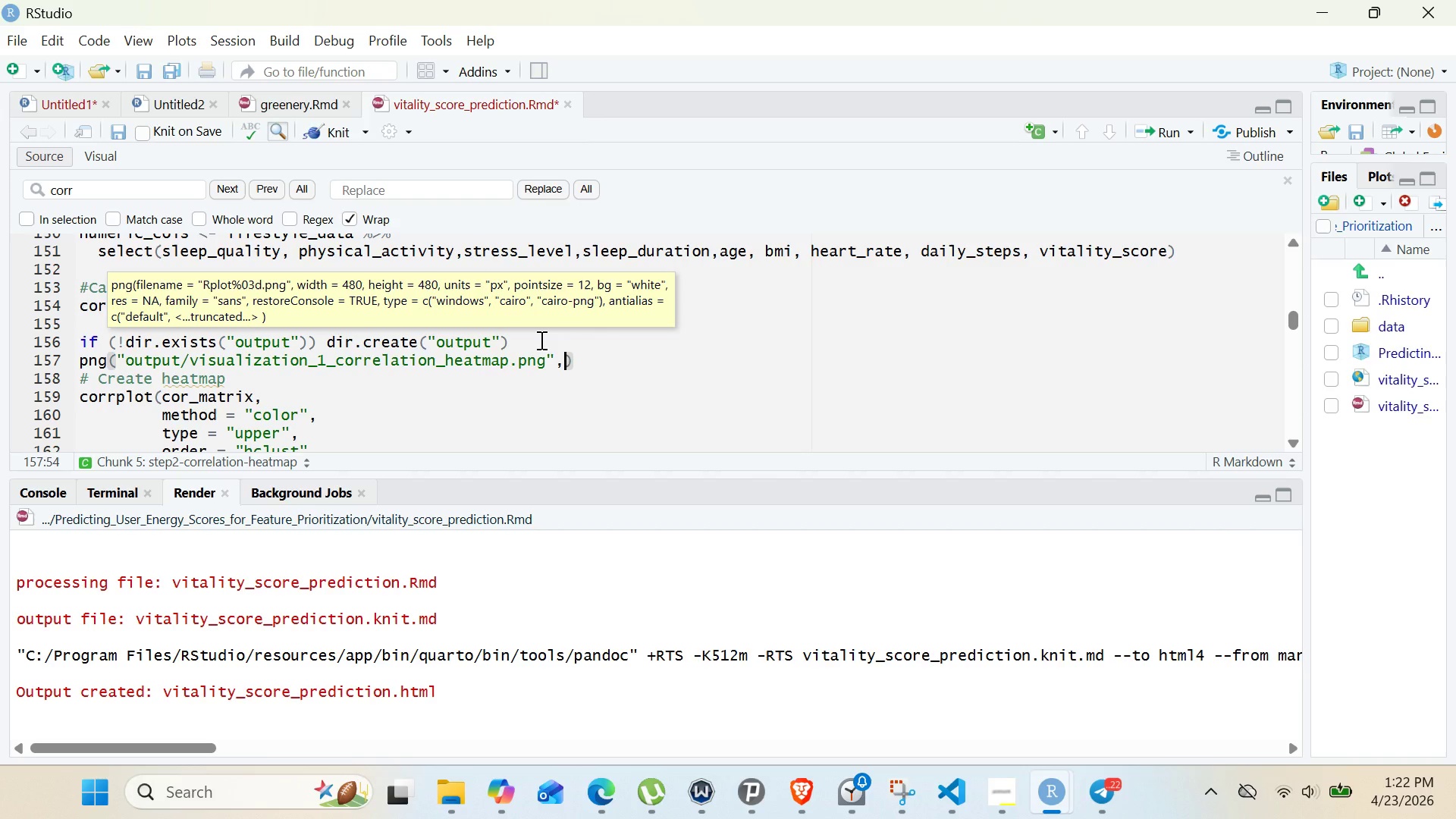 
key(Enter)
 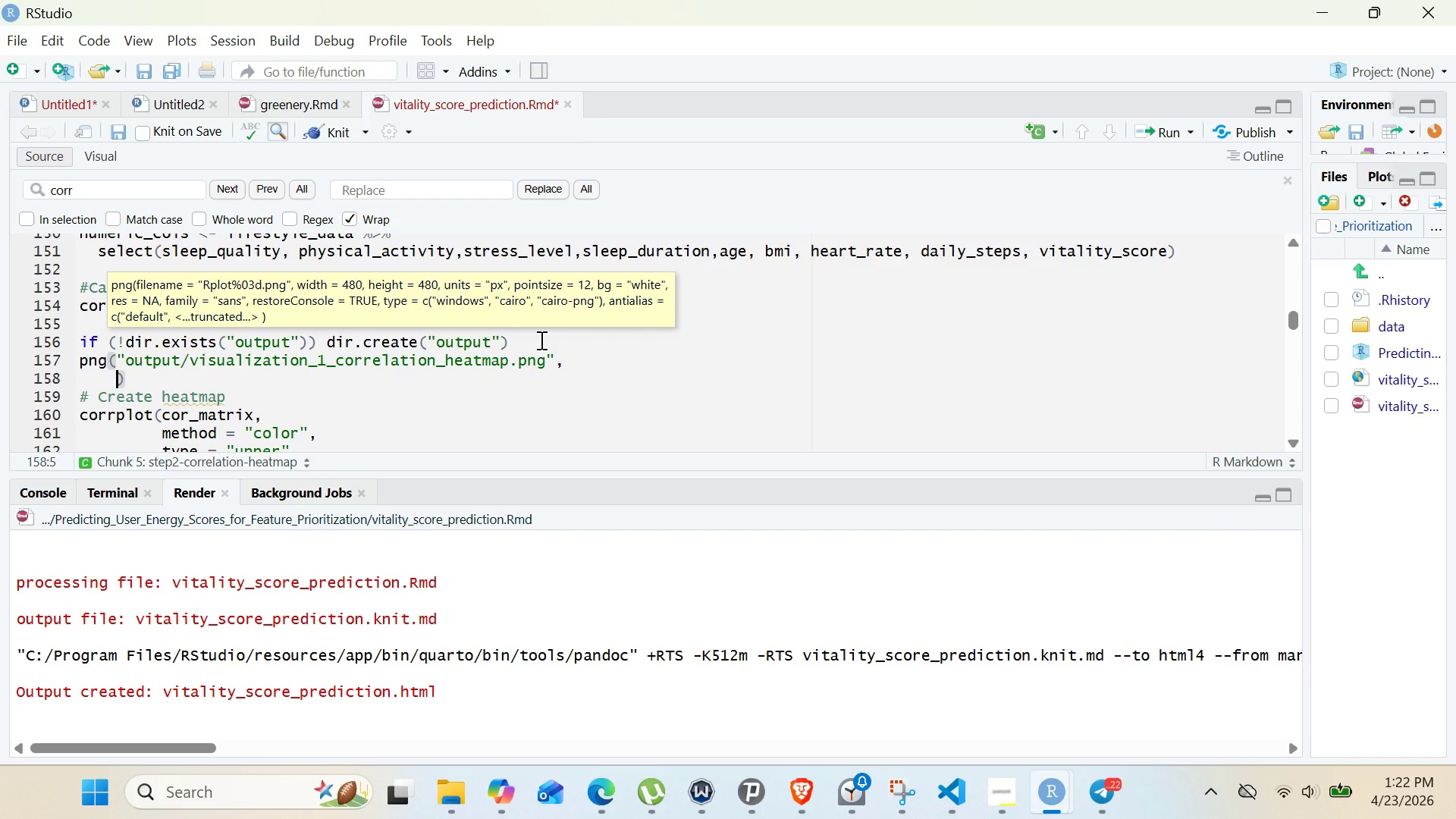 
type(width = 10, height = 8, unit)
 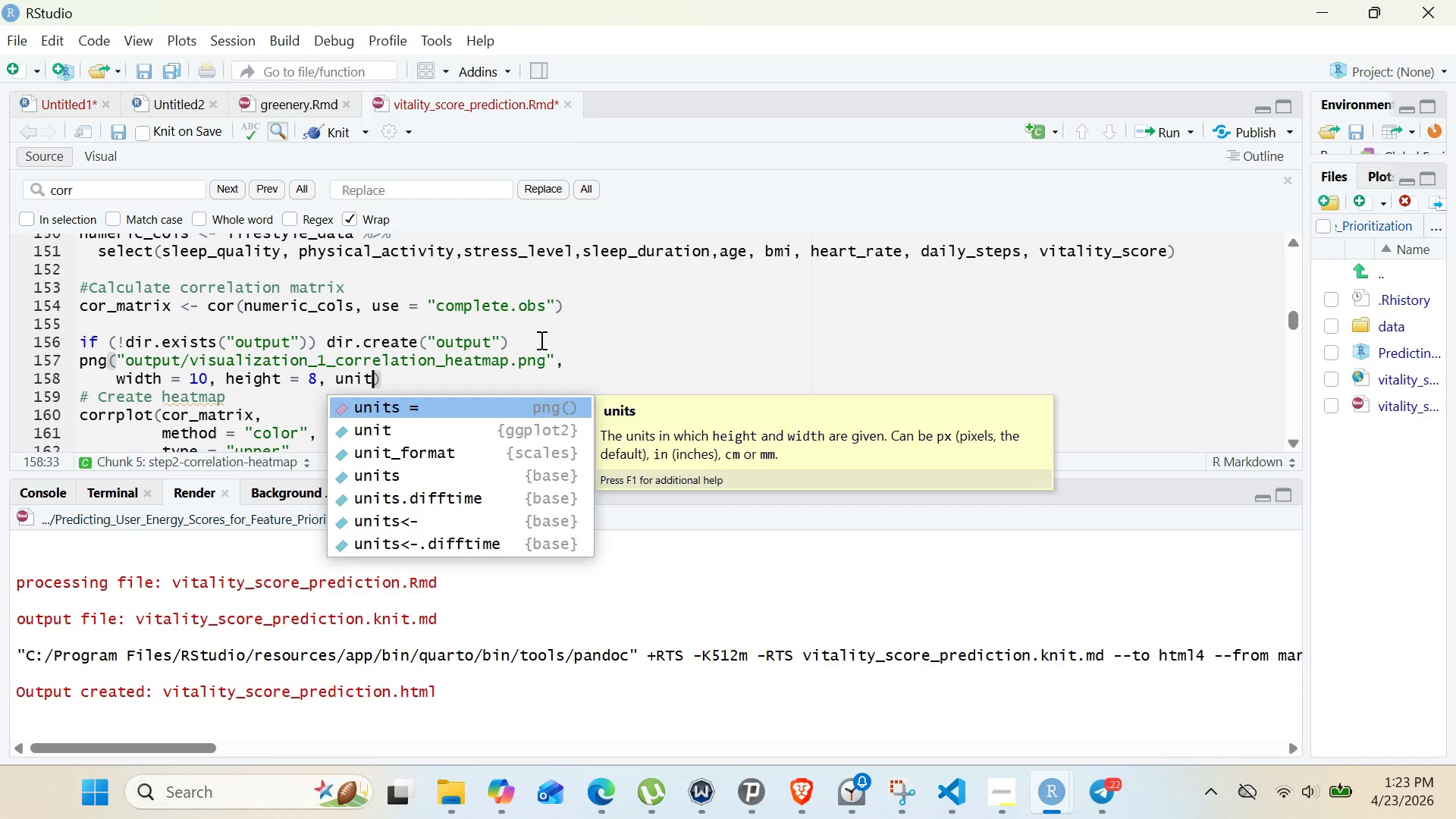 
key(Enter)
 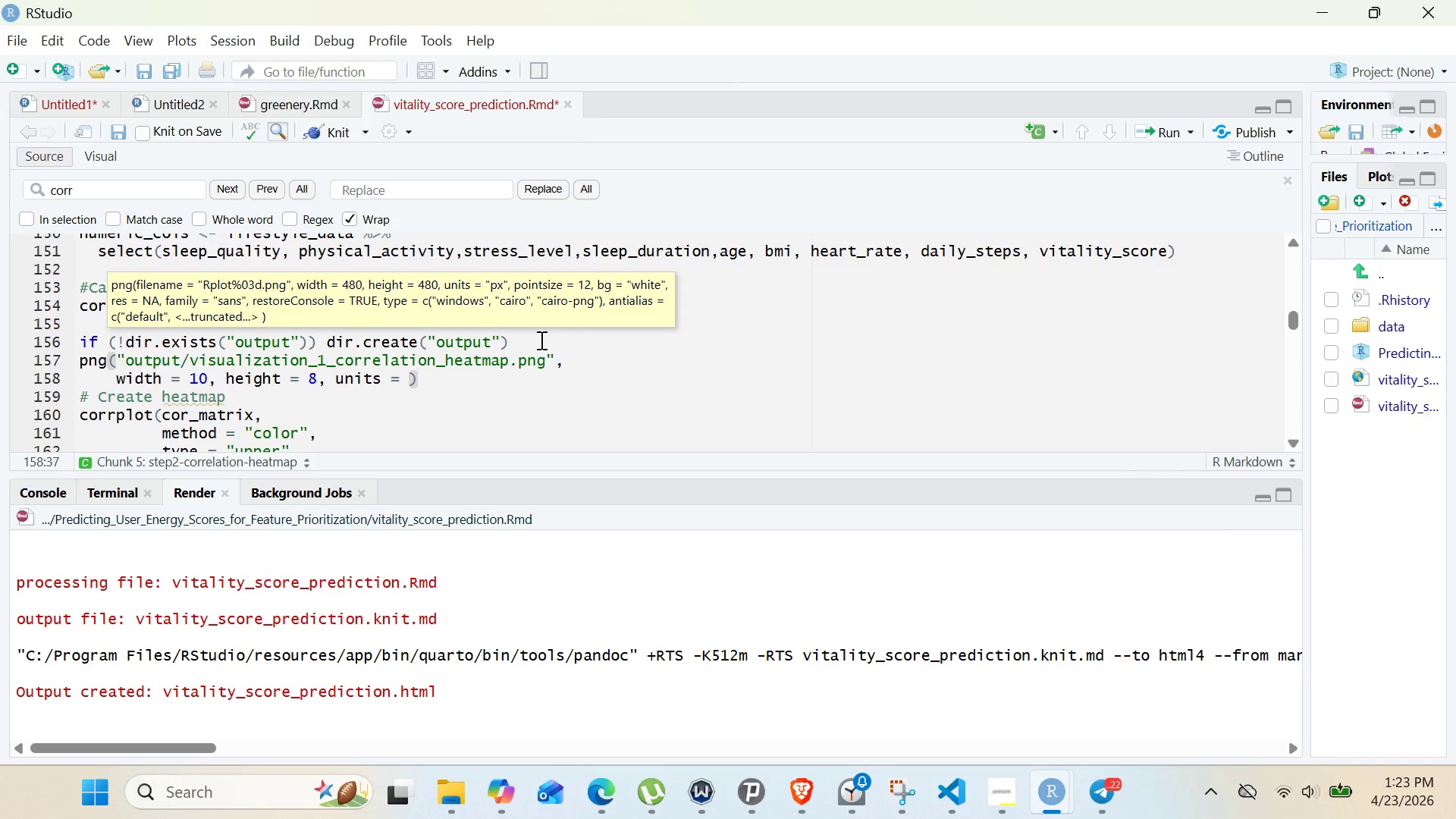 
type("in)
 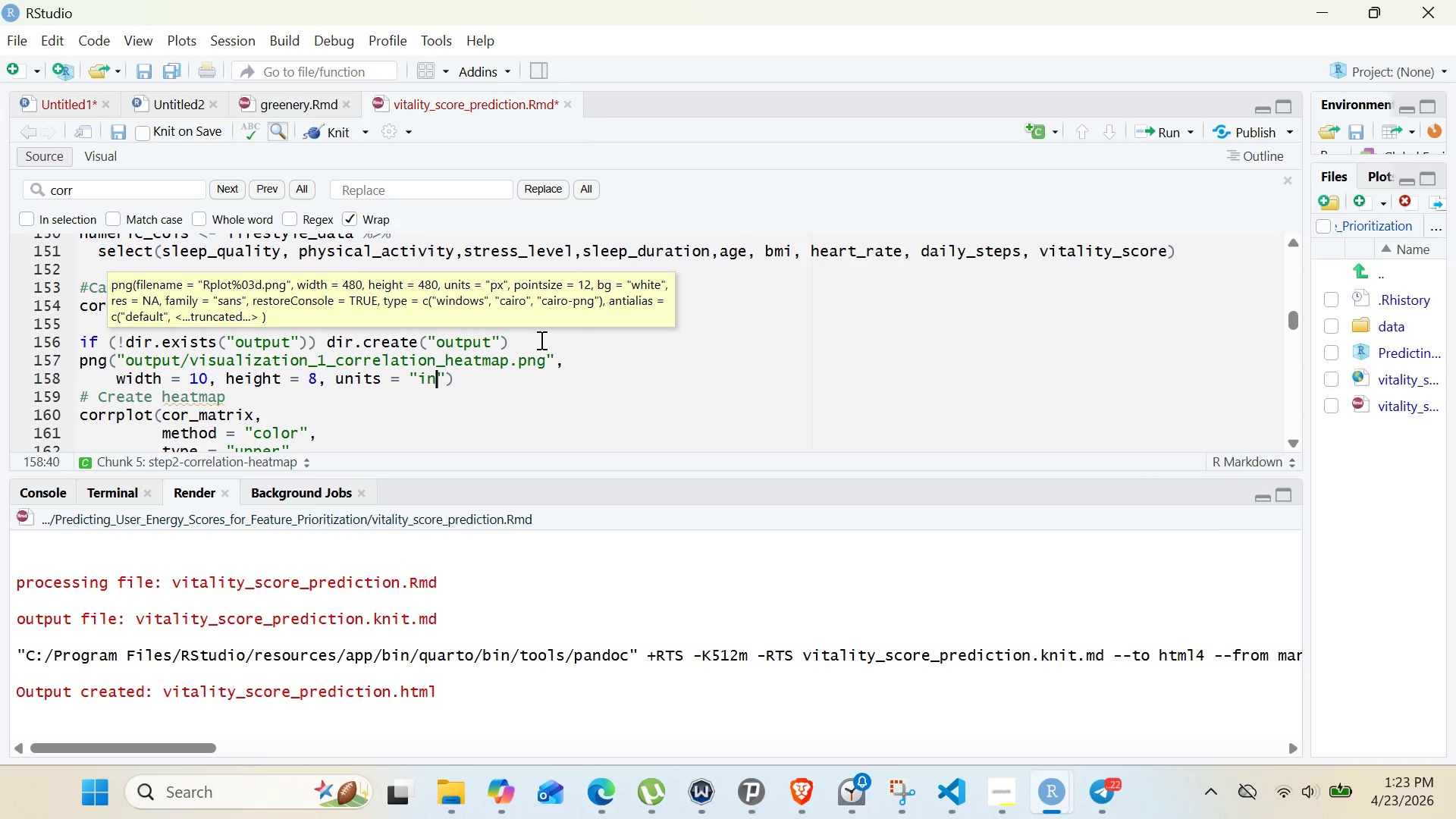 
key(ArrowRight)
 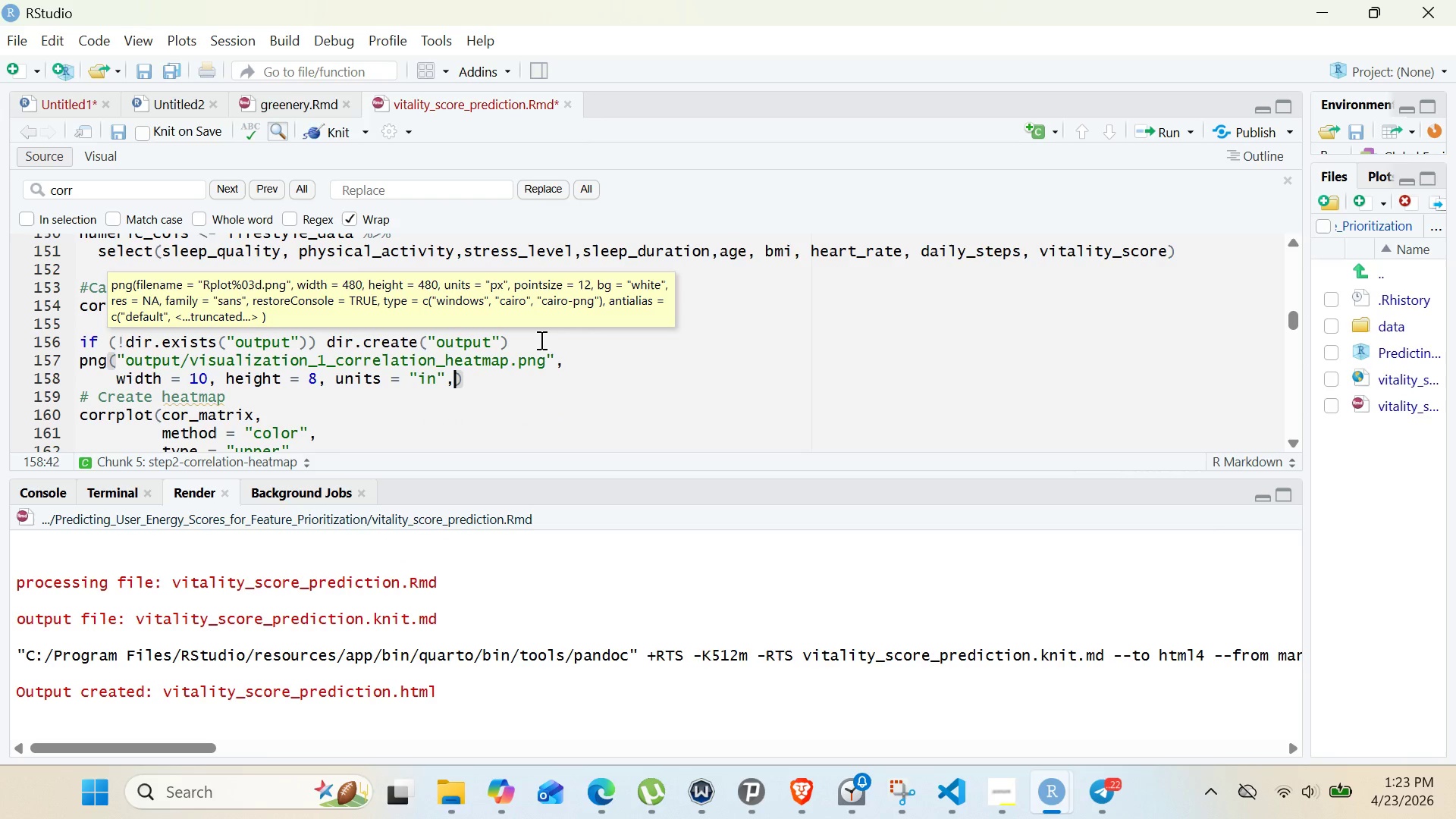 
type(, res = 300)
 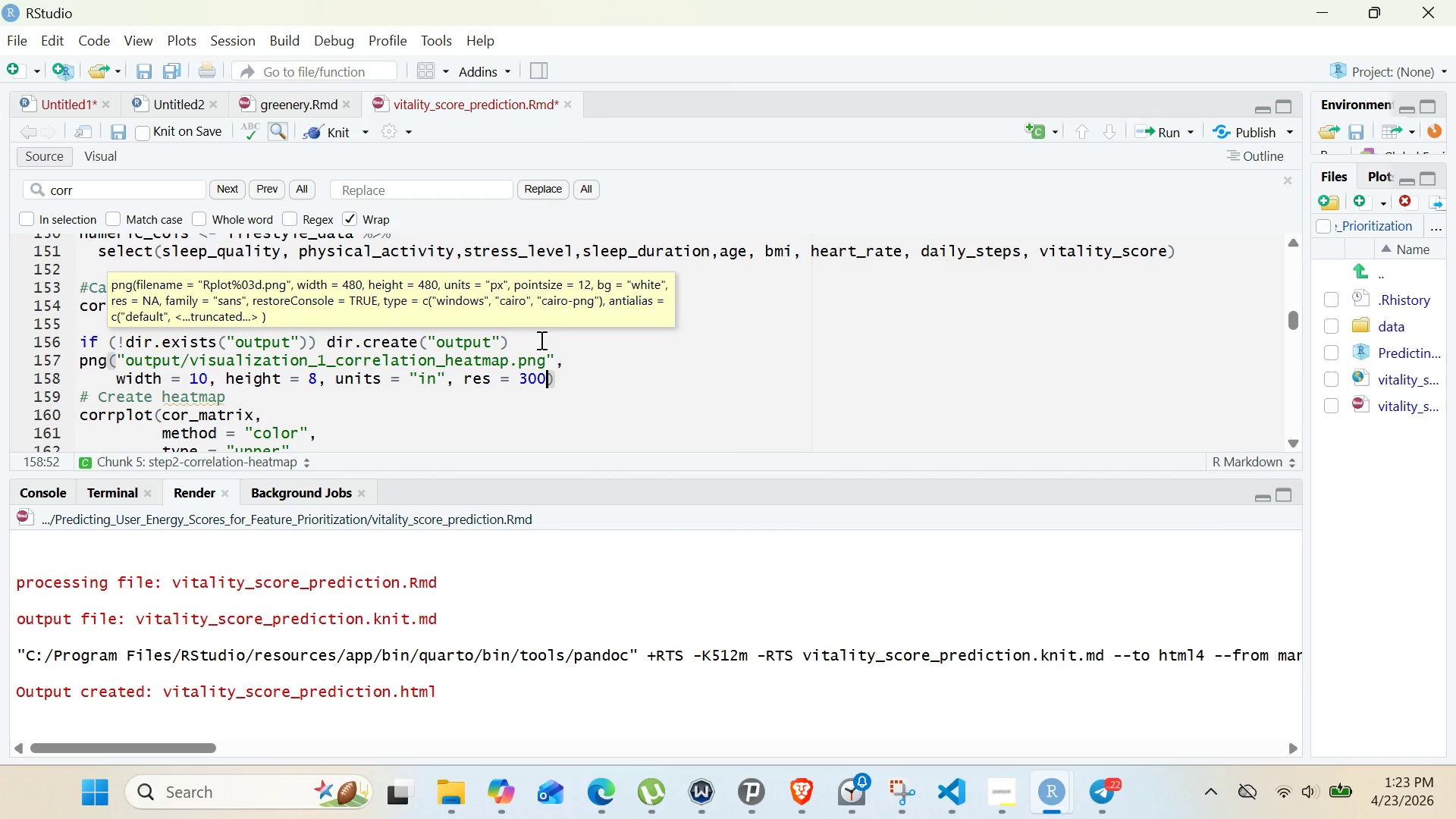 
key(ArrowRight)
 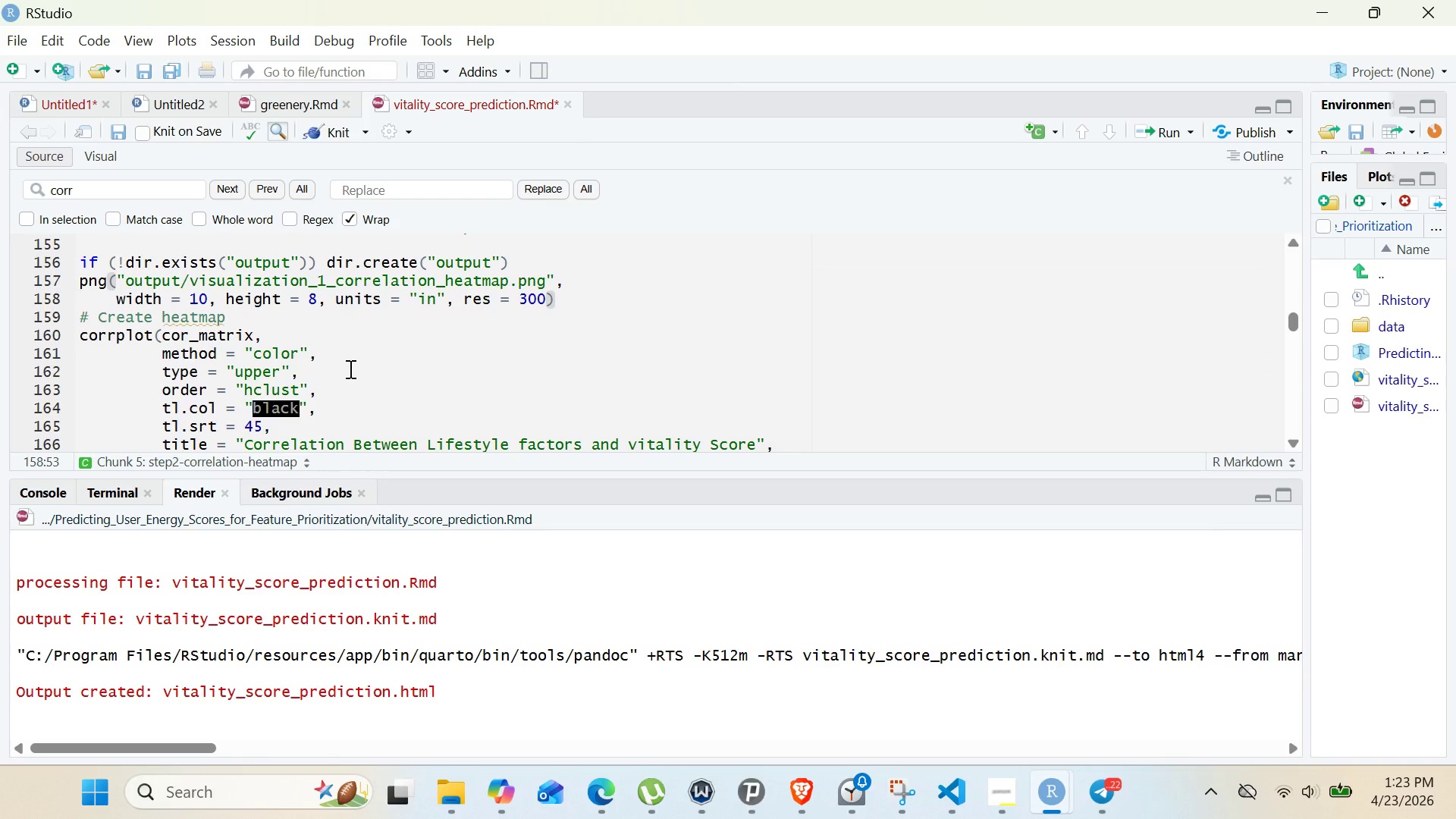 
wait(33.72)
 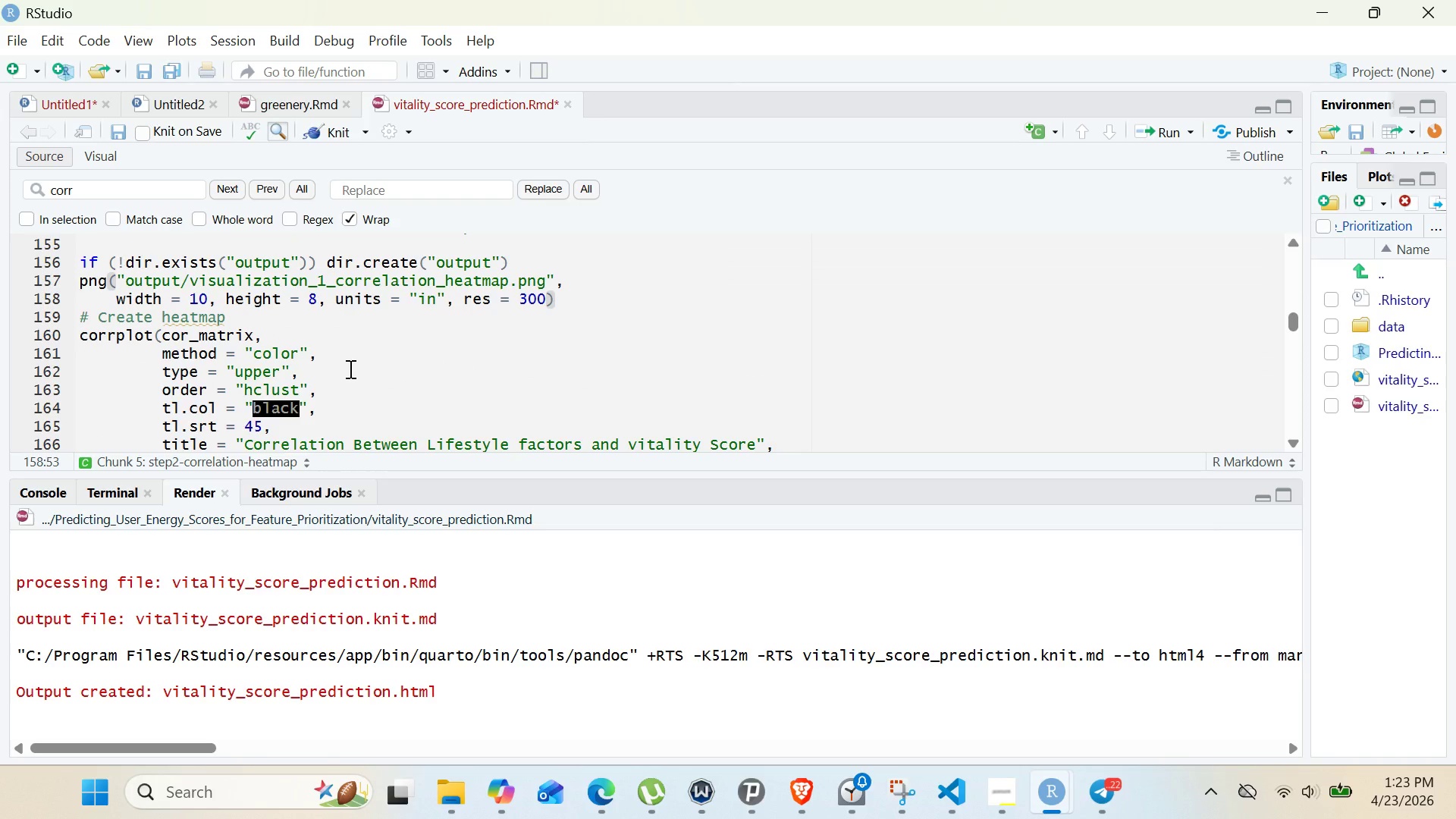 
left_click([334, 127])
 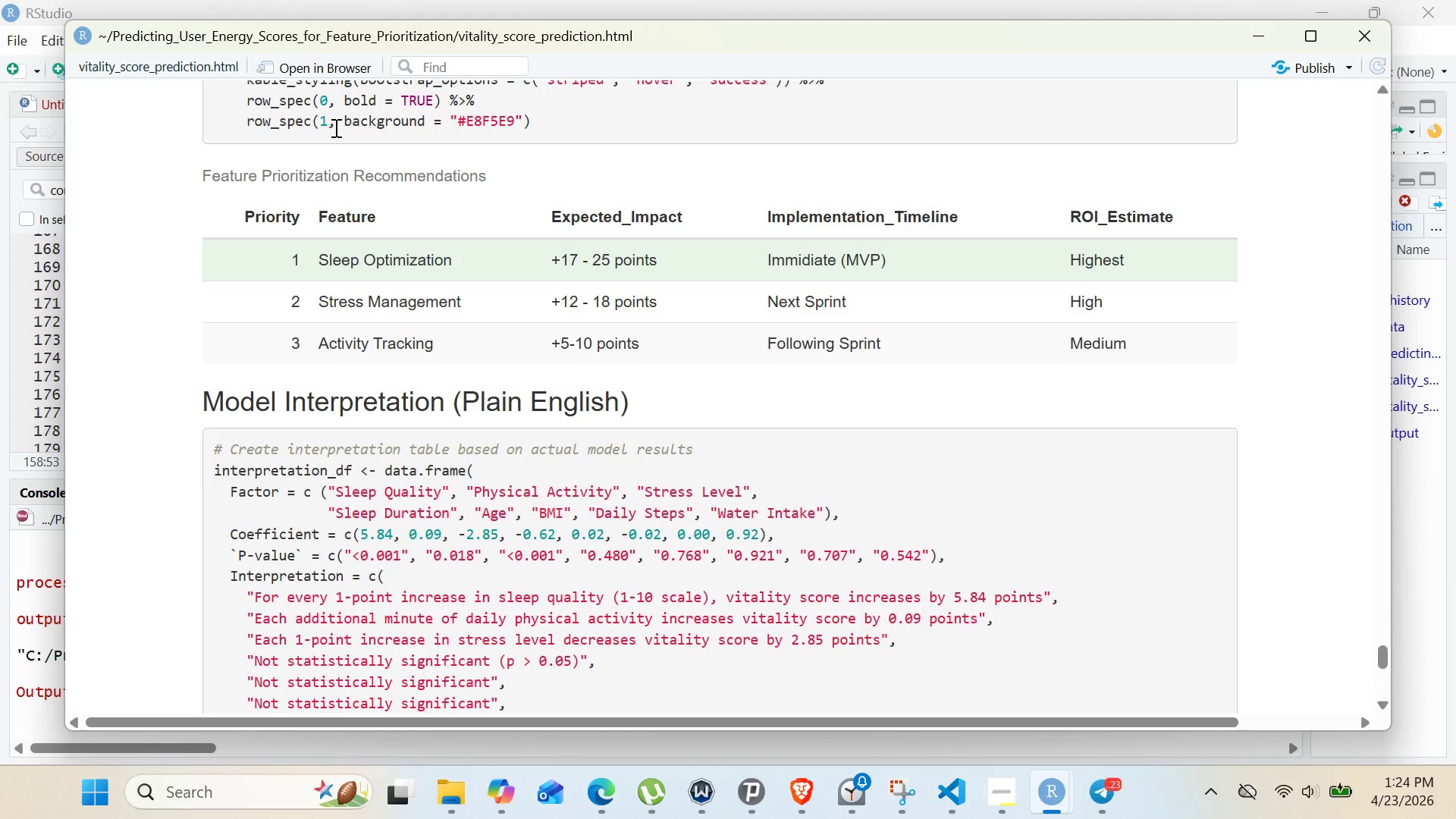 
wait(45.3)
 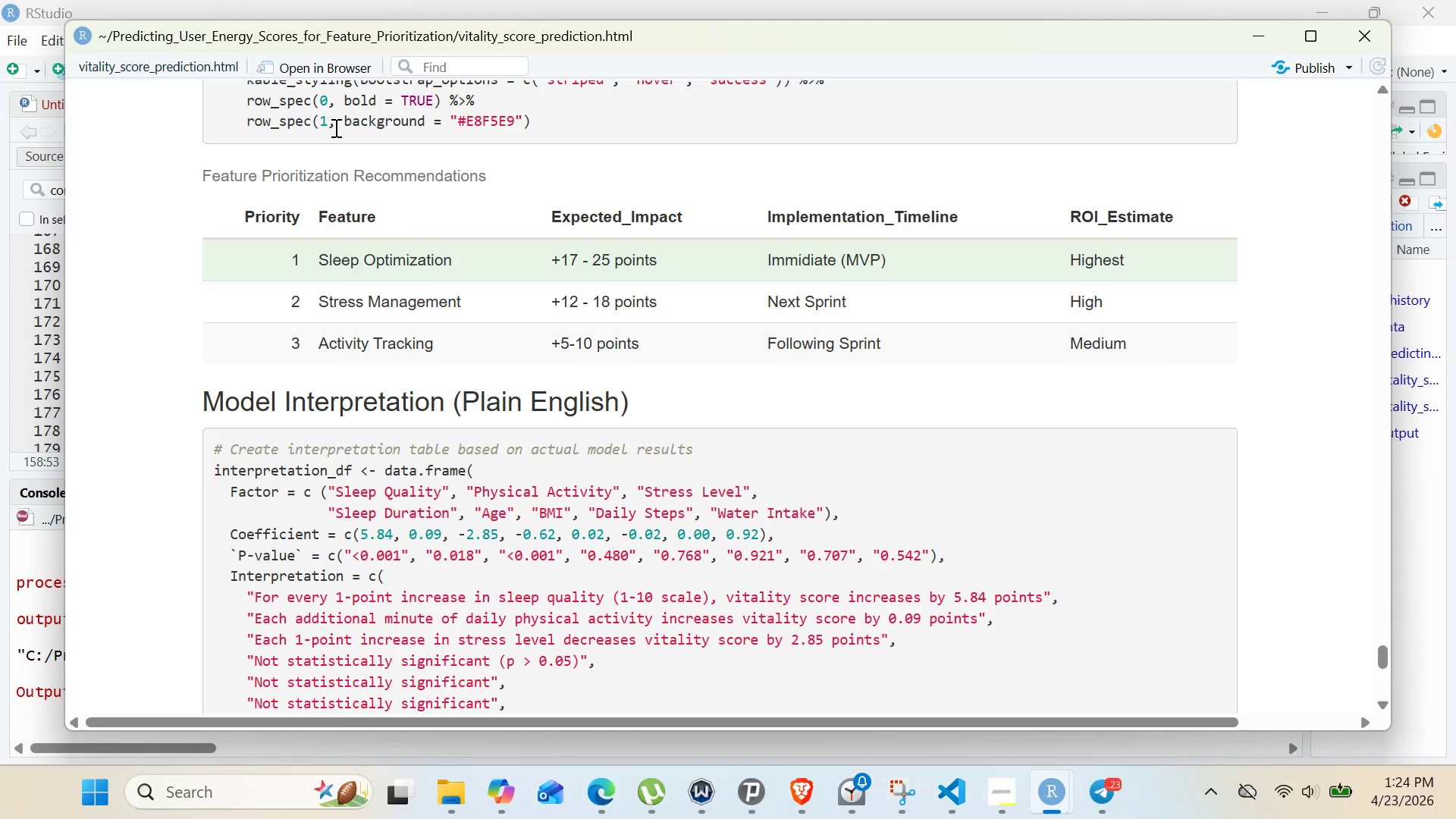 
left_click([456, 808])
 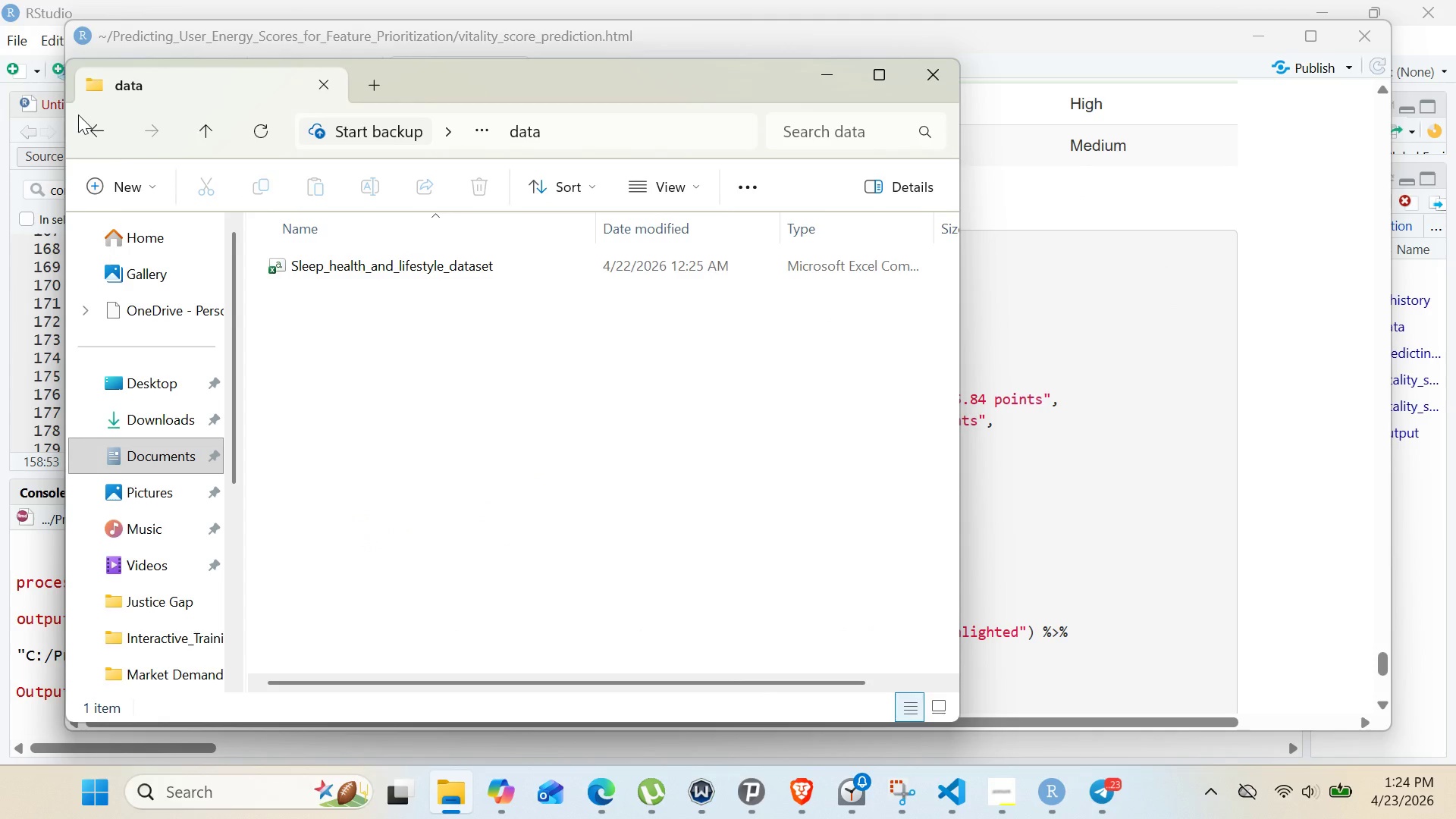 
left_click([115, 146])
 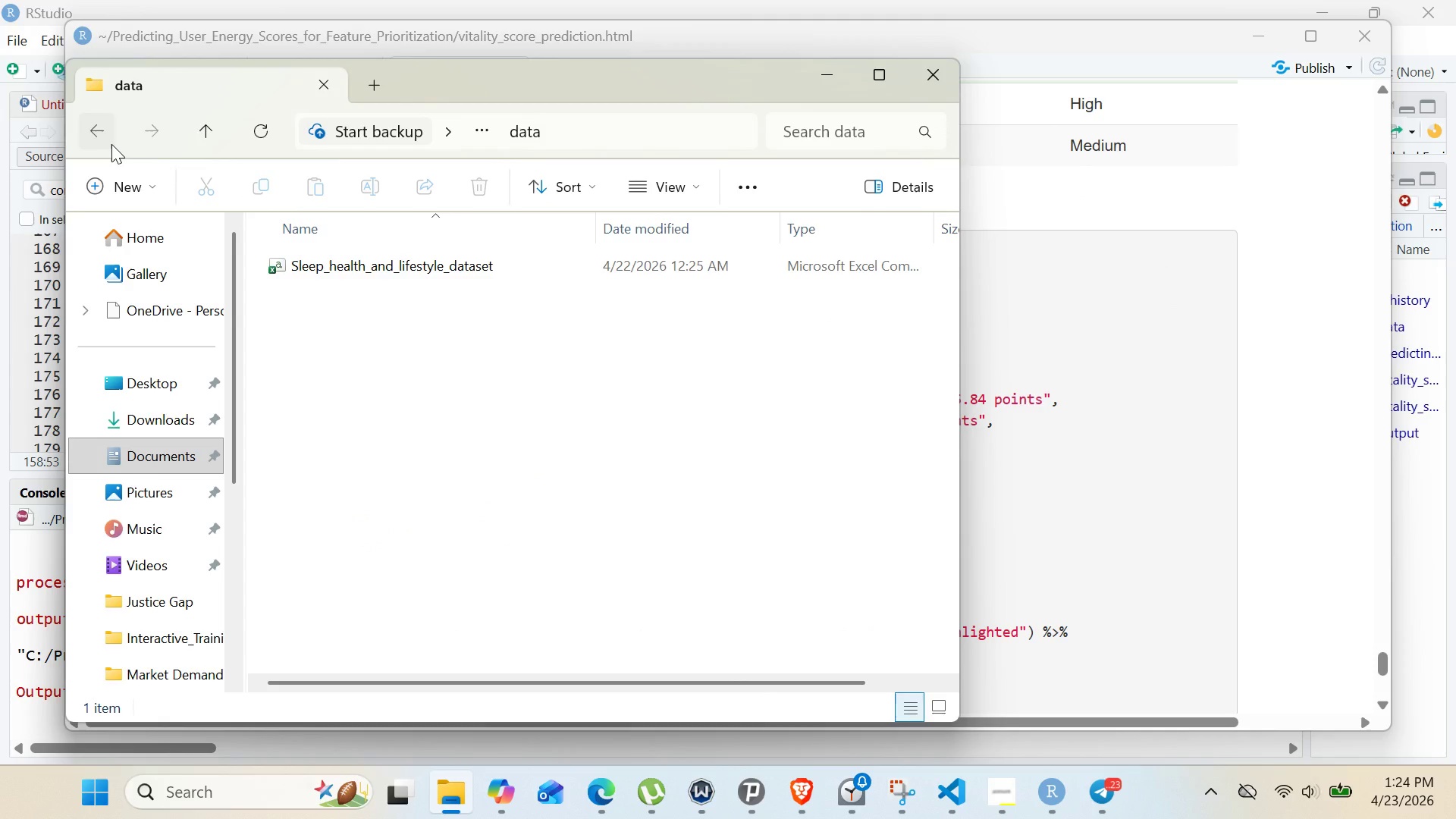 
left_click([111, 144])
 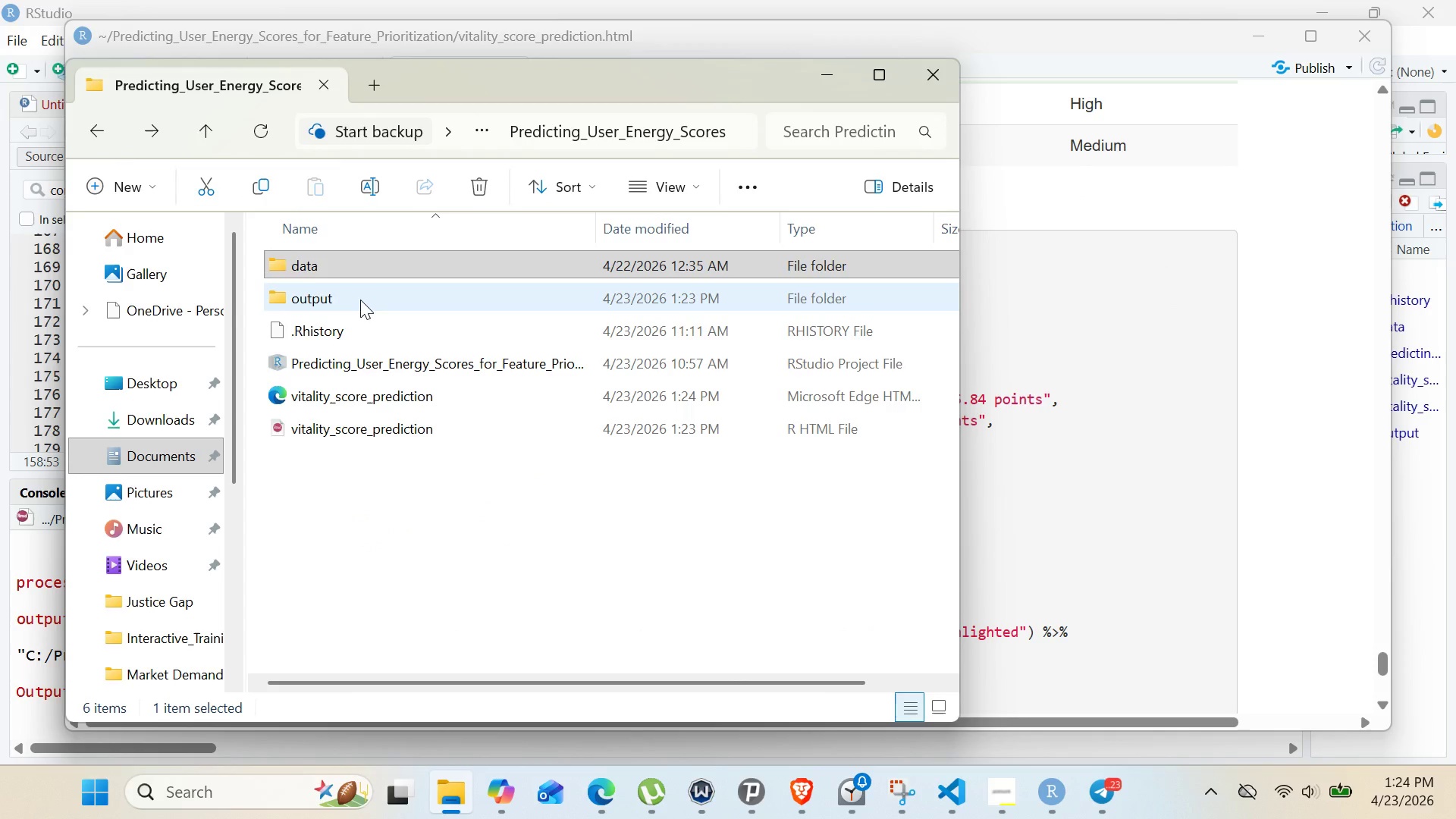 
double_click([360, 300])
 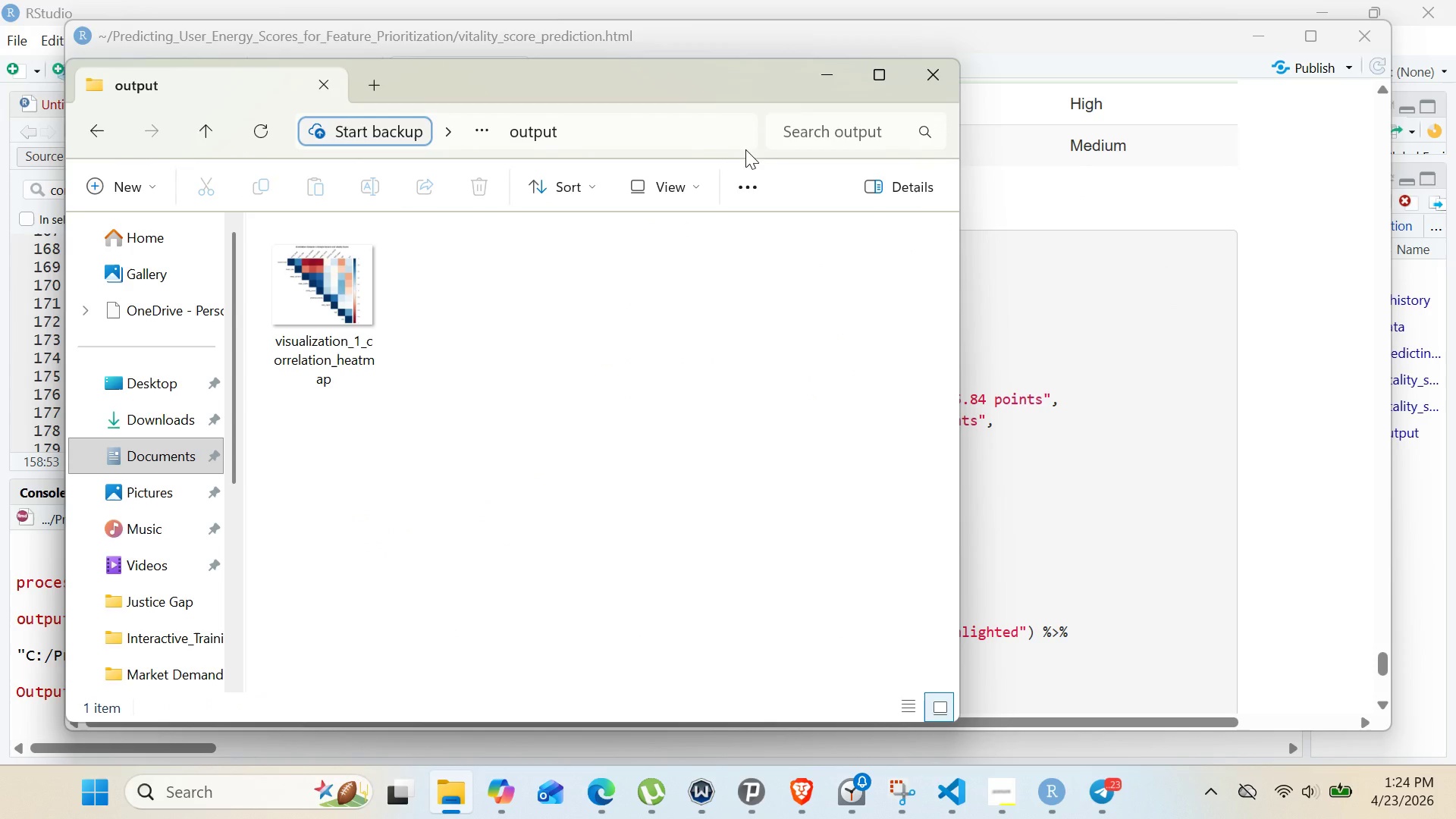 
left_click([808, 73])
 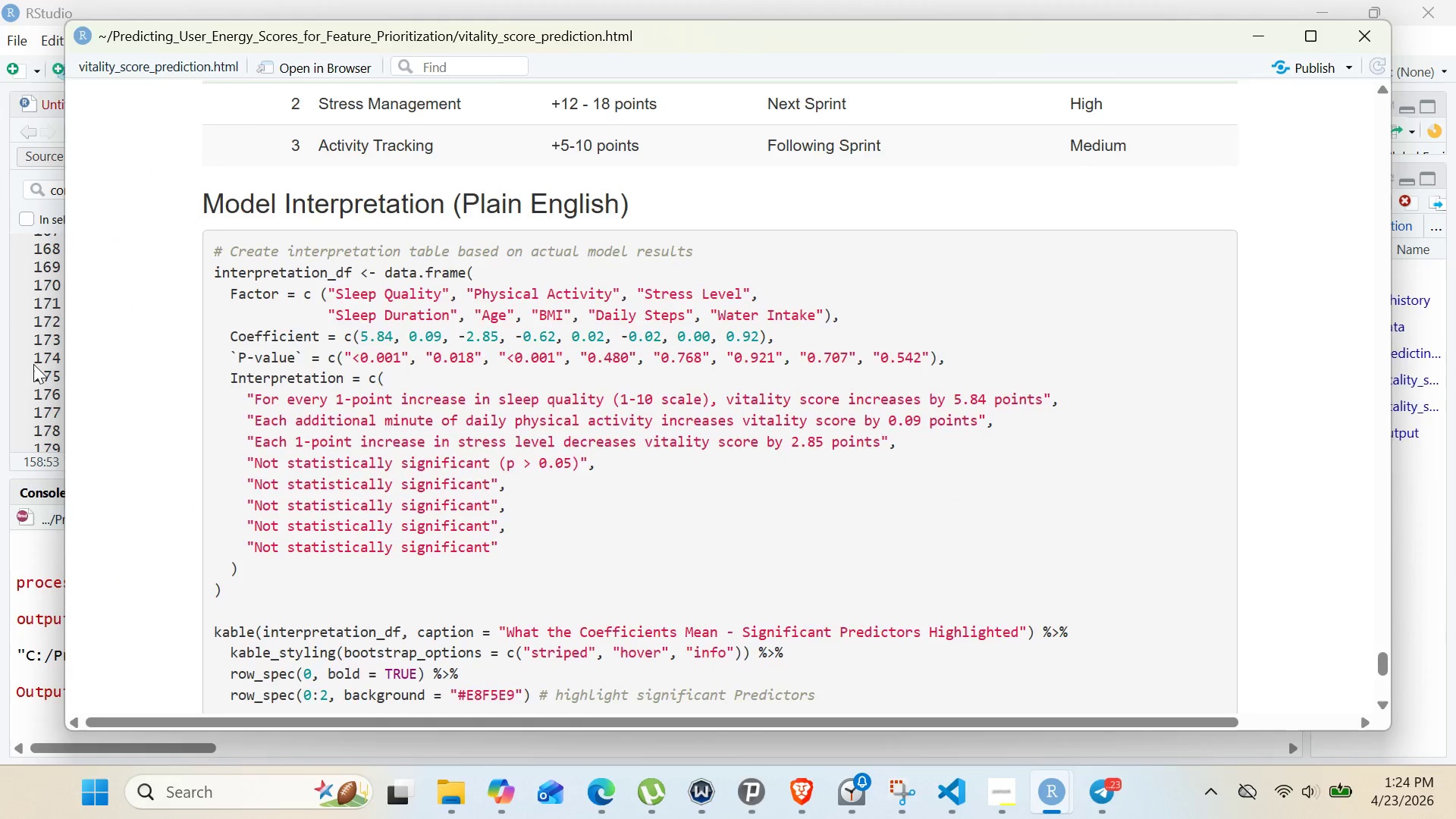 
left_click([33, 364])
 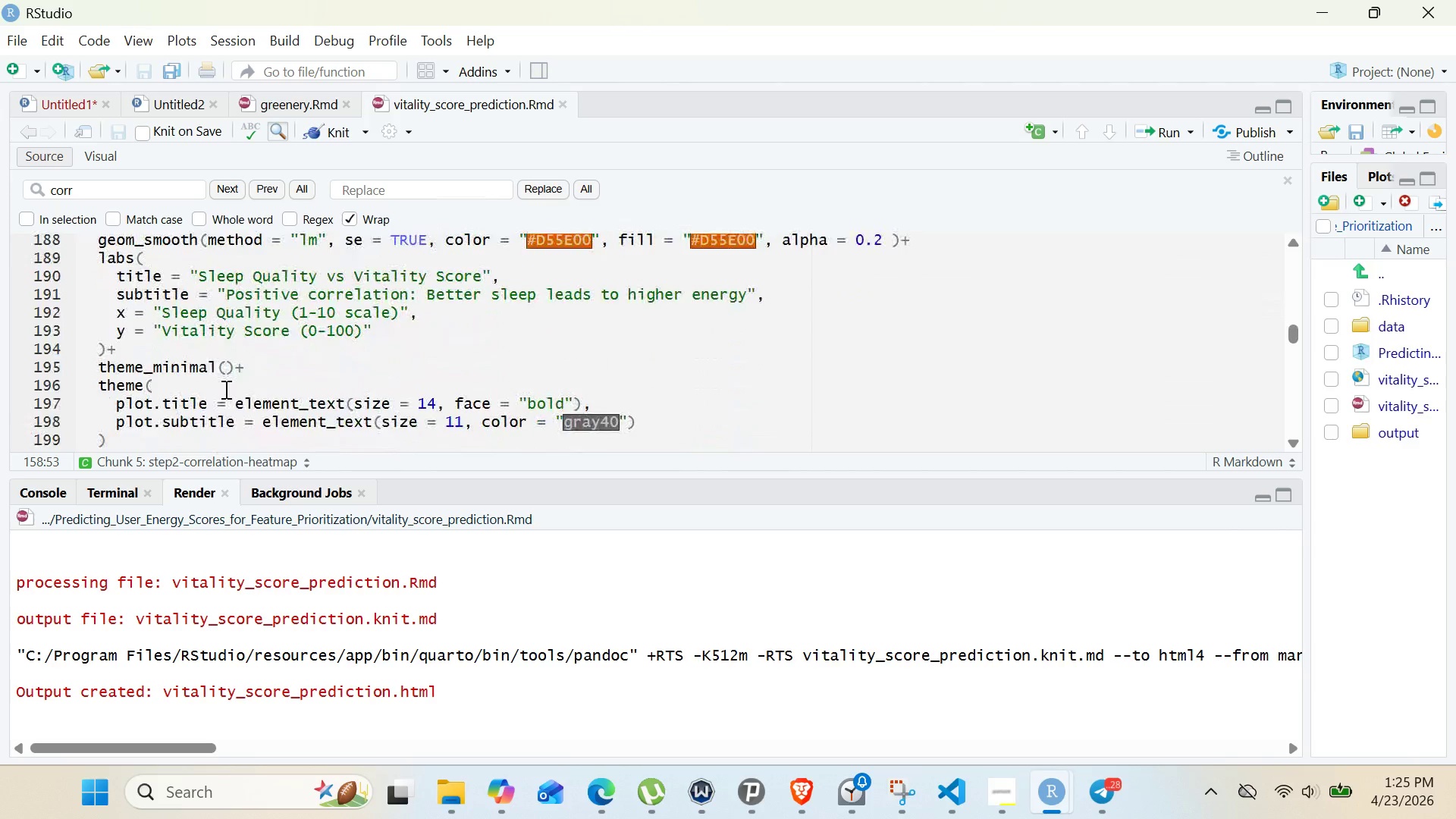 
wait(20.98)
 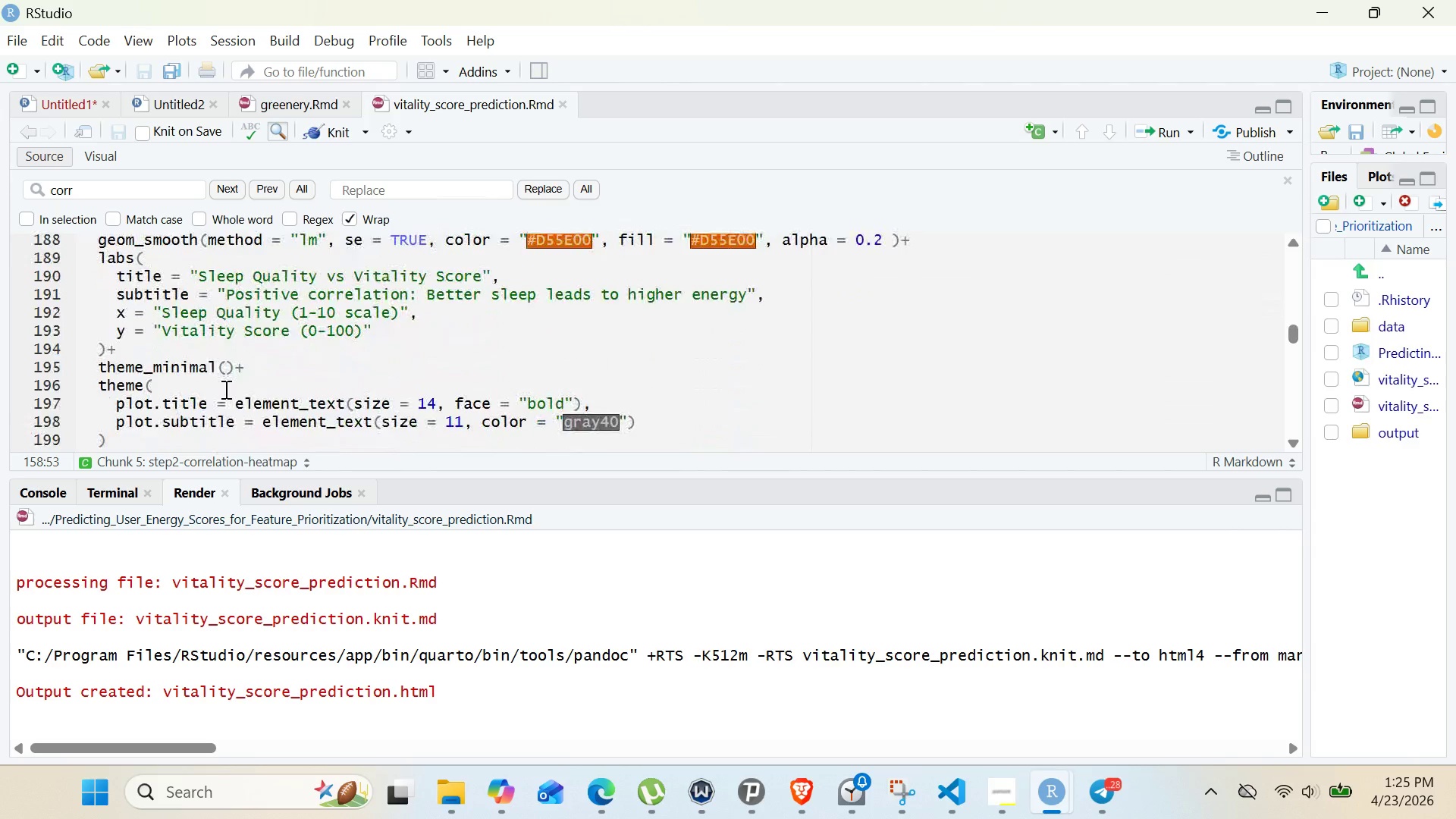 
left_click([82, 300])
 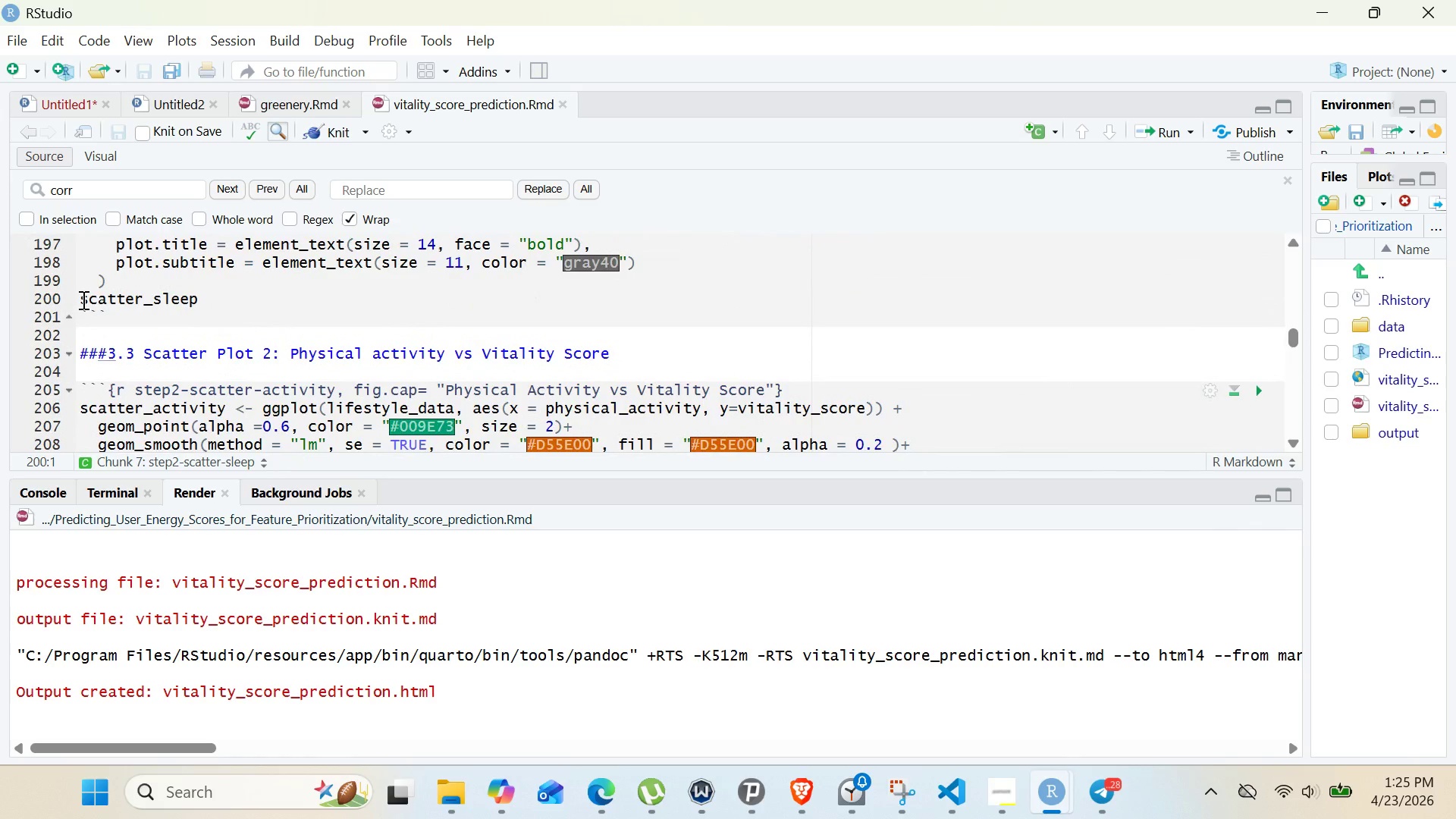 
key(Shift+3)
 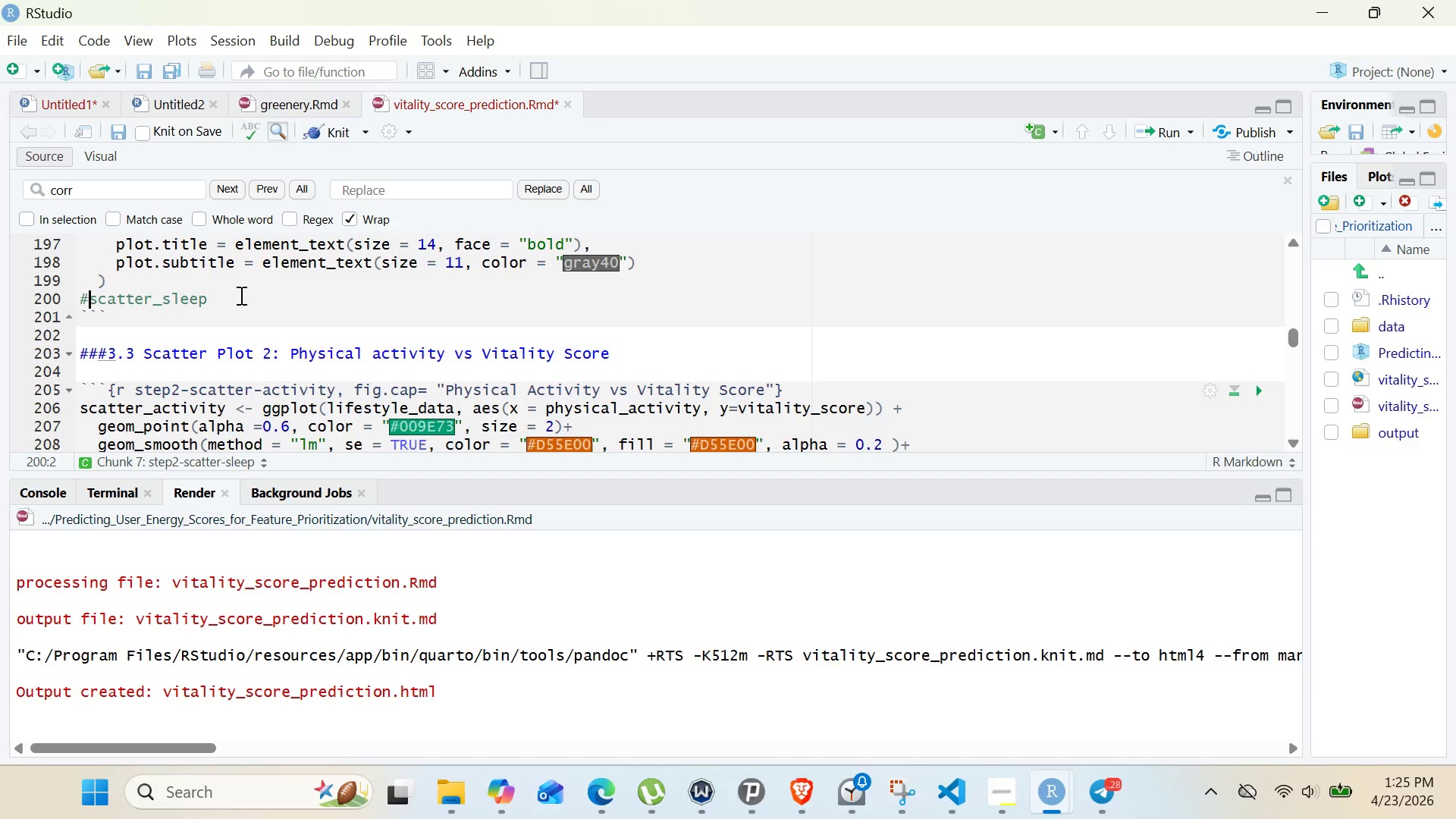 
left_click([240, 295])
 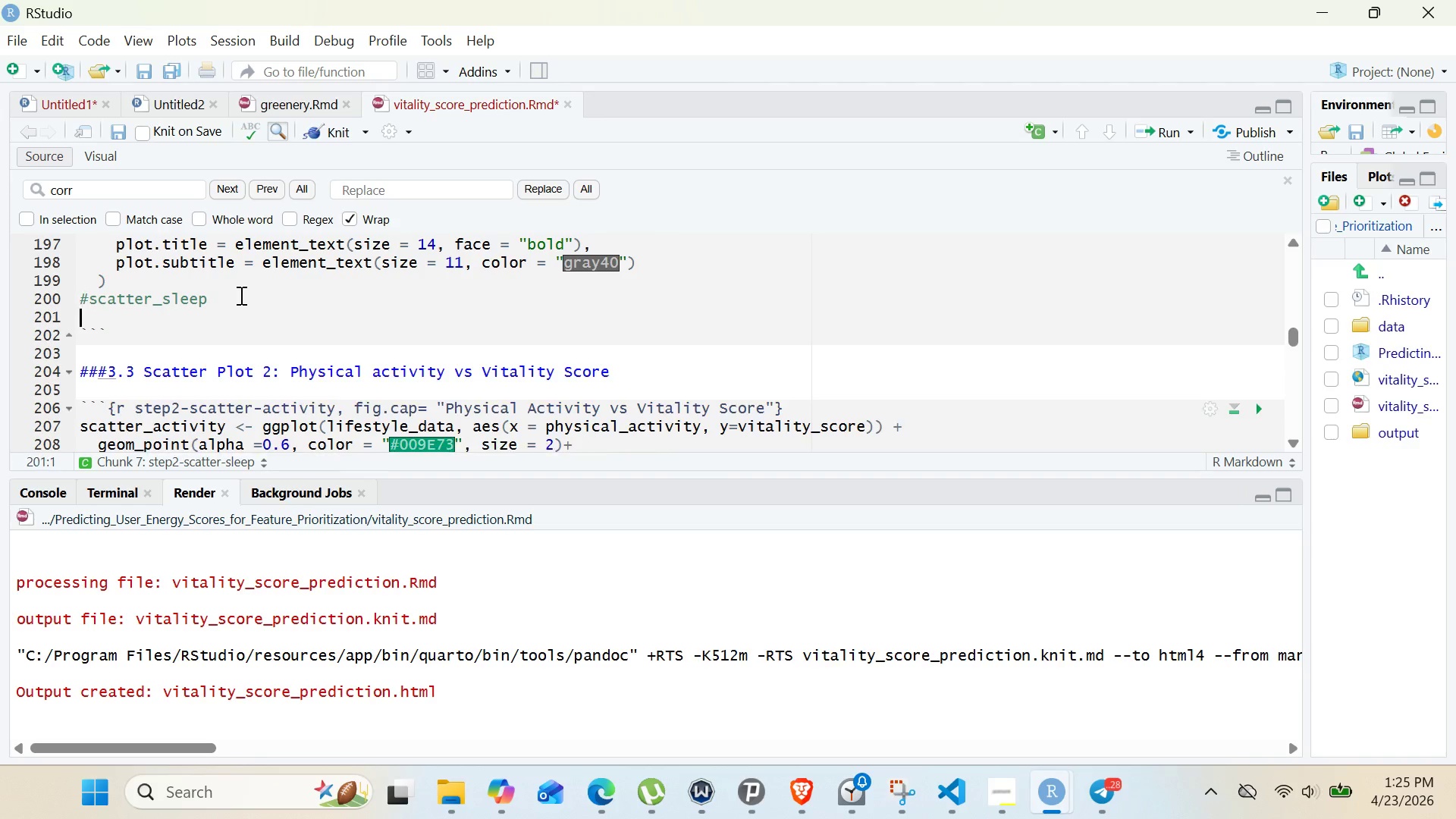 
key(Enter)
 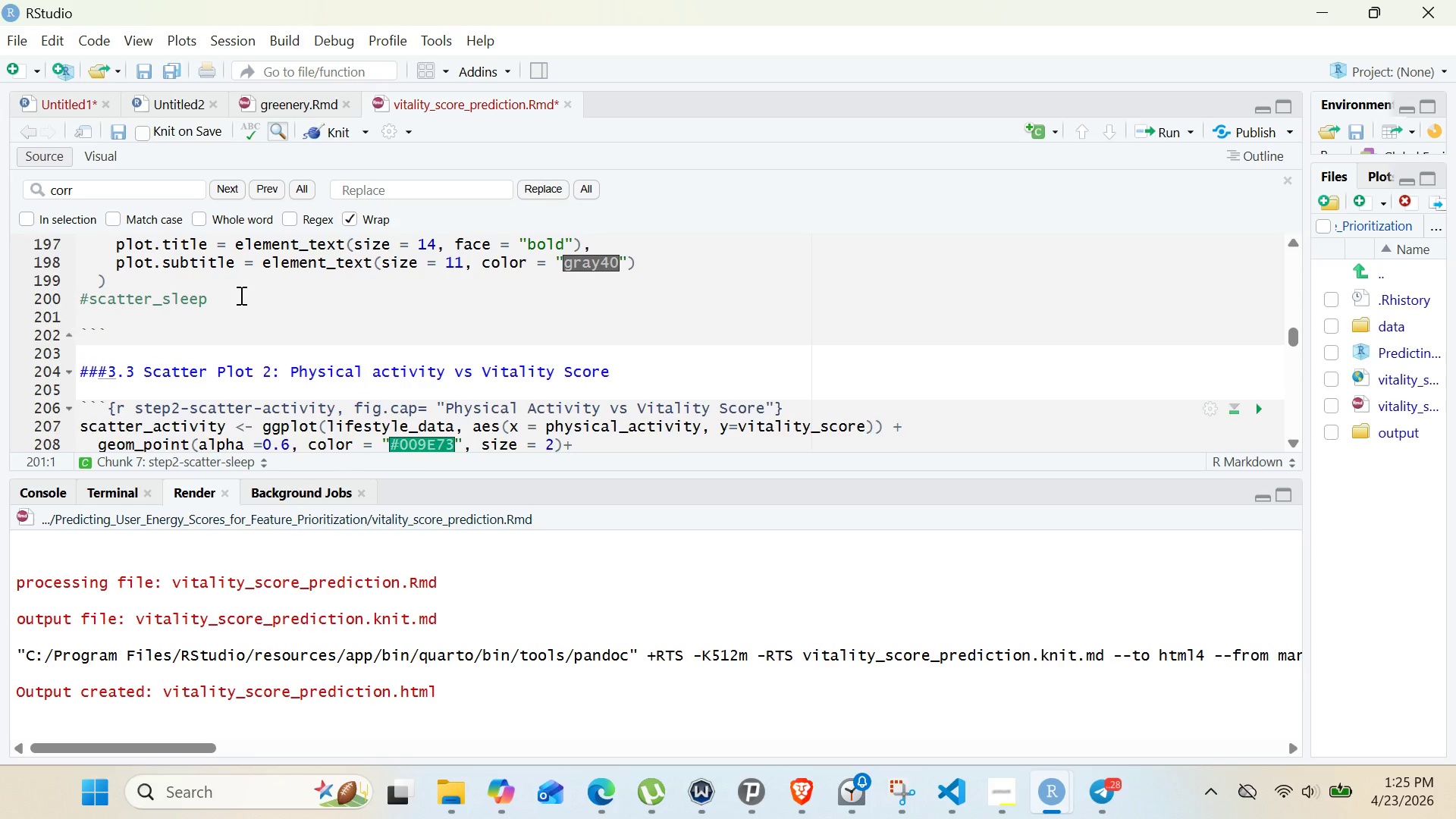 
key(Enter)
 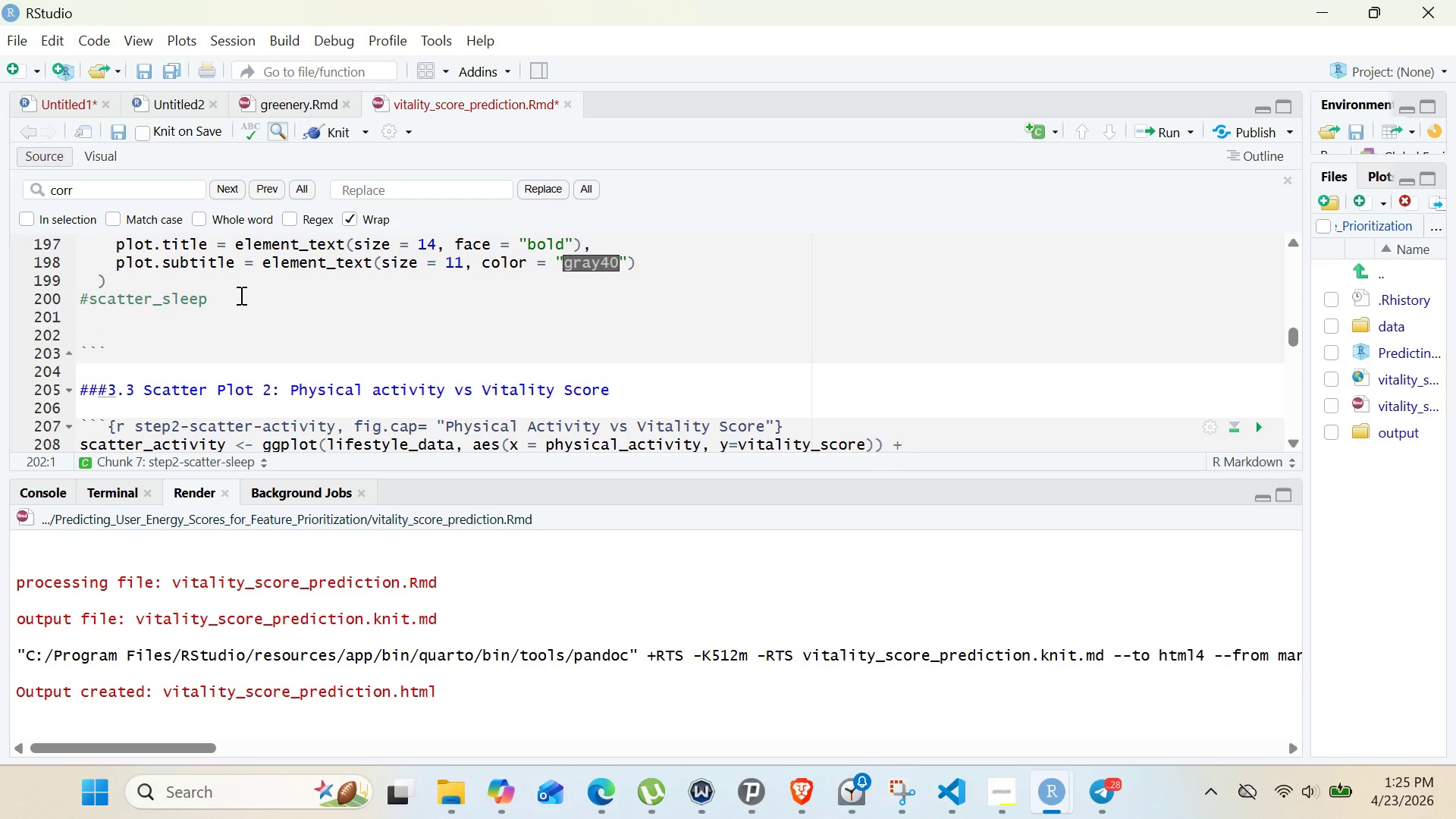 
type(gg)
 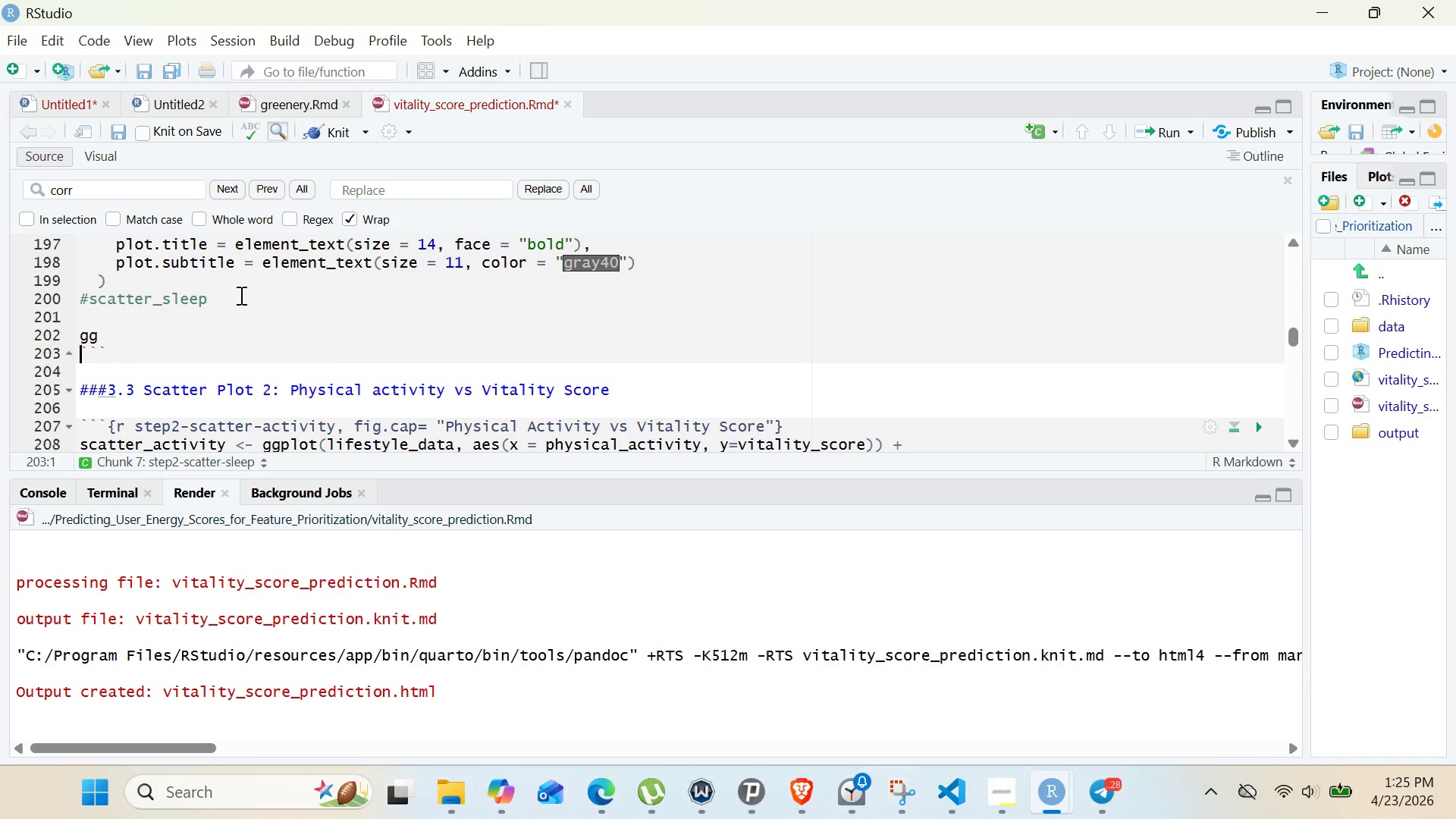 
key(ArrowRight)
 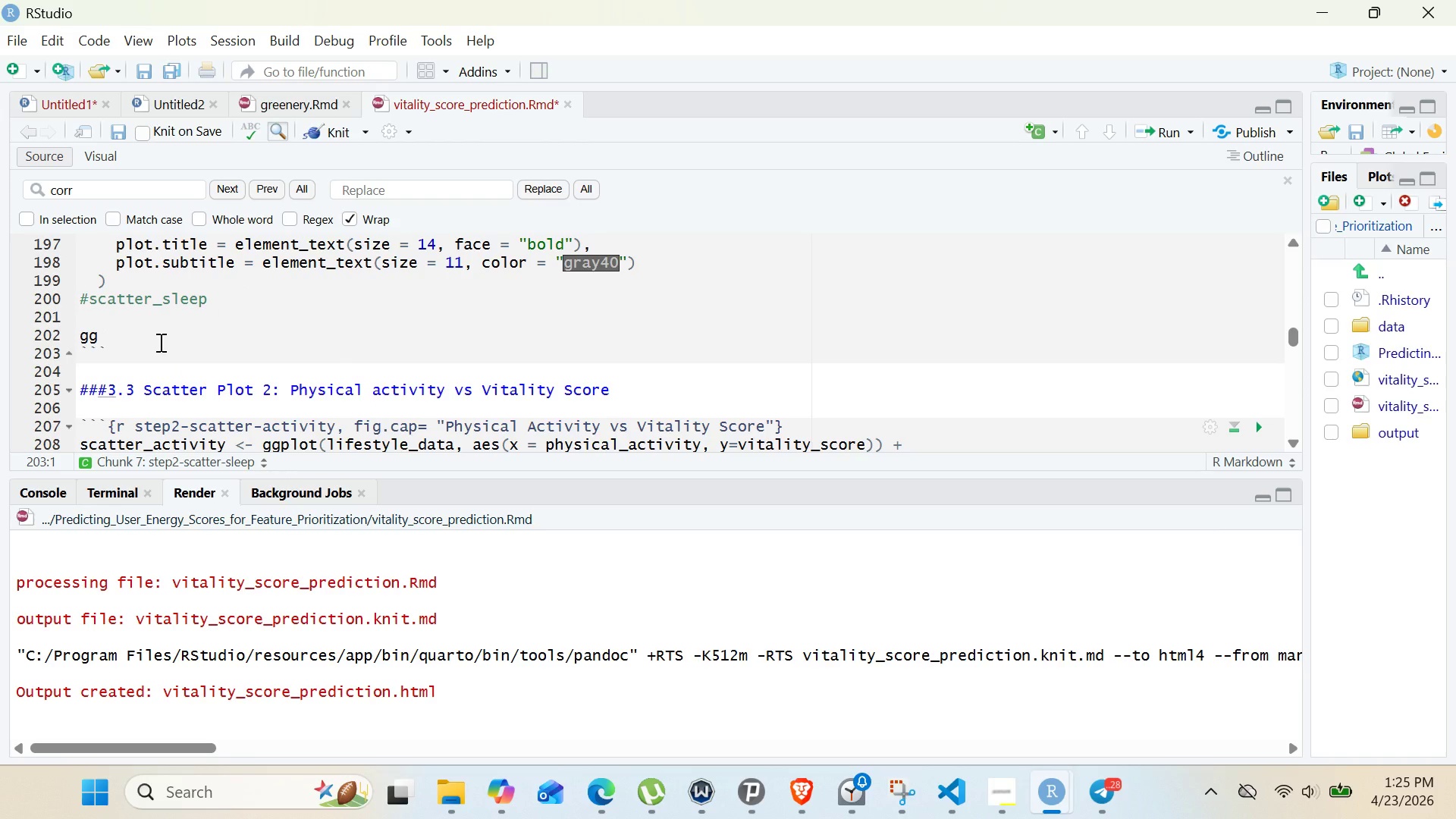 
left_click([157, 342])
 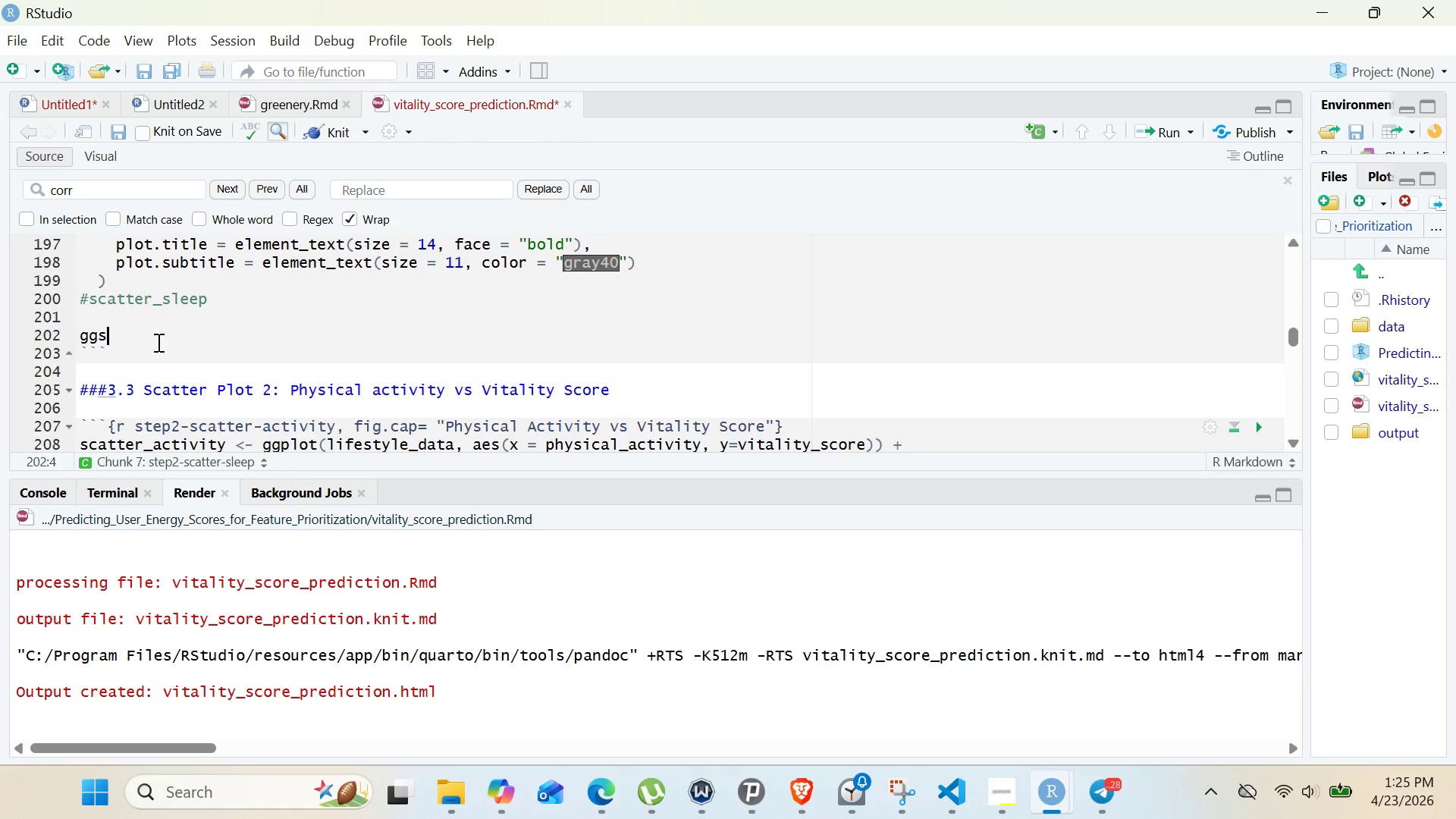 
type(save("output/visualization_2_)
 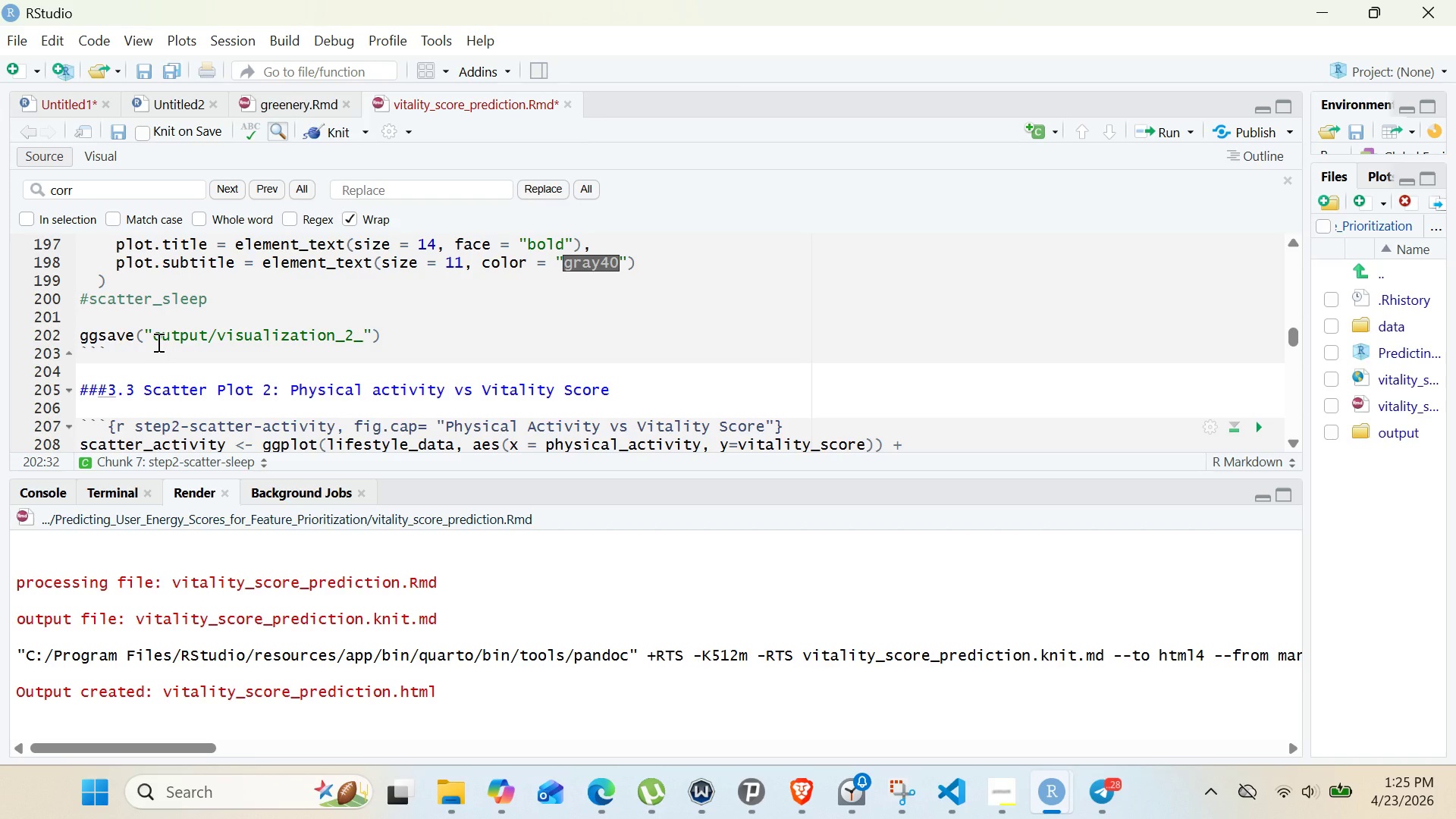 
wait(8.5)
 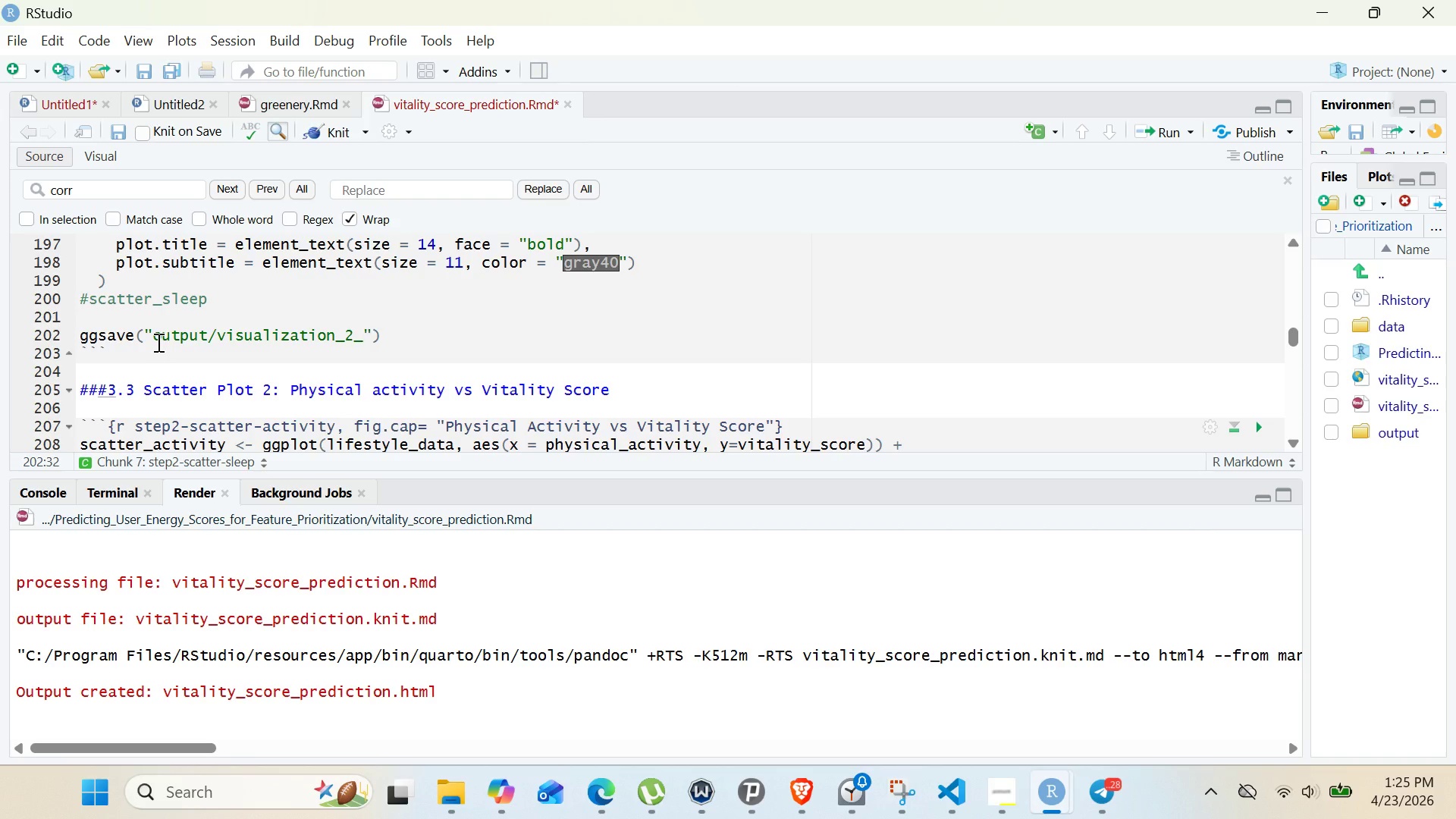 
type(sleep_quality_vs_vitality.png)
 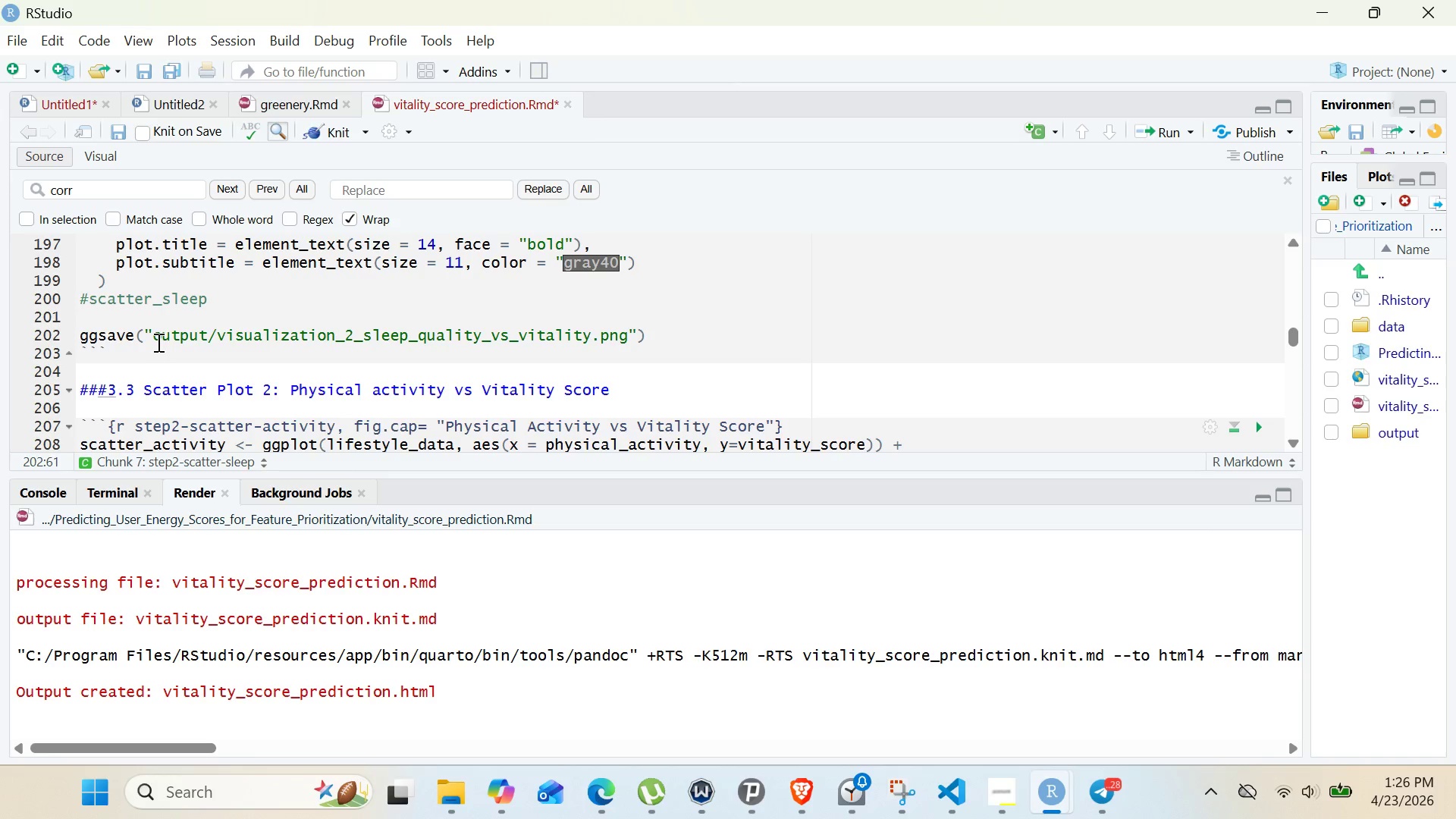 
key(ArrowRight)
 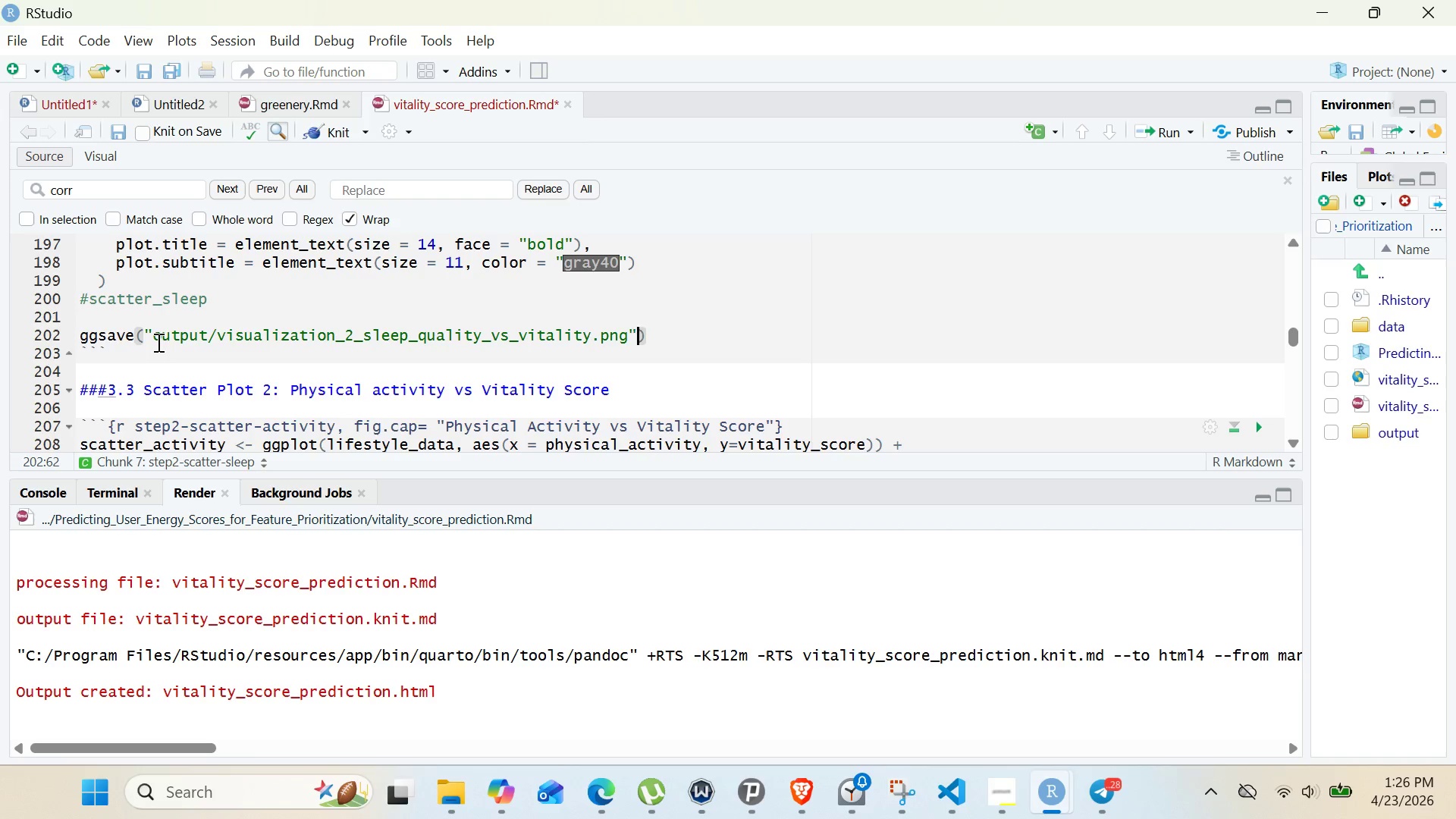 
key(Comma)
 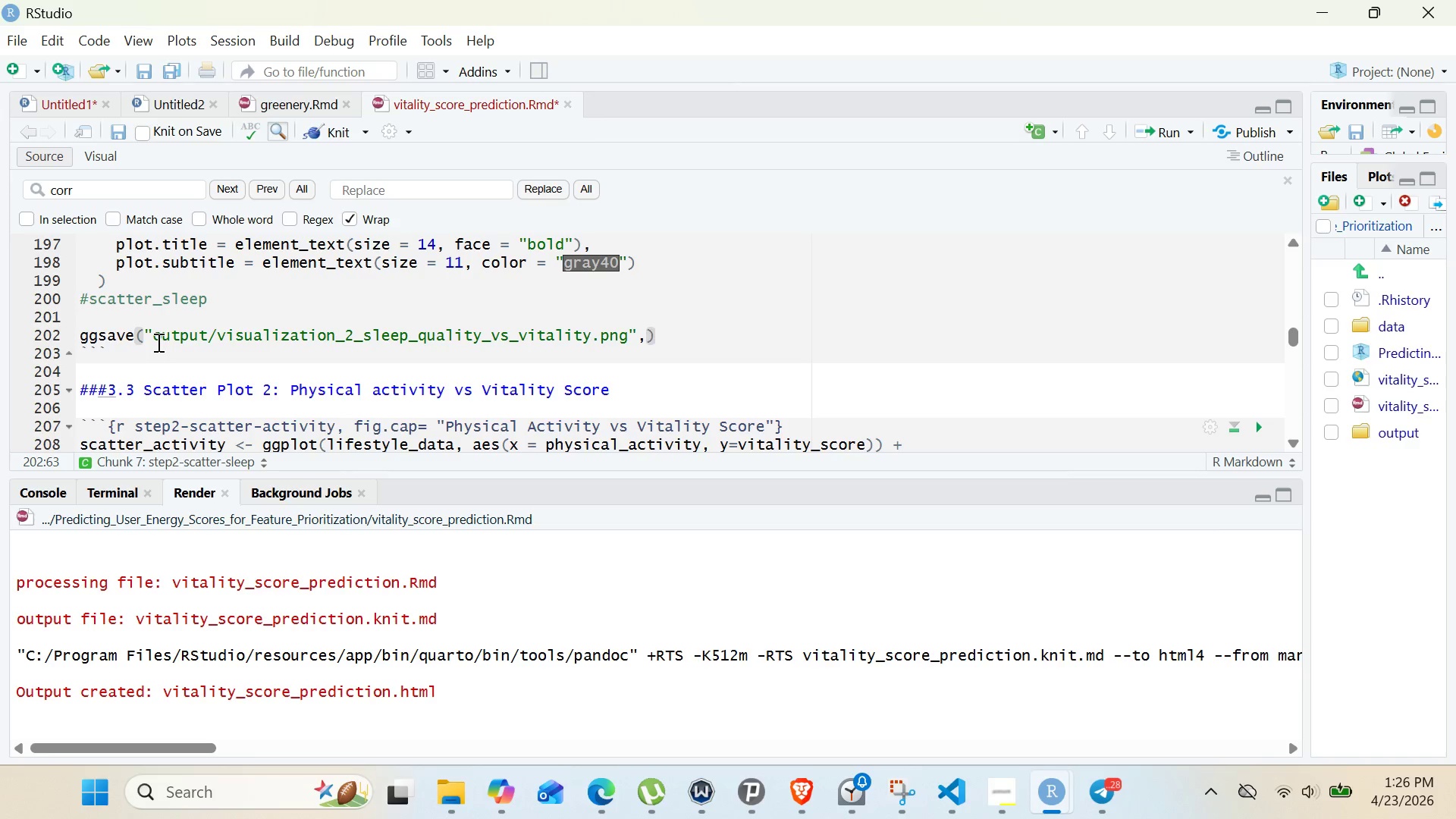 
wait(7.23)
 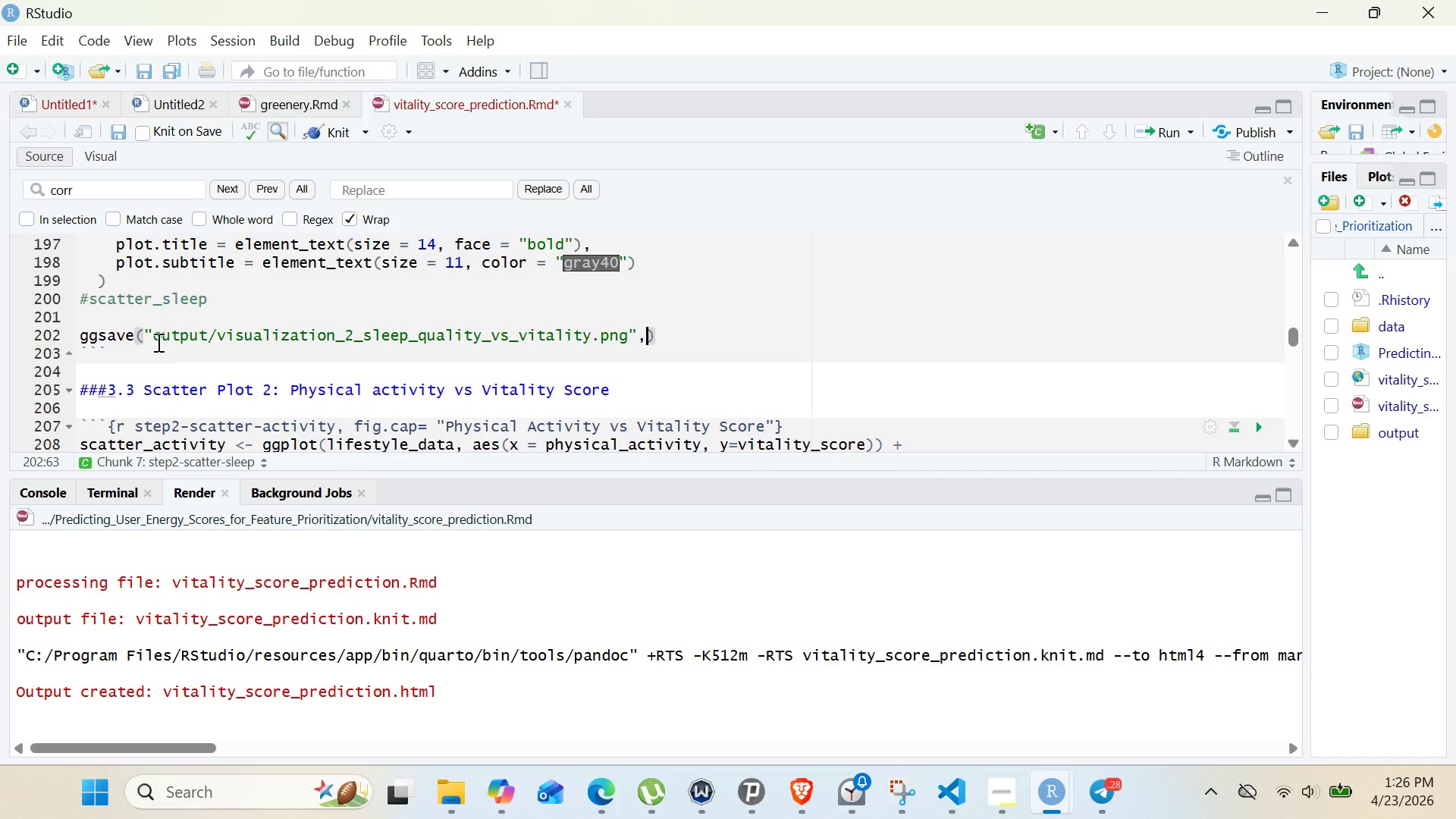 
key(Enter)
 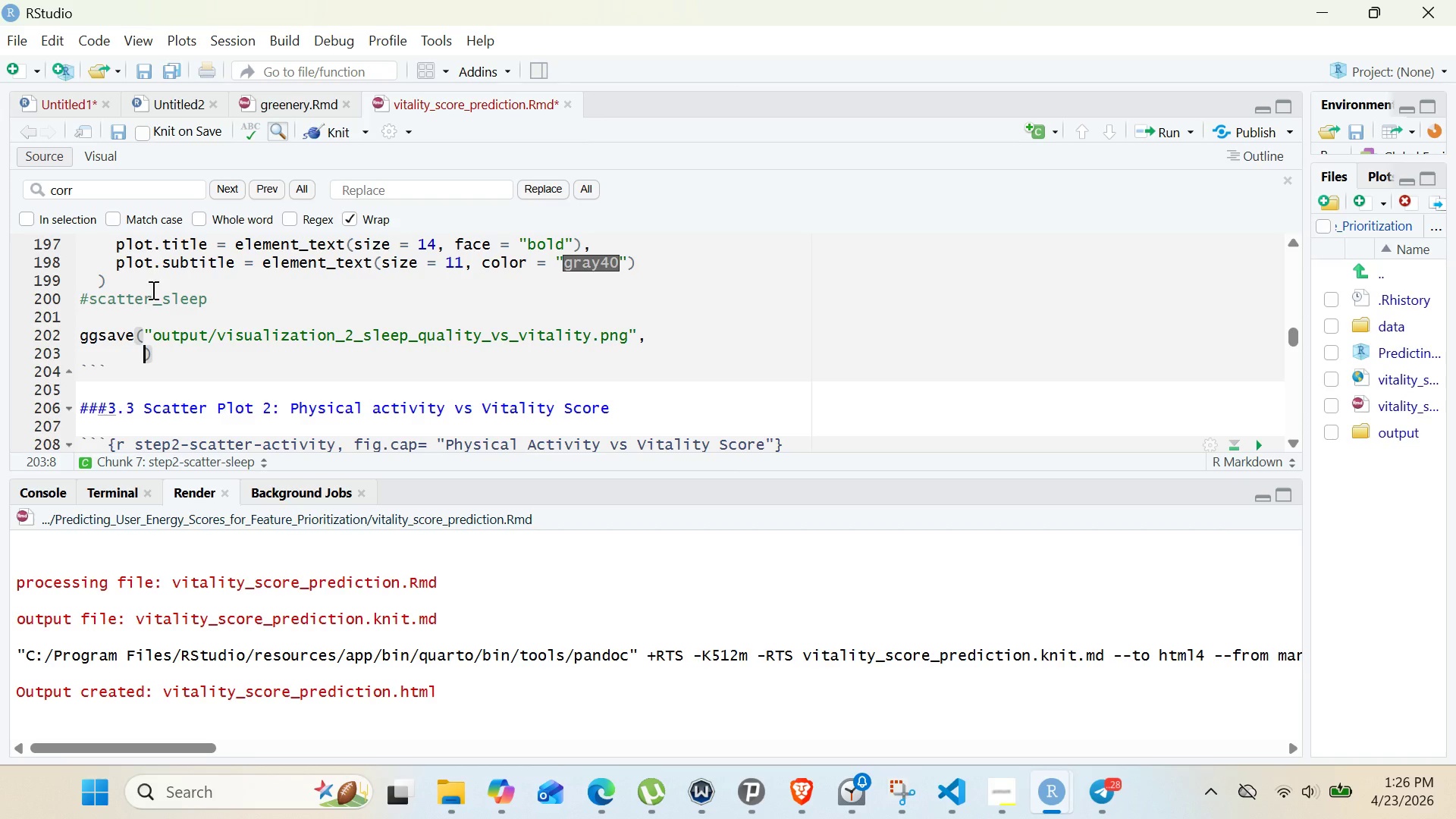 
double_click([152, 290])
 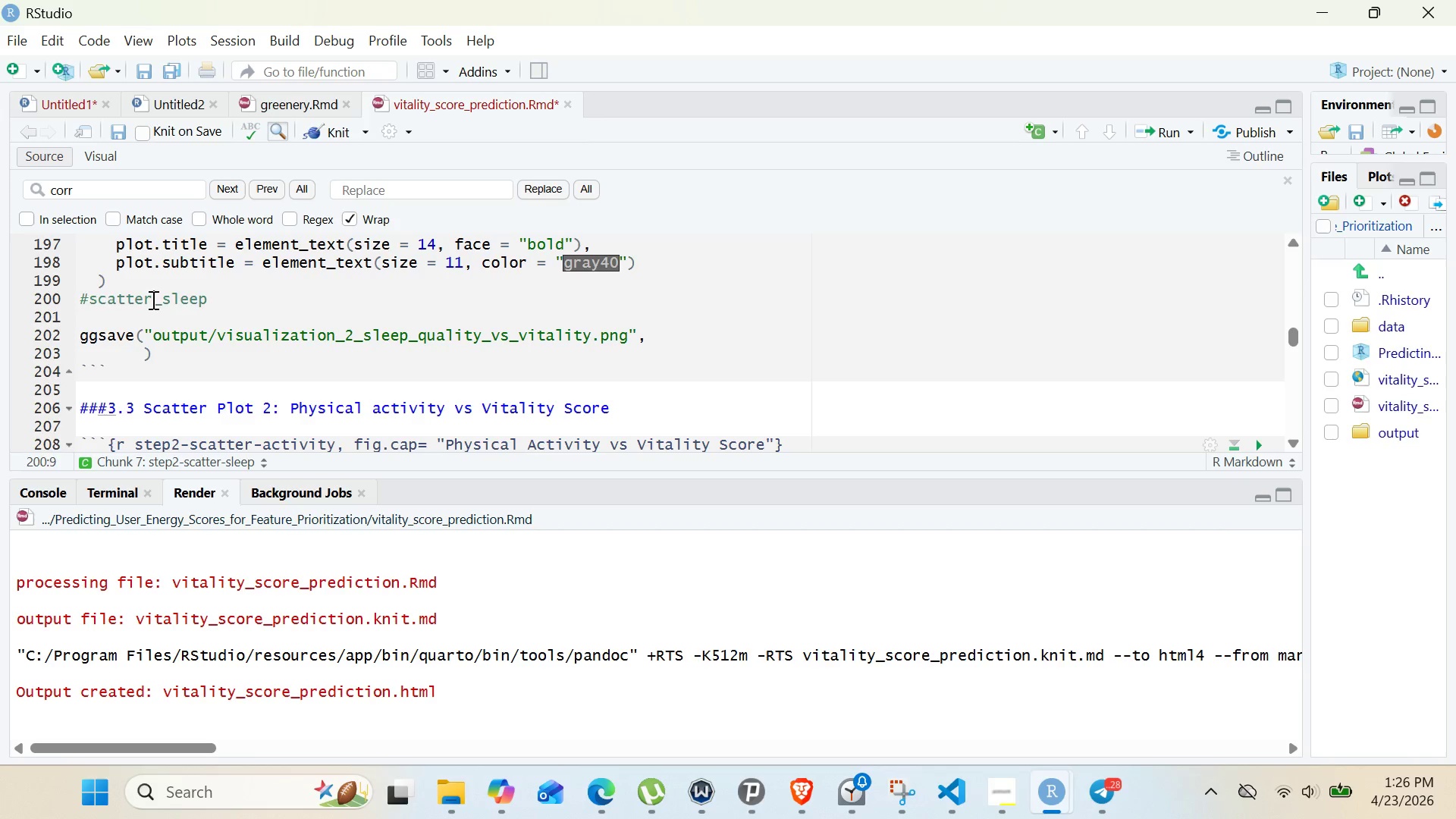 
double_click([152, 300])
 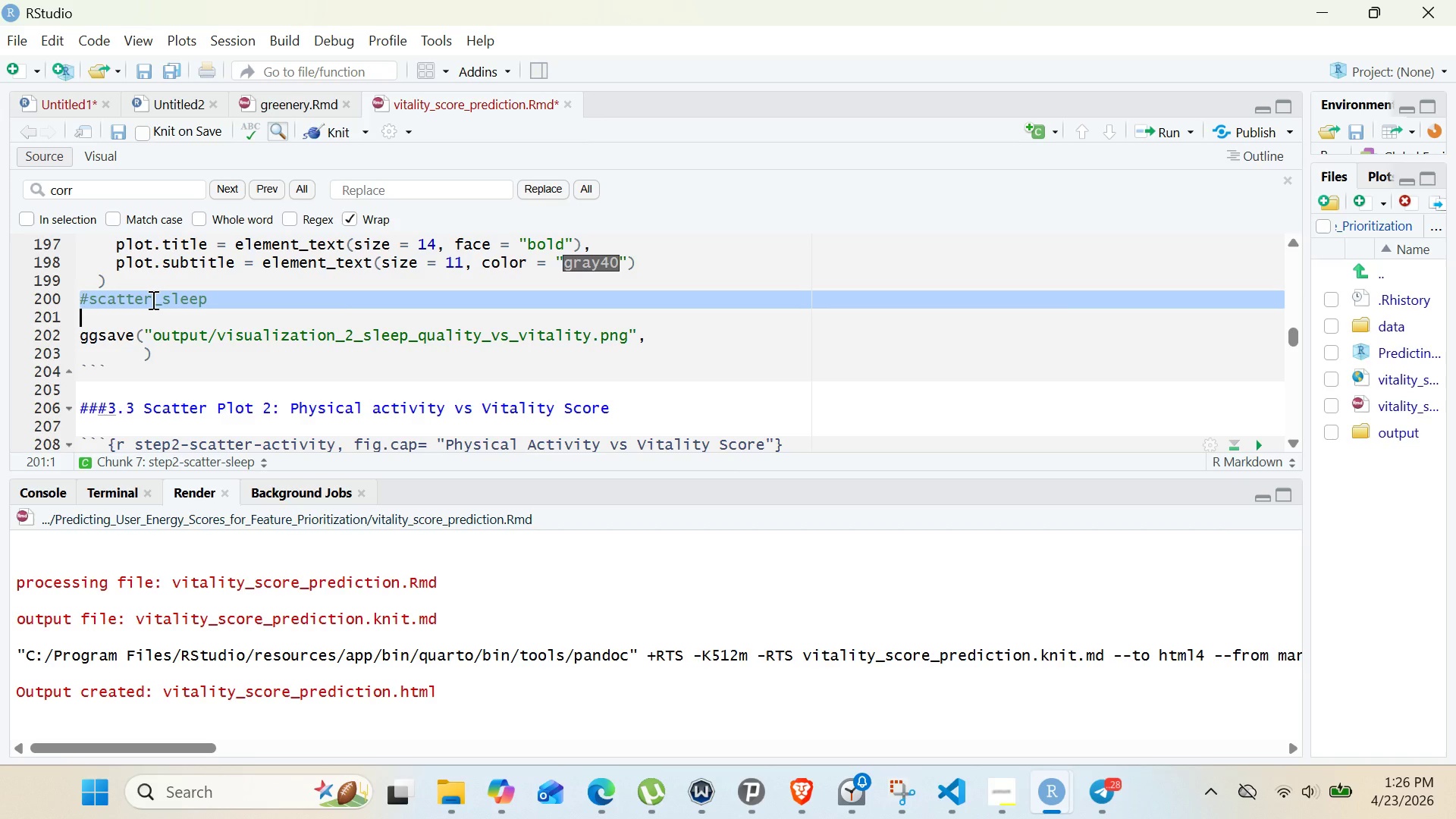 
triple_click([152, 300])
 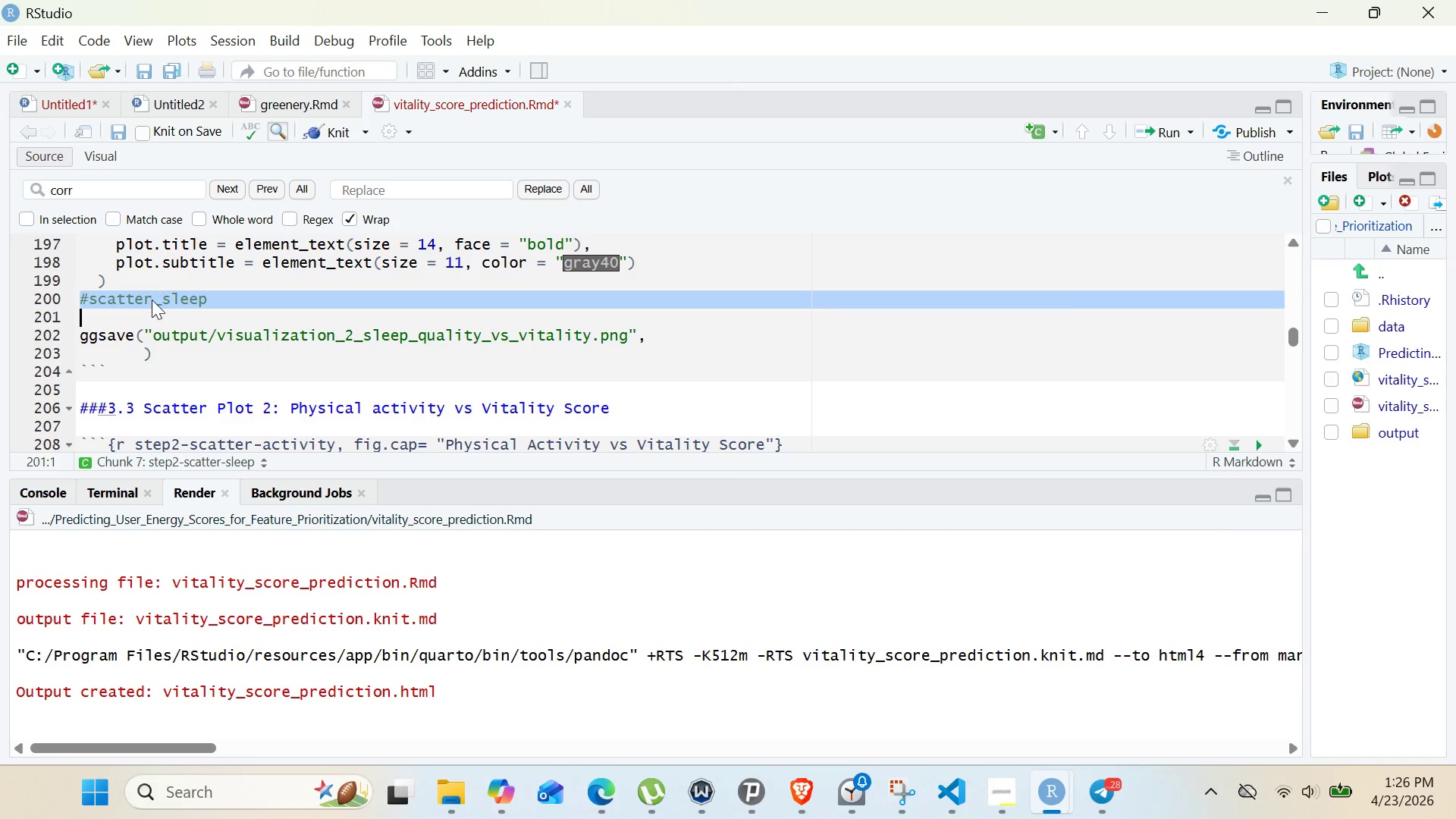 
left_click([152, 300])
 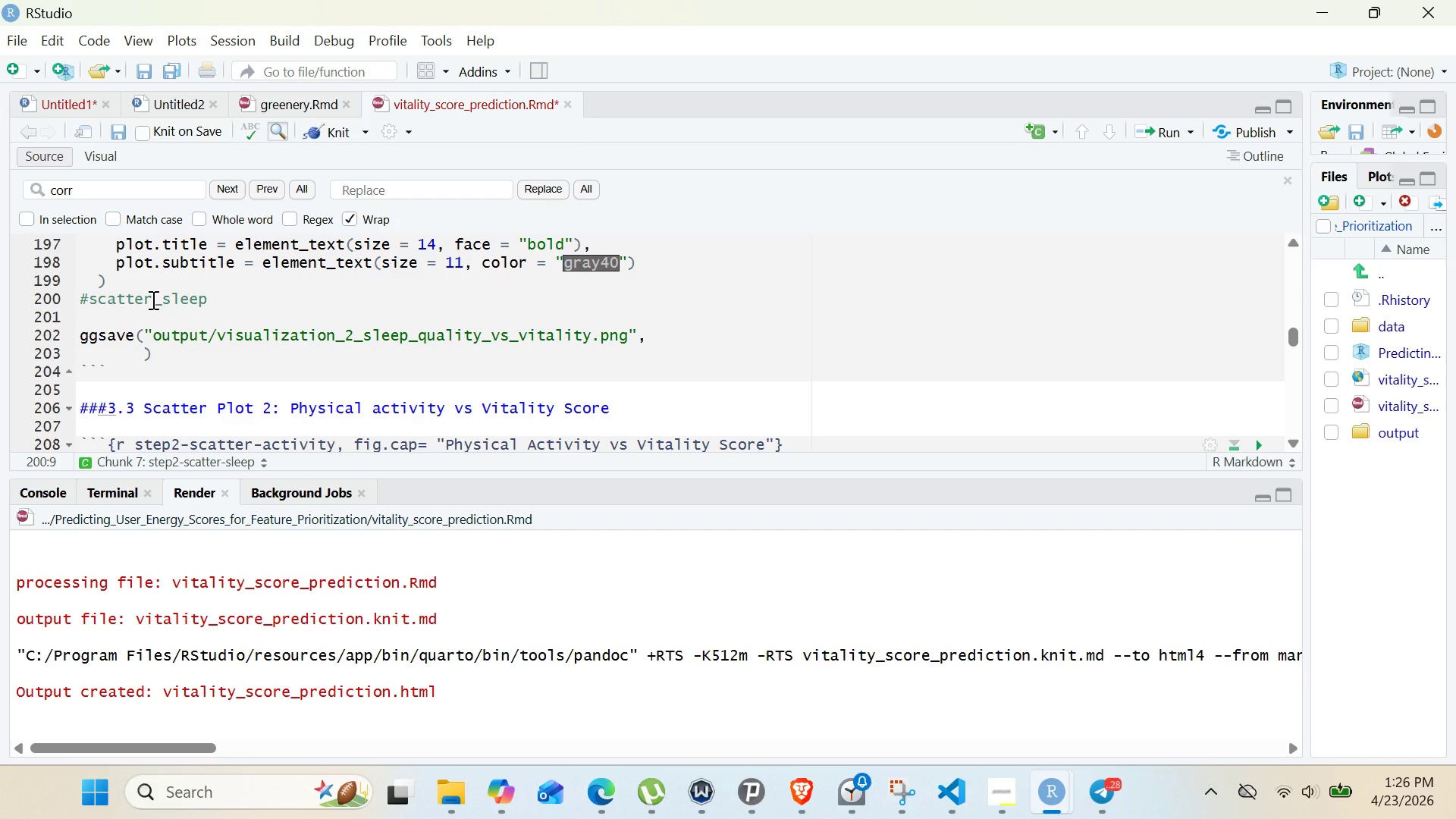 
double_click([152, 300])
 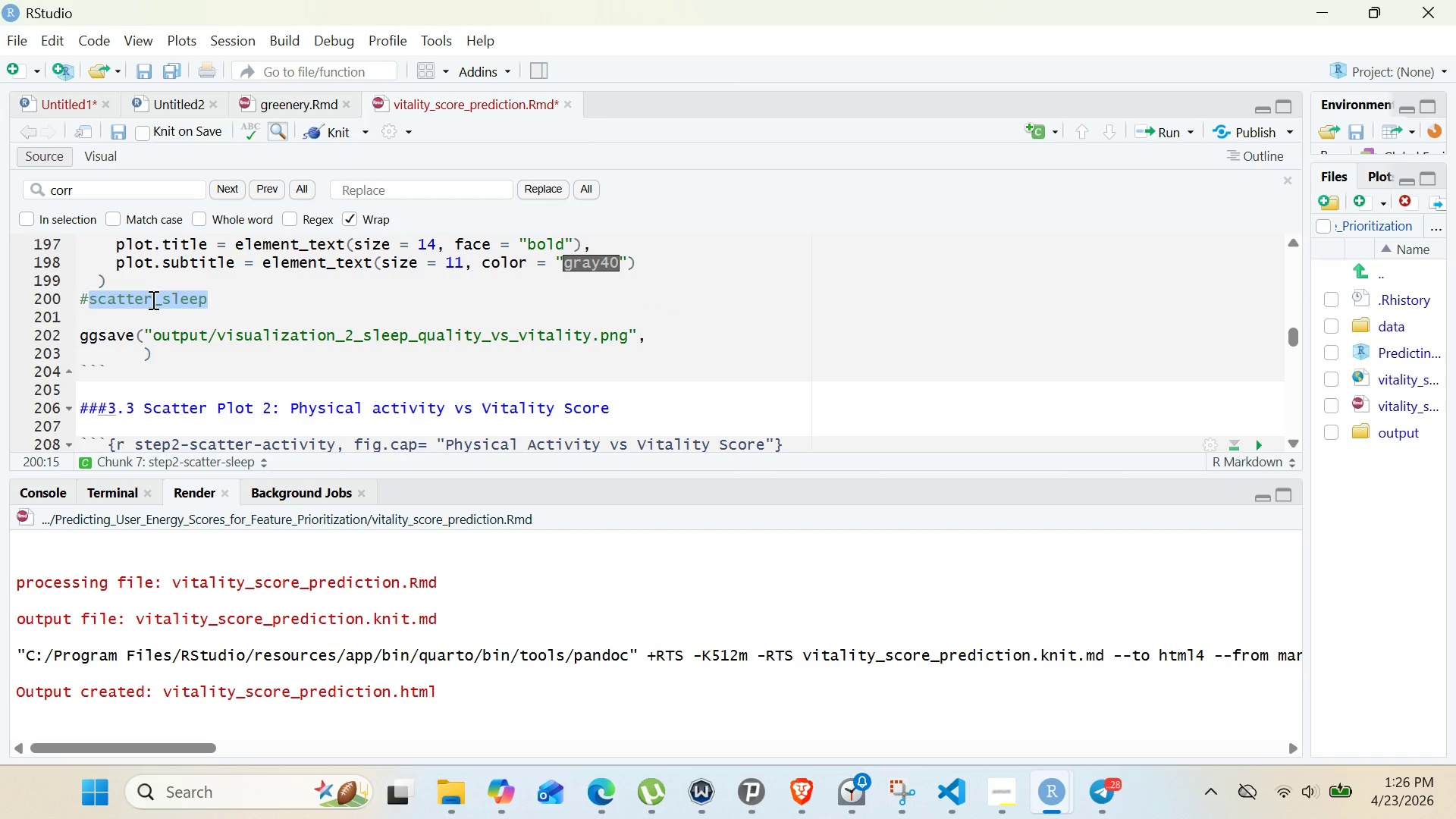 
key(Control+C)
 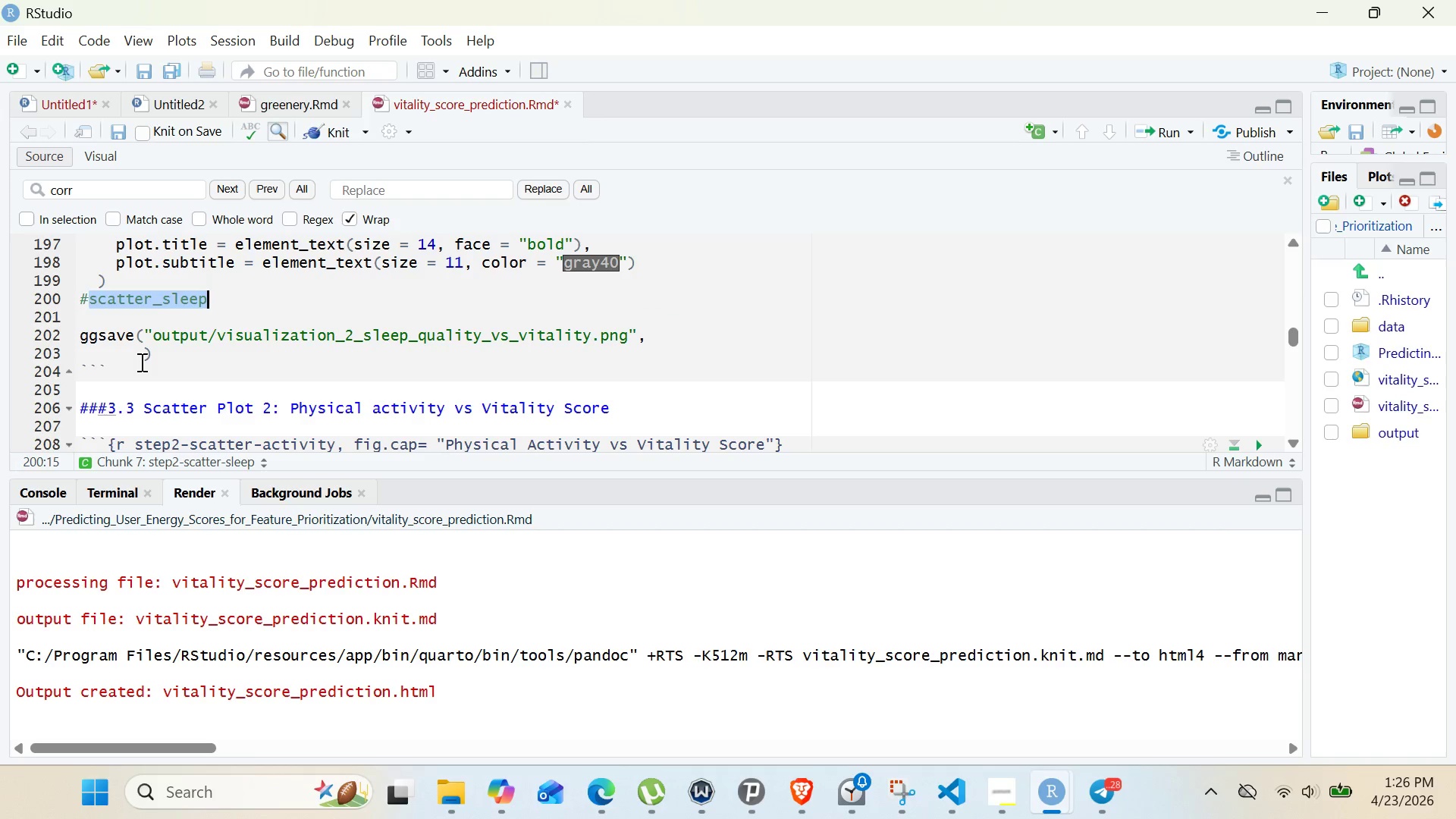 
left_click([140, 362])
 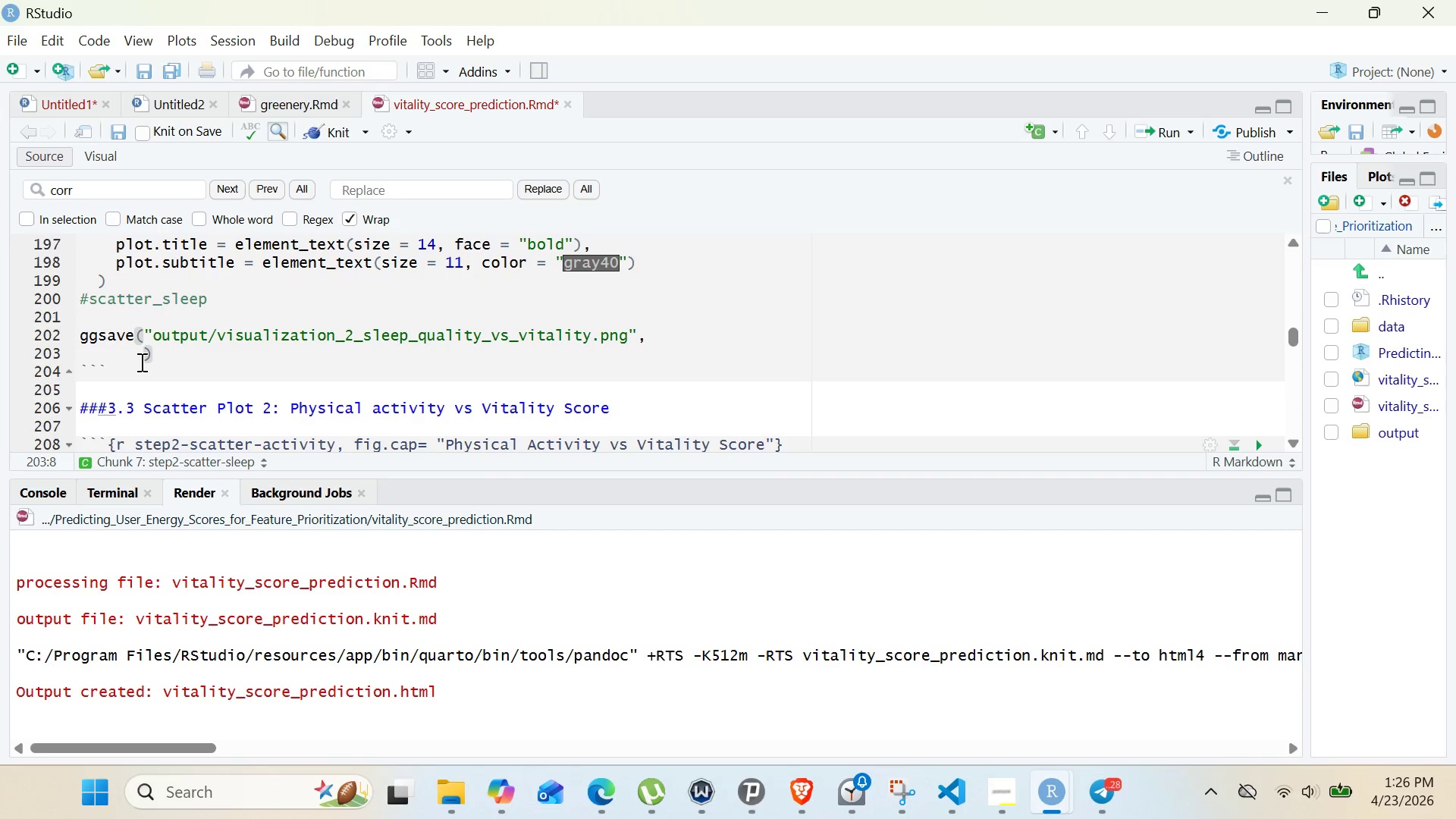 
key(Control+V)
 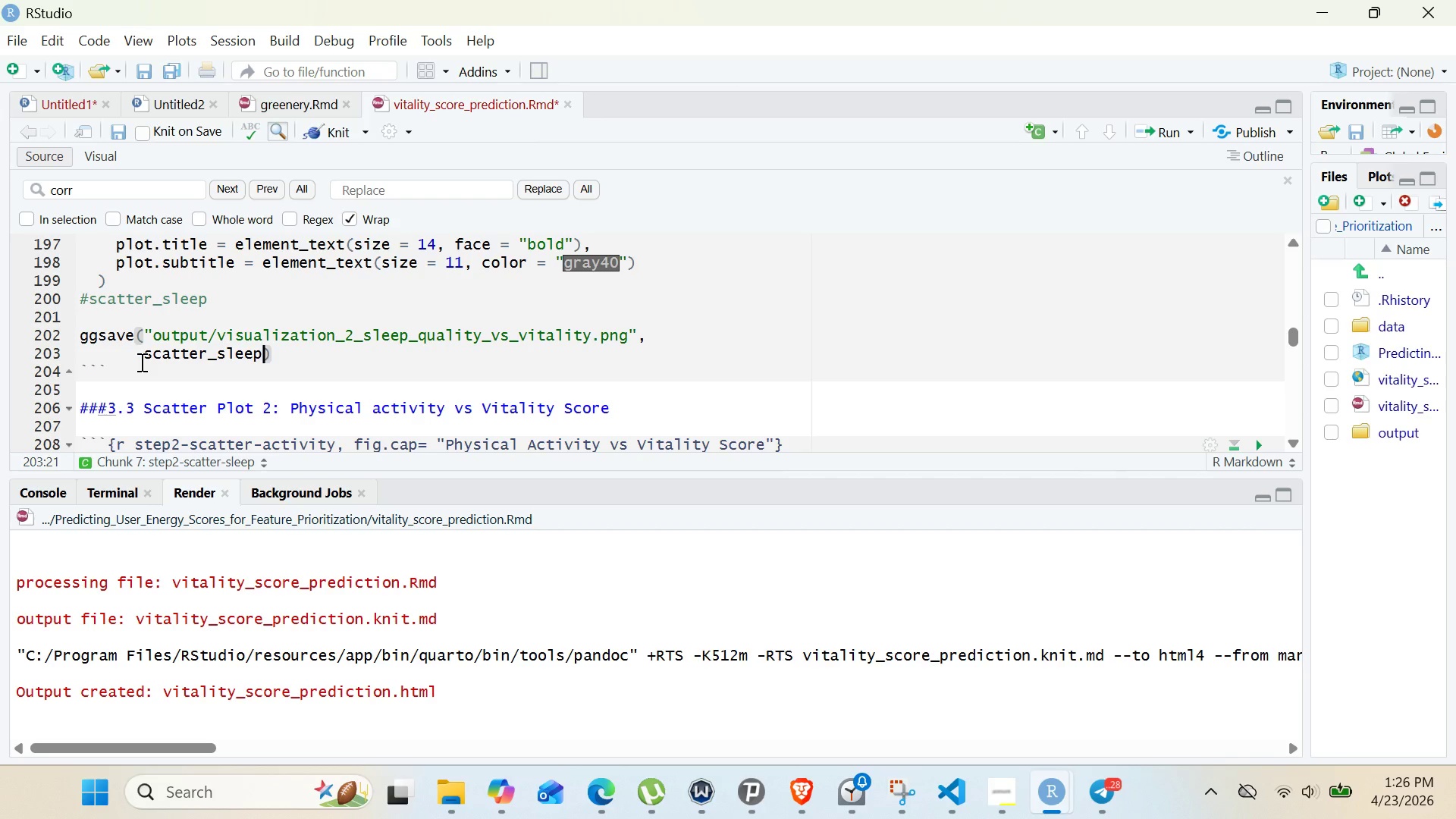 
key(Comma)
 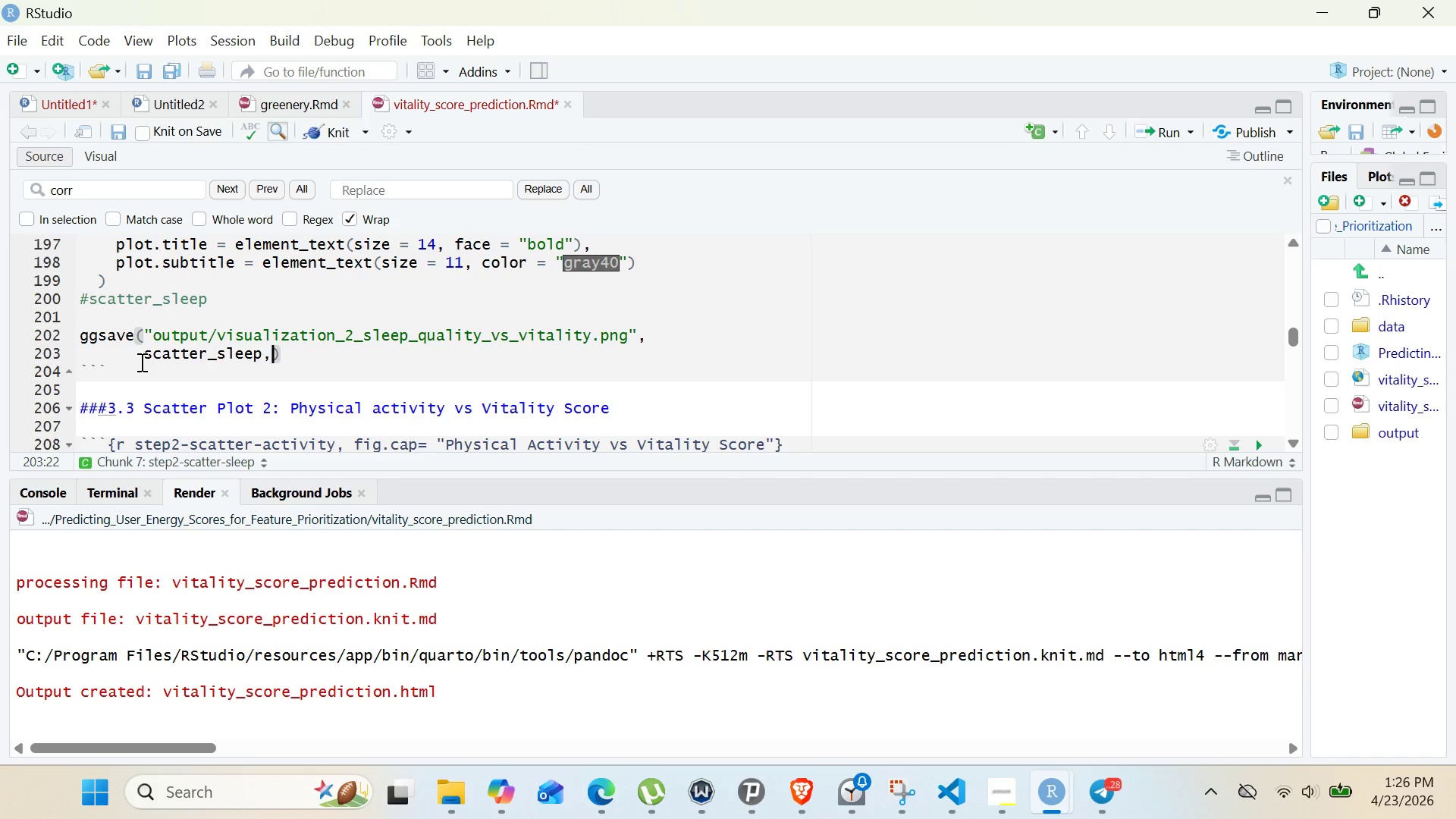 
wait(5.81)
 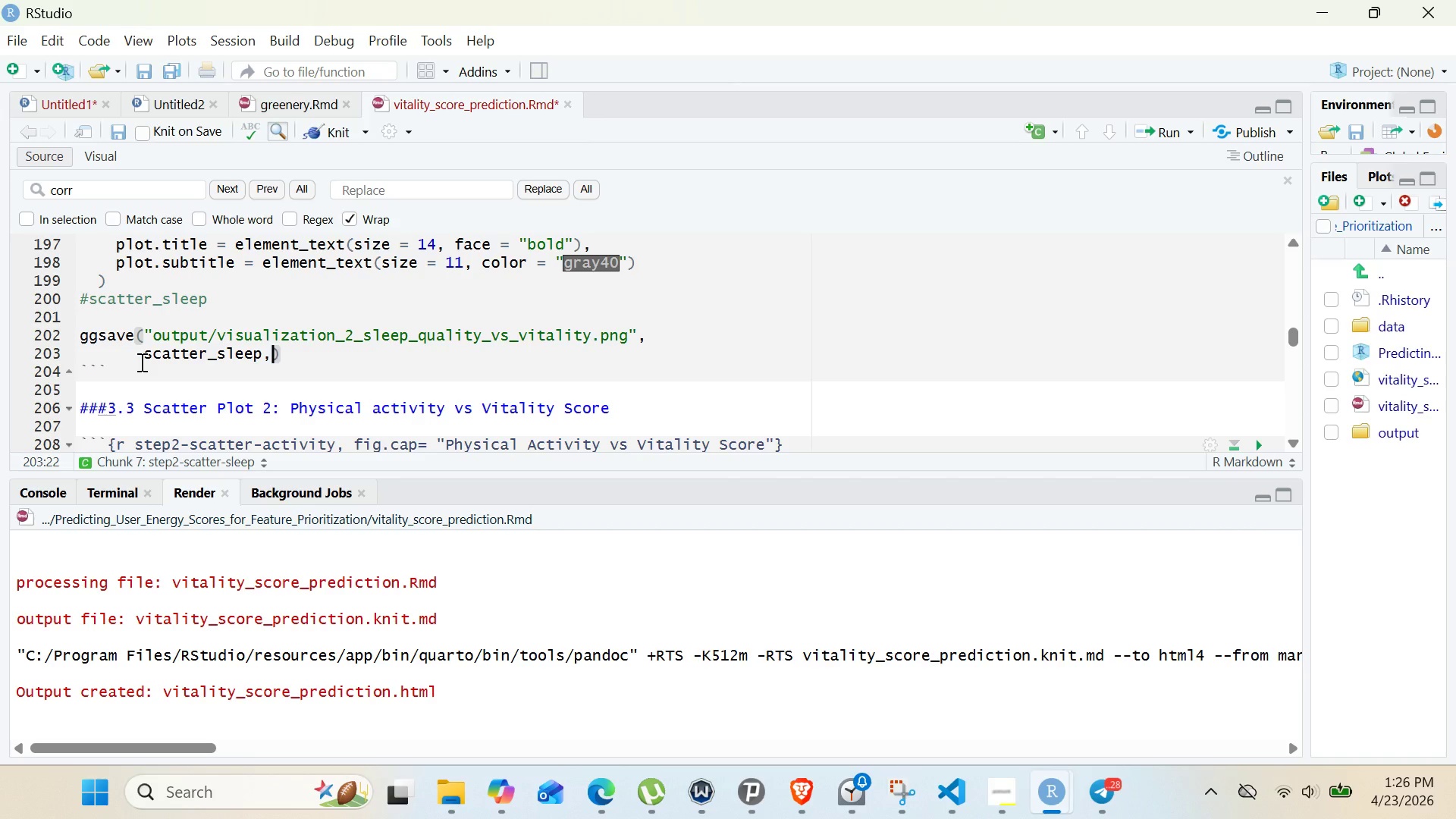 
key(Enter)
 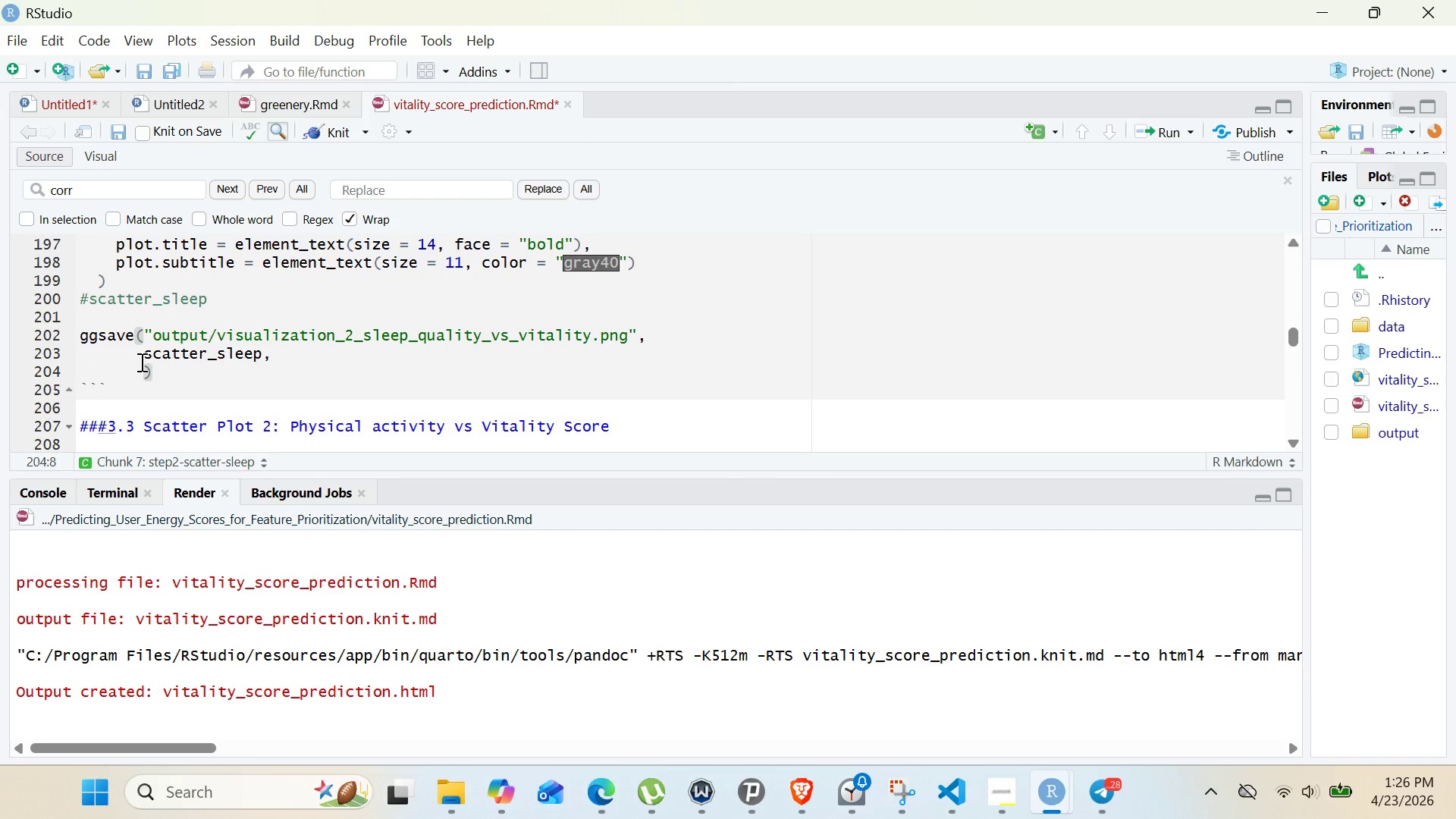 
type(wif)
key(Backspace)
type(dth)
 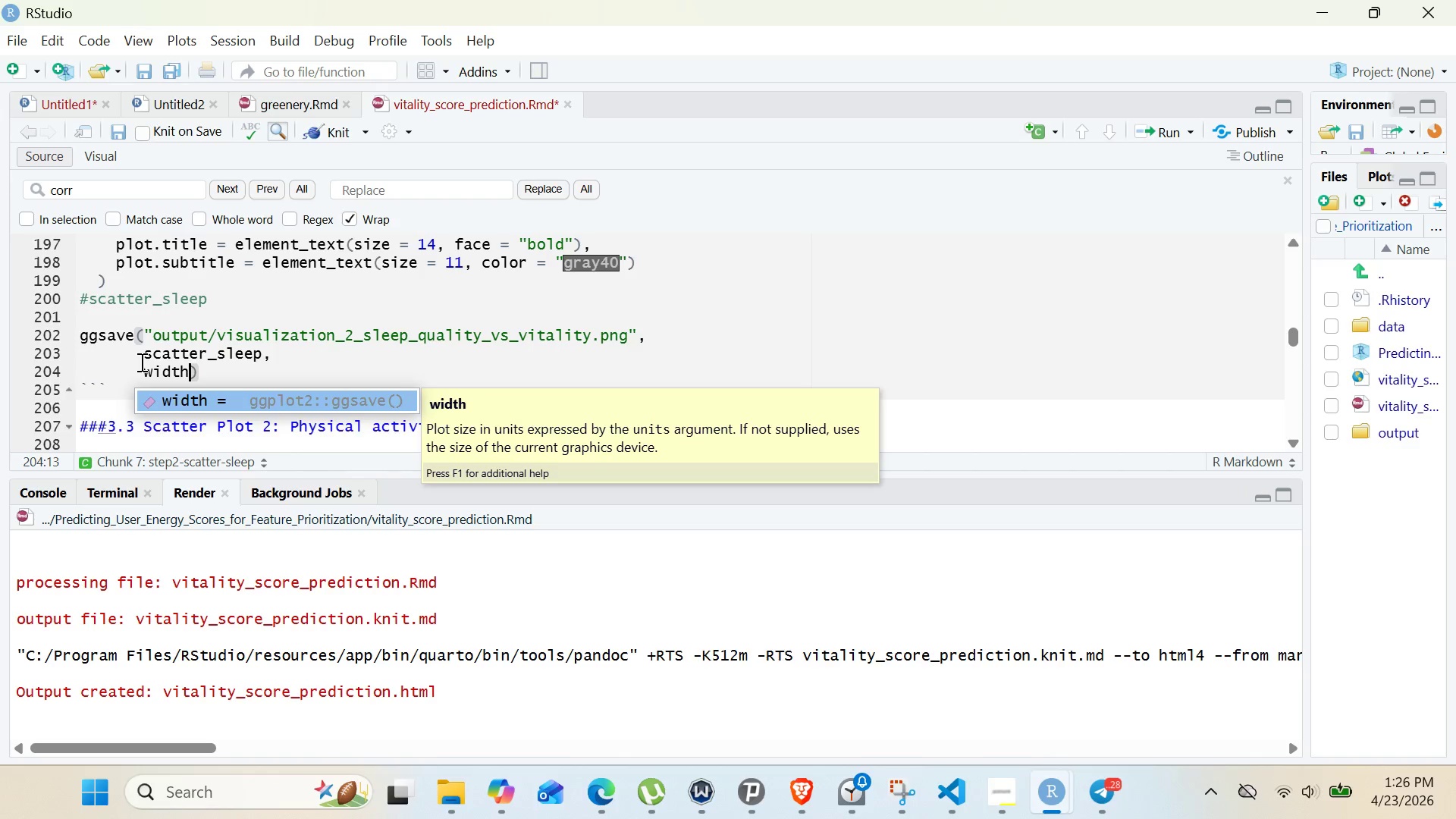 
key(Enter)
 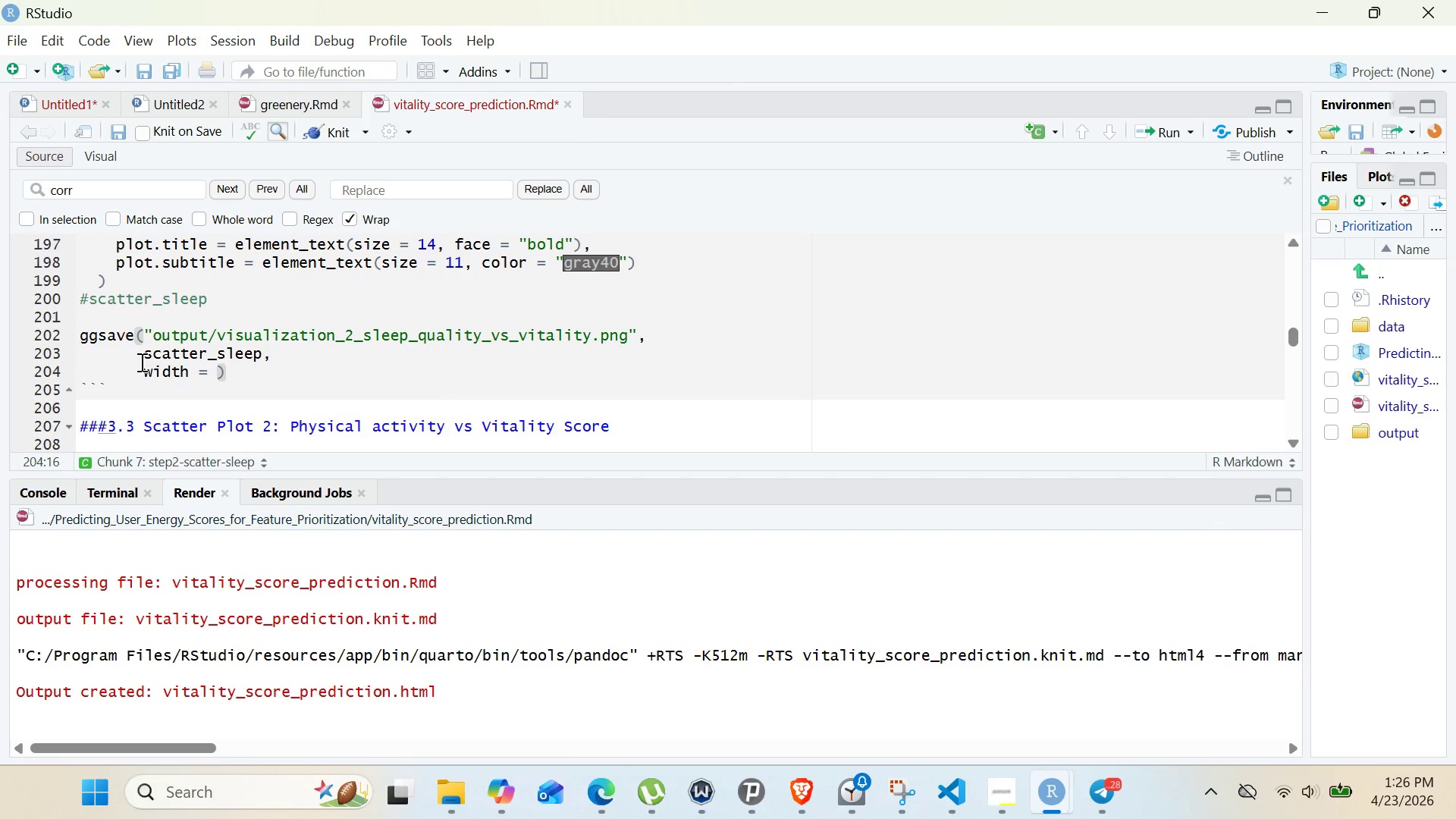 
key(8)
 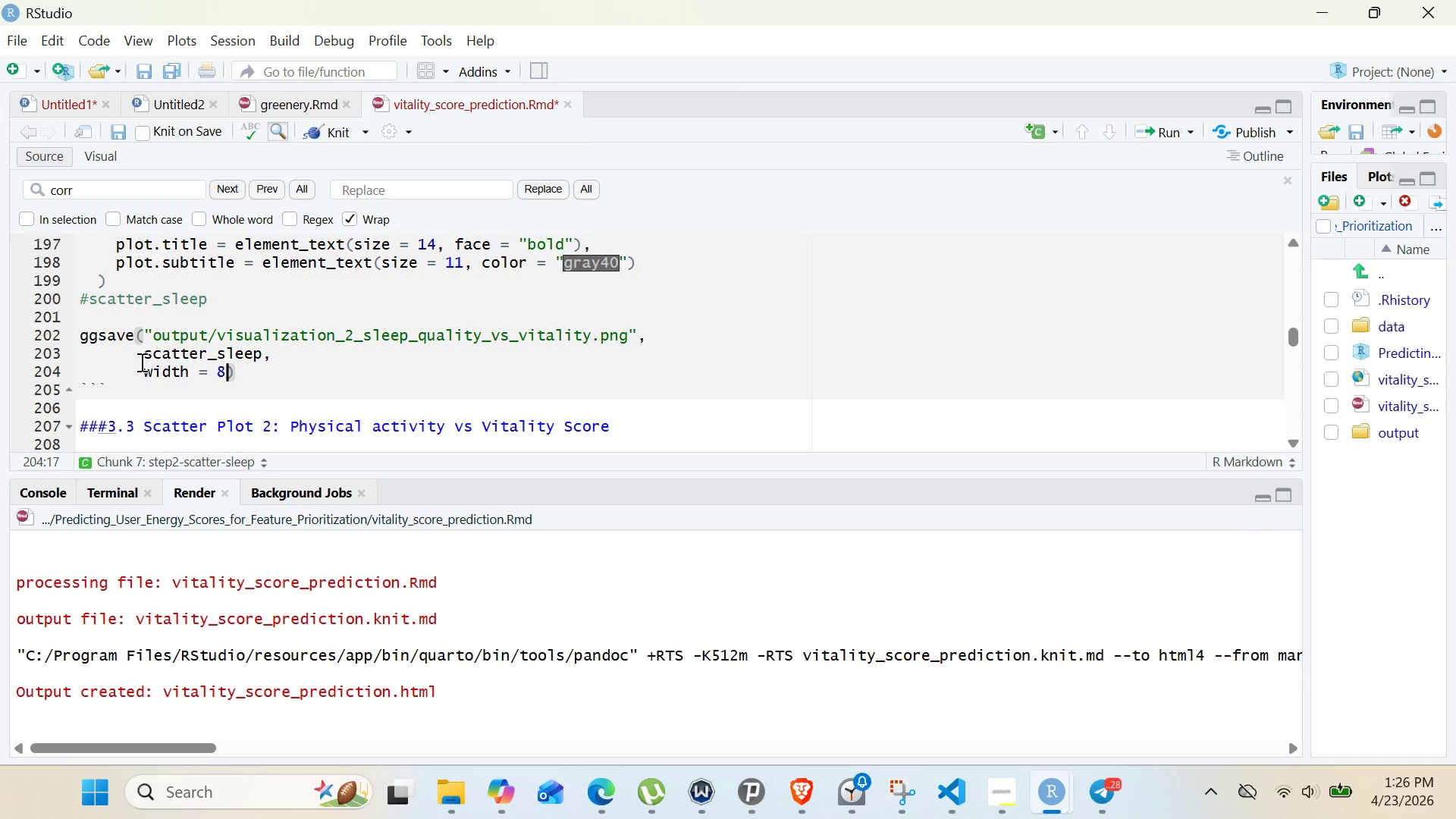 
key(Comma)
 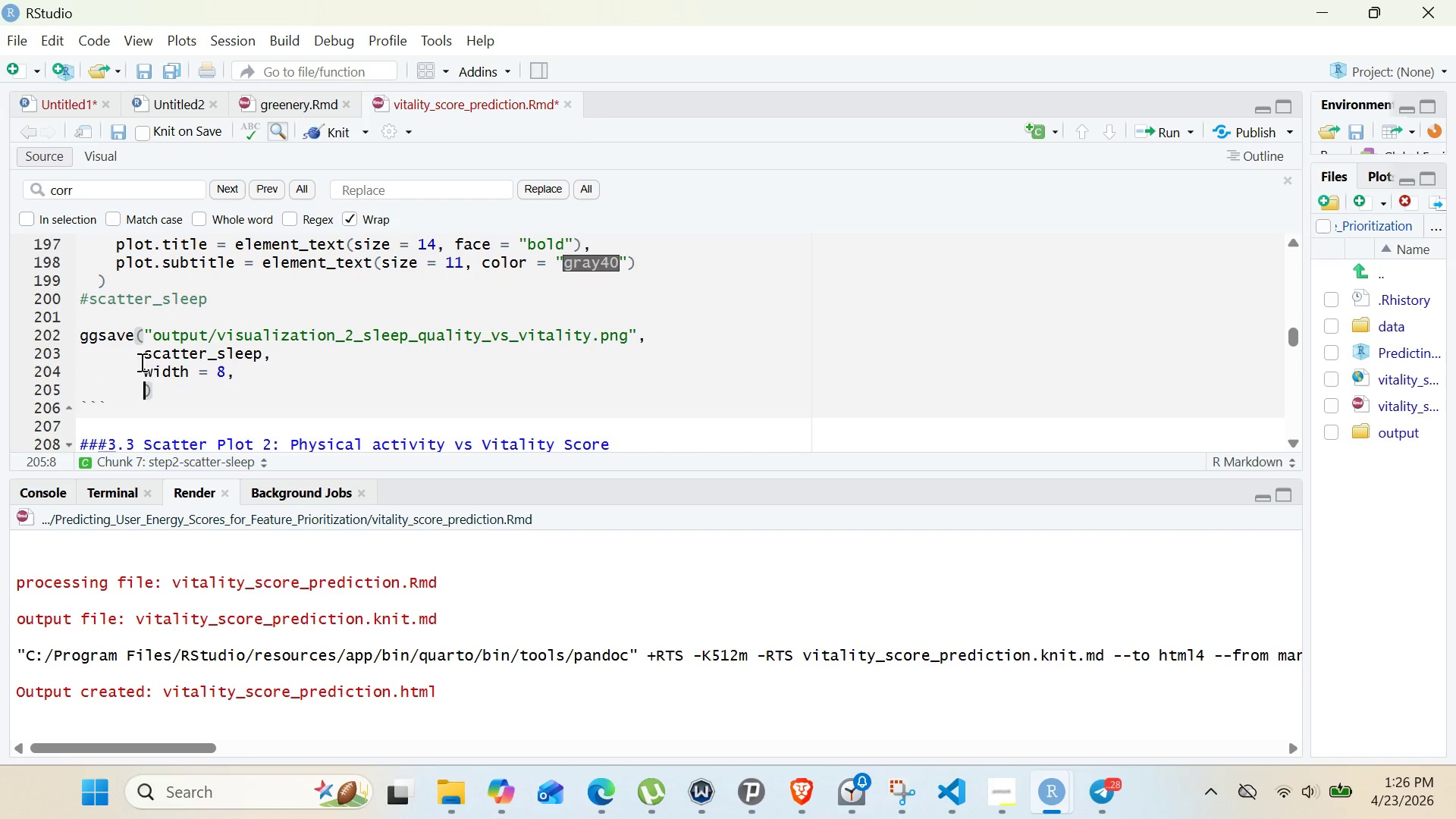 
key(Enter)
 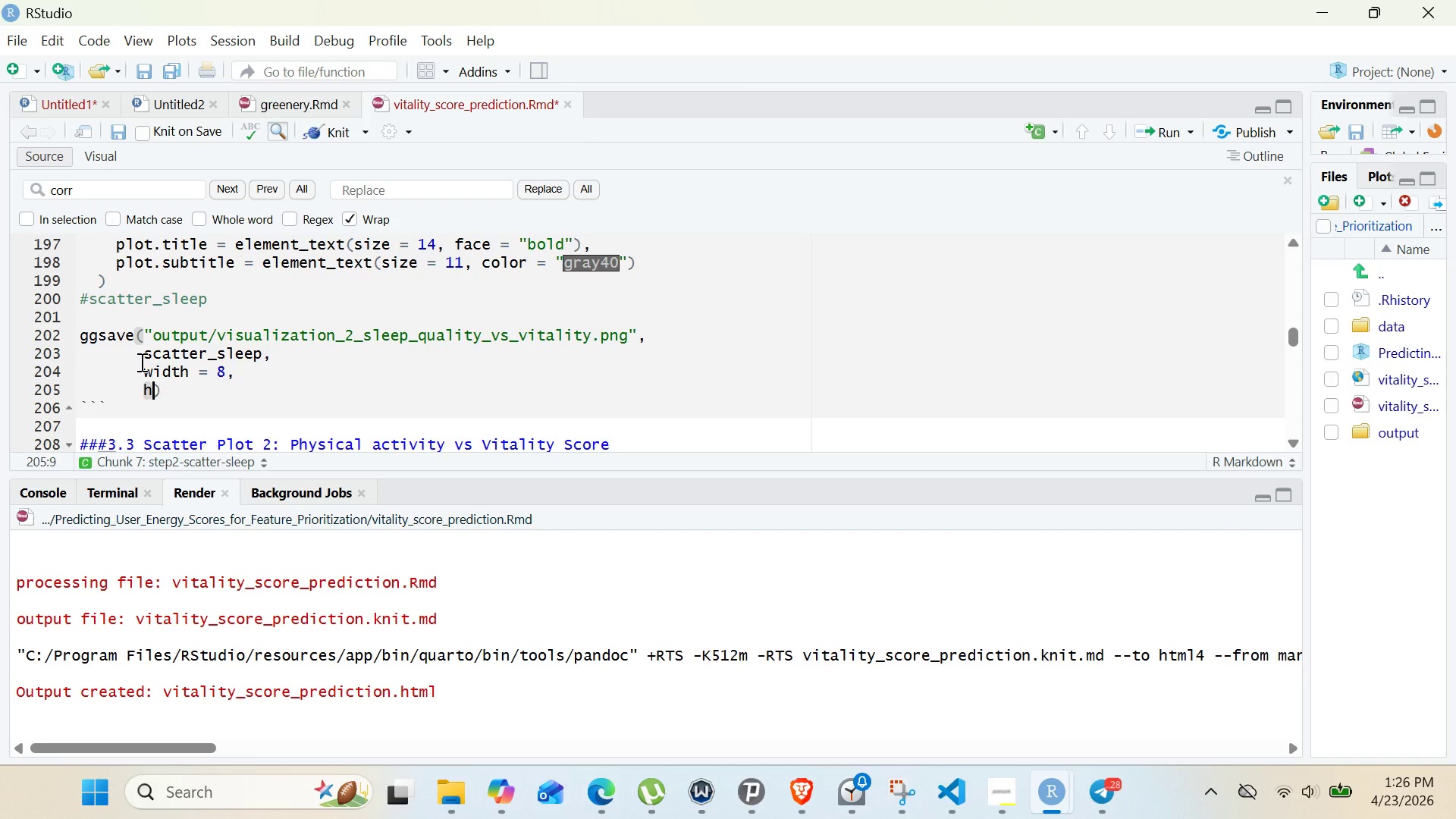 
type(height)
 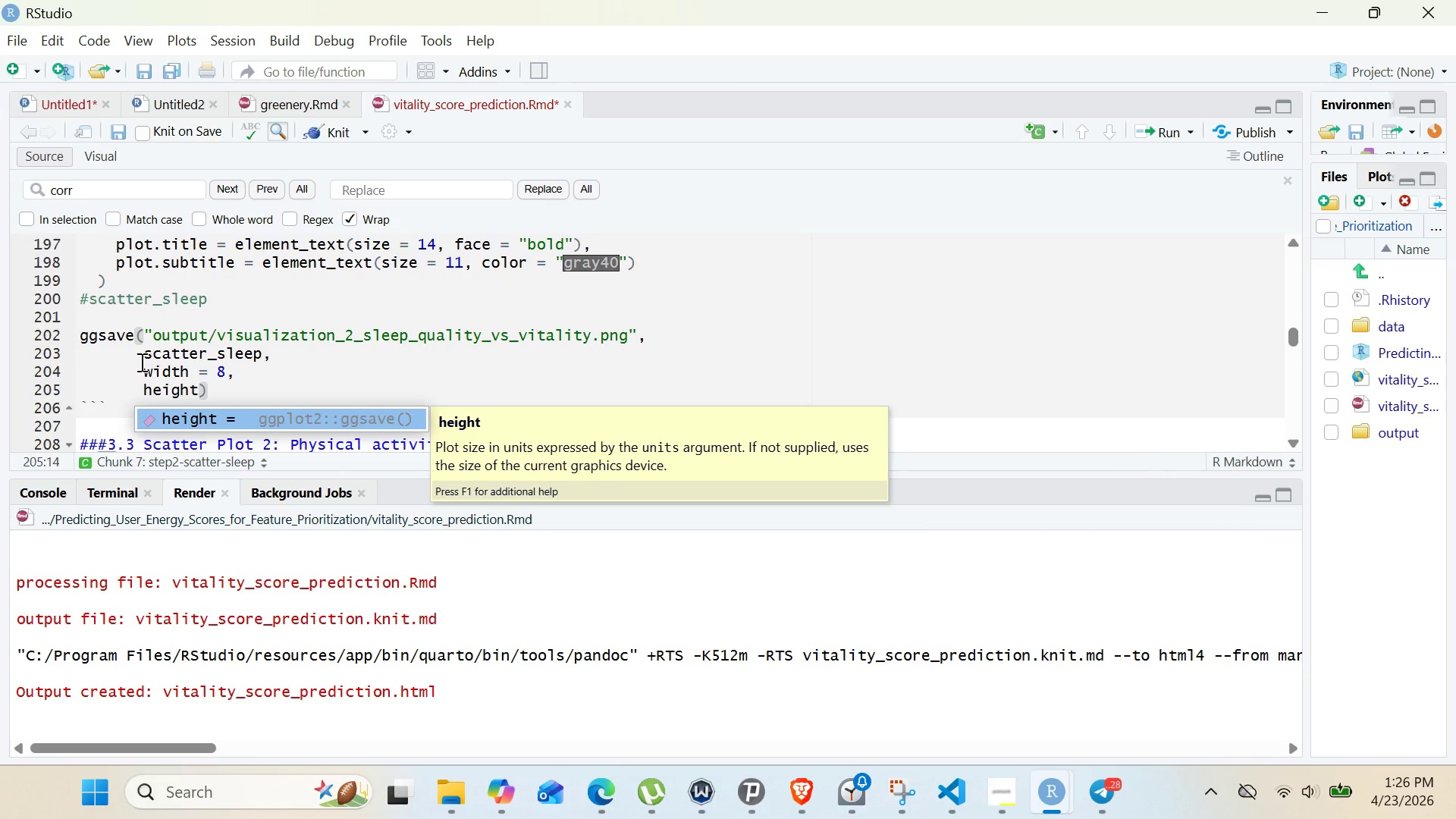 
wait(21.51)
 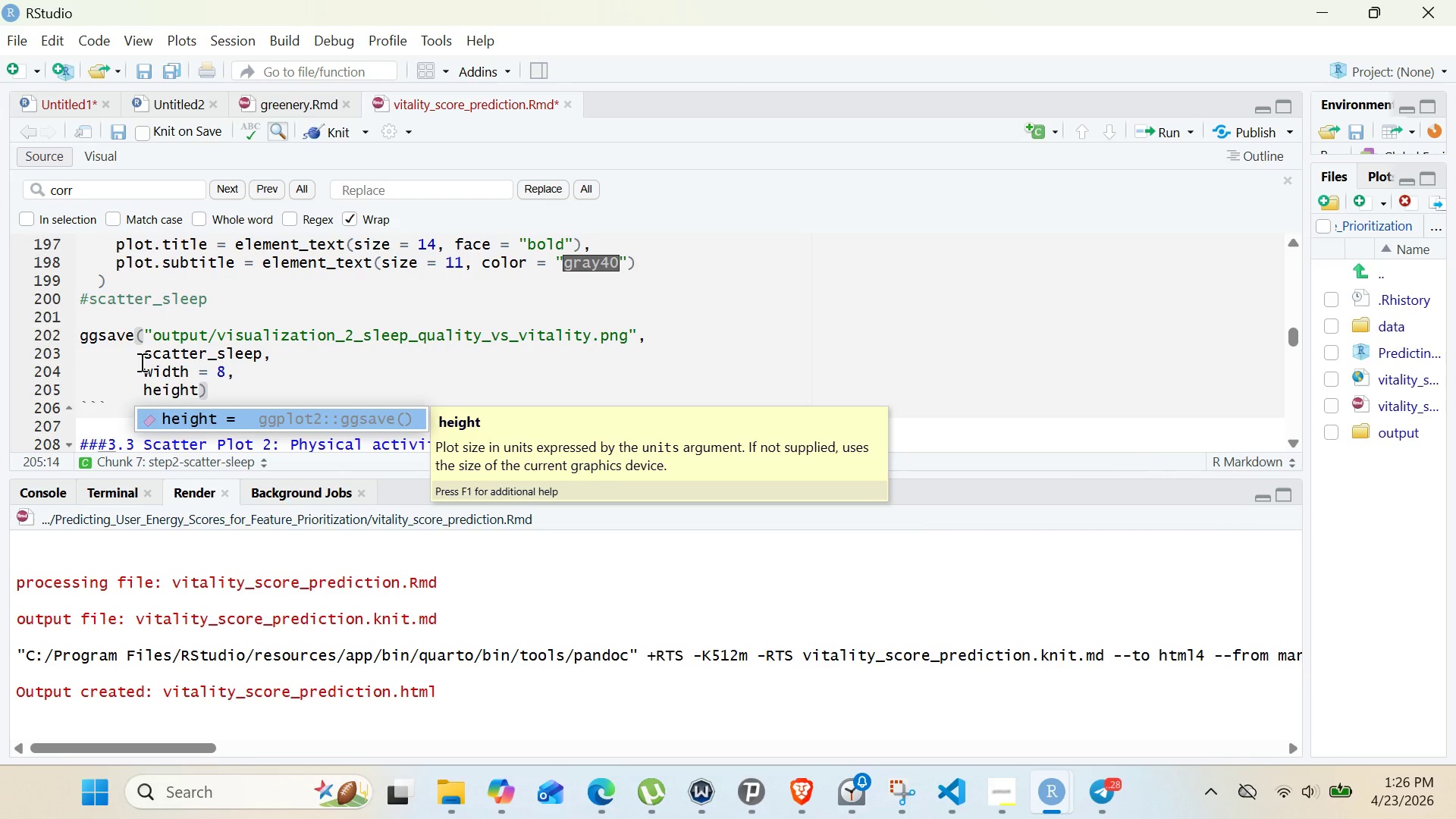 
key(Enter)
 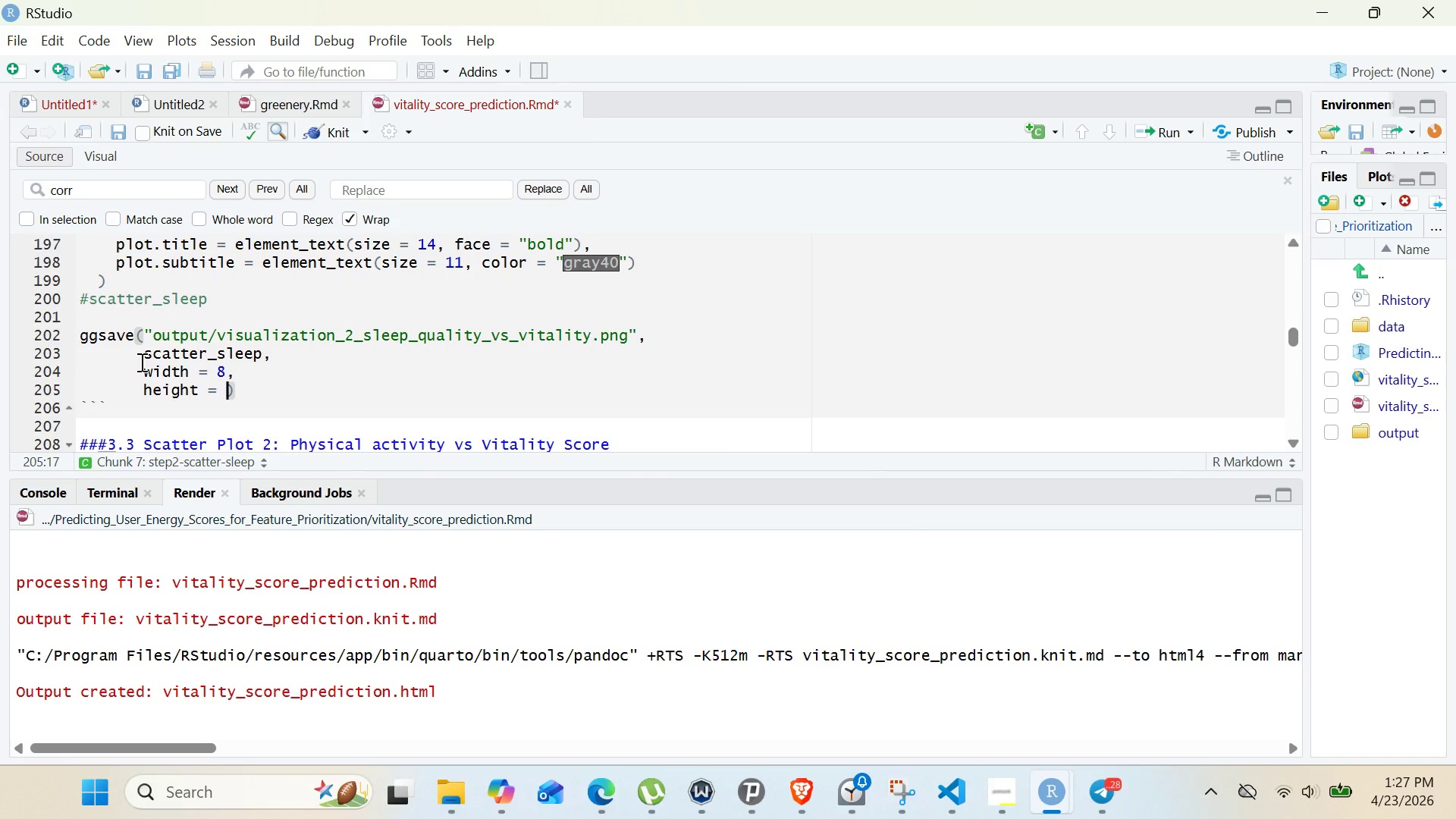 
key(6)
 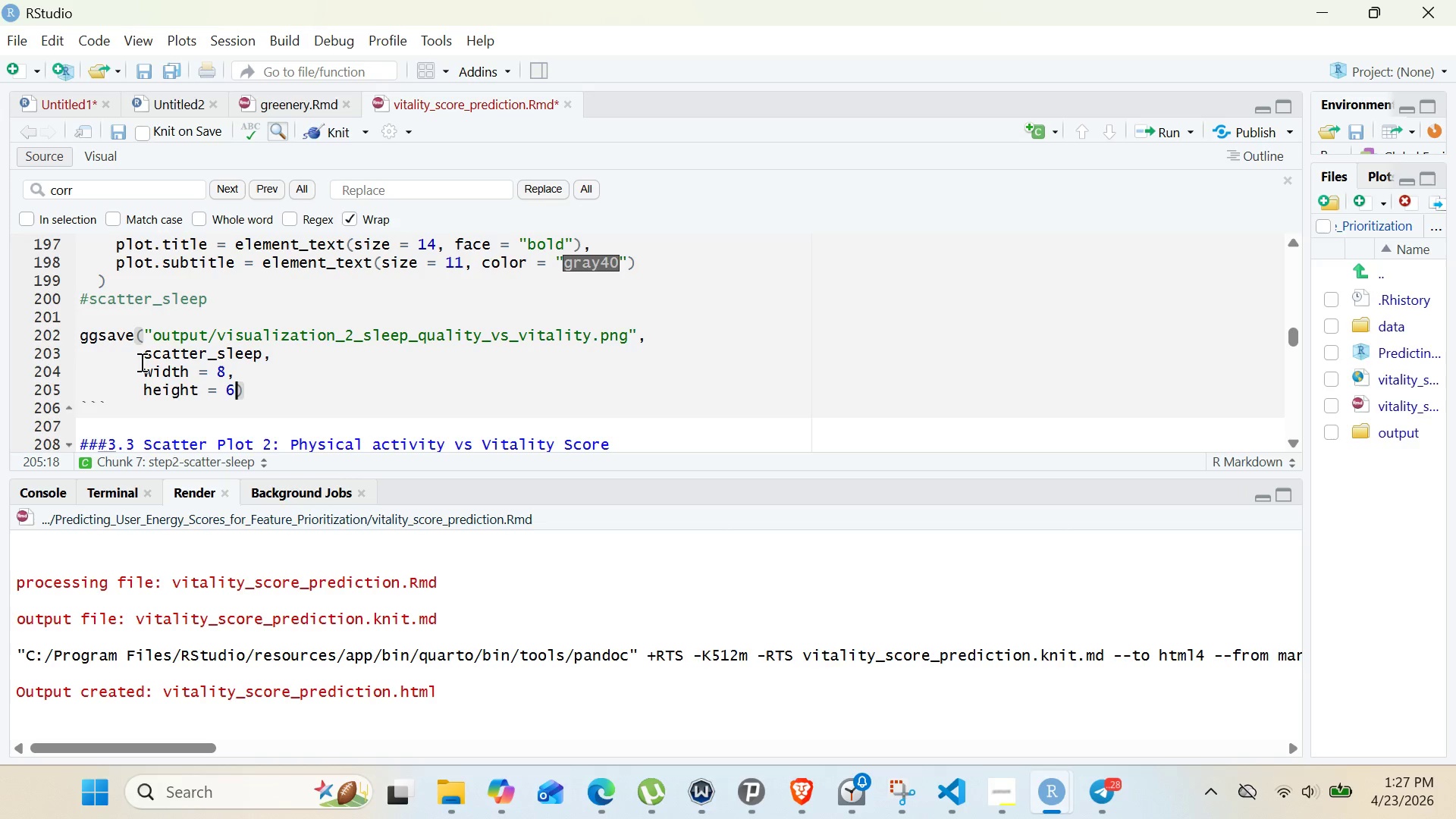 
key(Comma)
 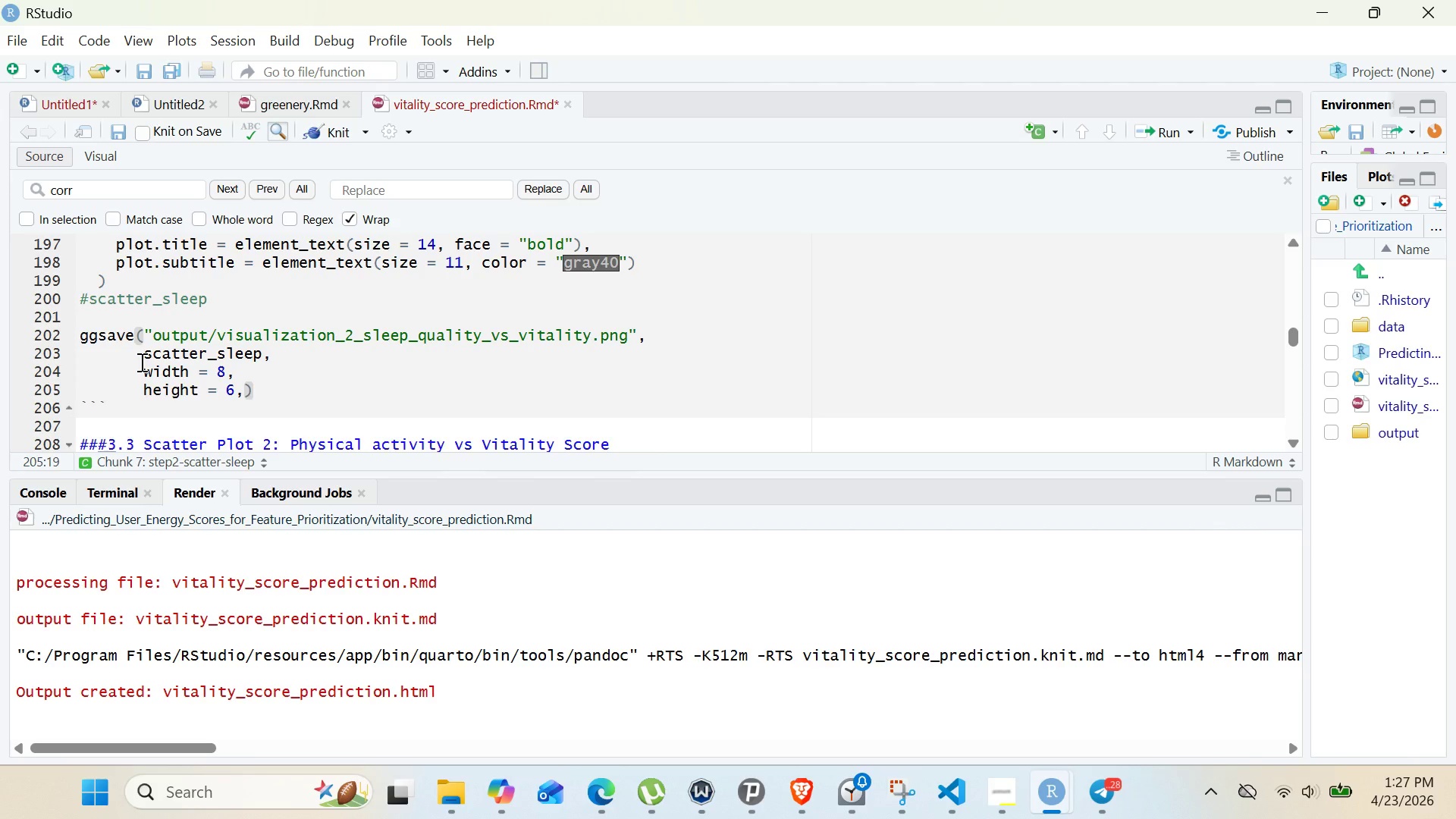 
key(Enter)
 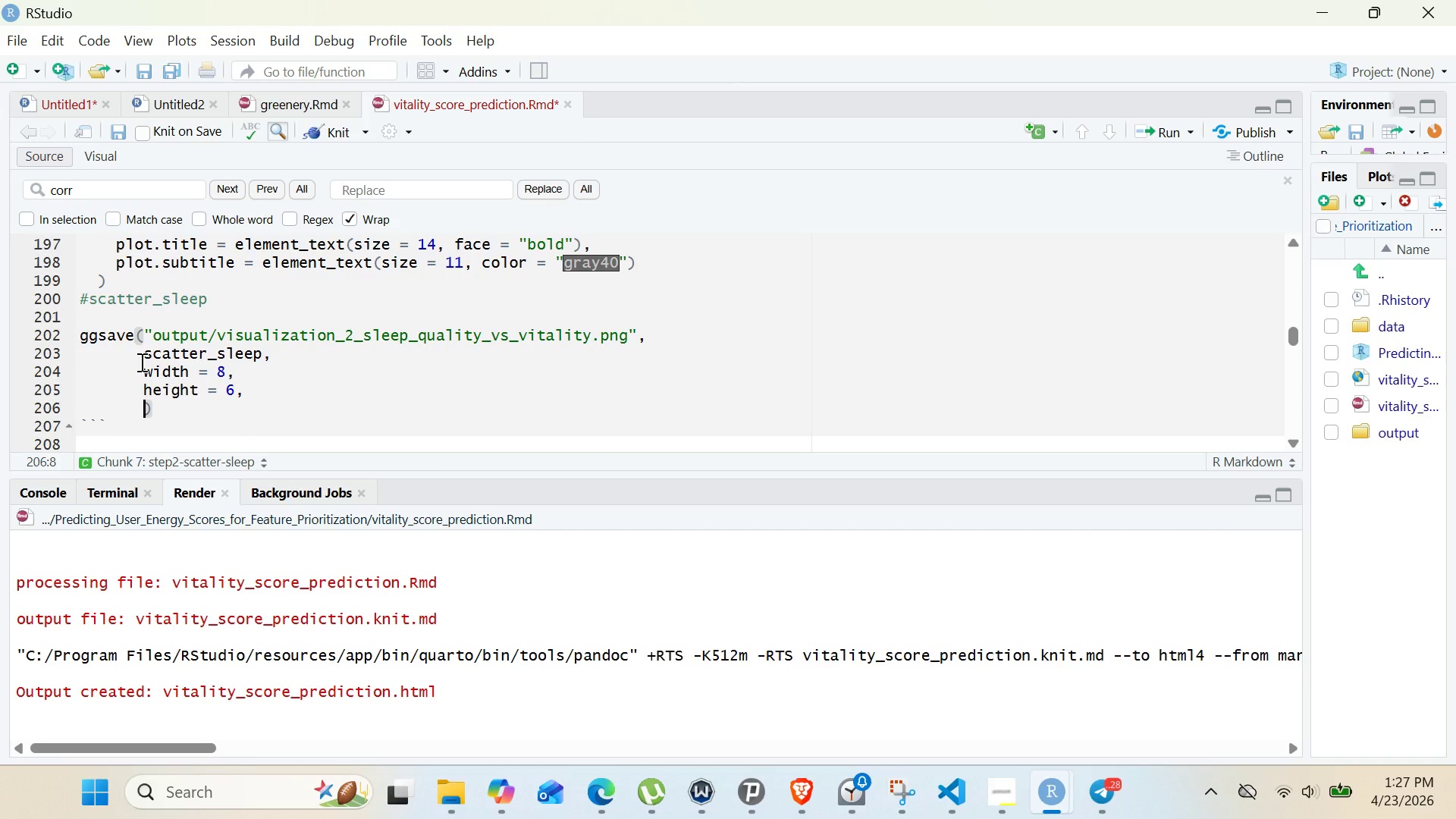 
type(dpi = 300, bg ="white)
 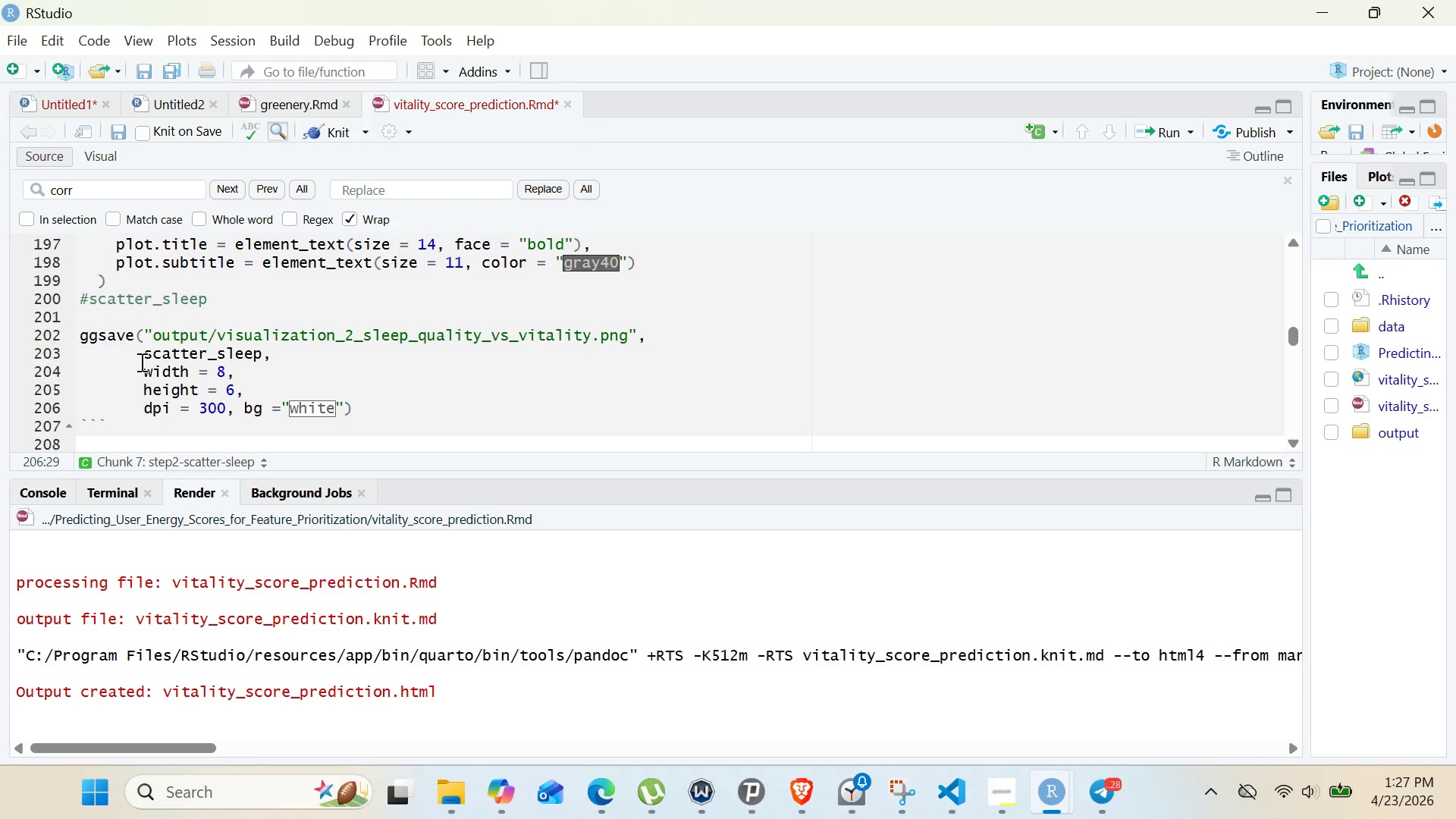 
left_click_drag(start_coordinate=[75, 337], to_coordinate=[168, 353])
 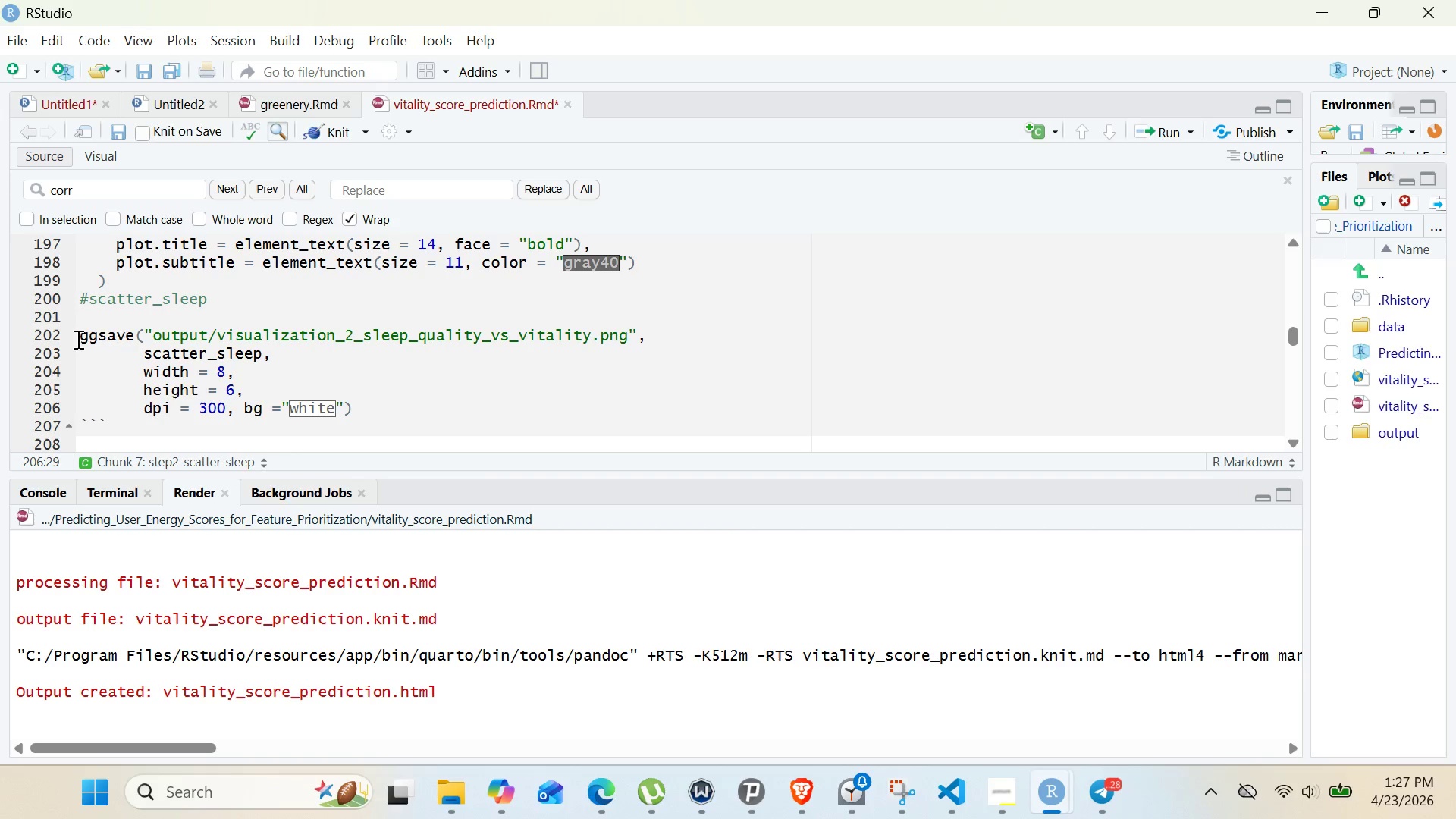 
left_click_drag(start_coordinate=[76, 339], to_coordinate=[357, 412])
 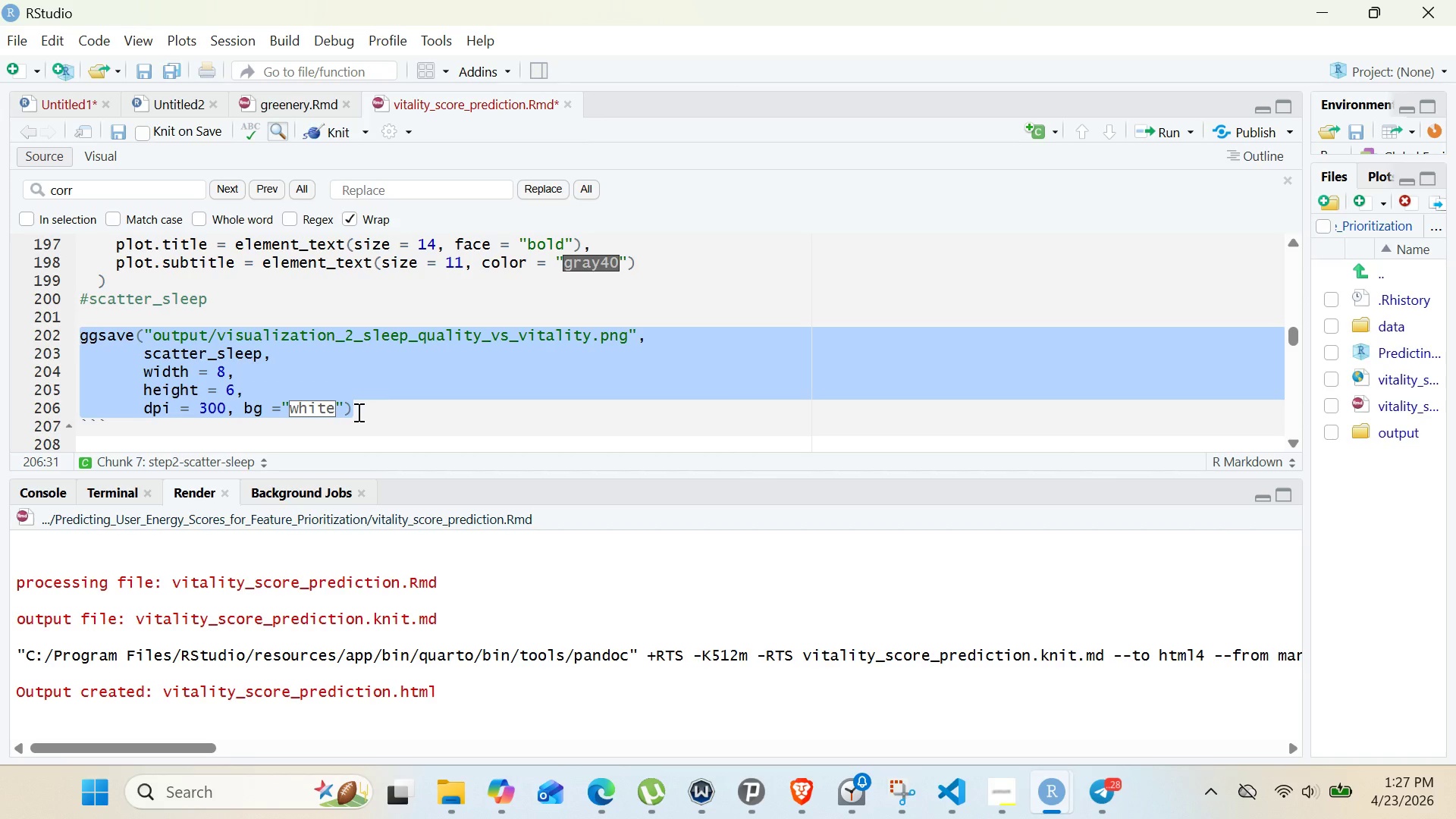 
key(Control+C)
 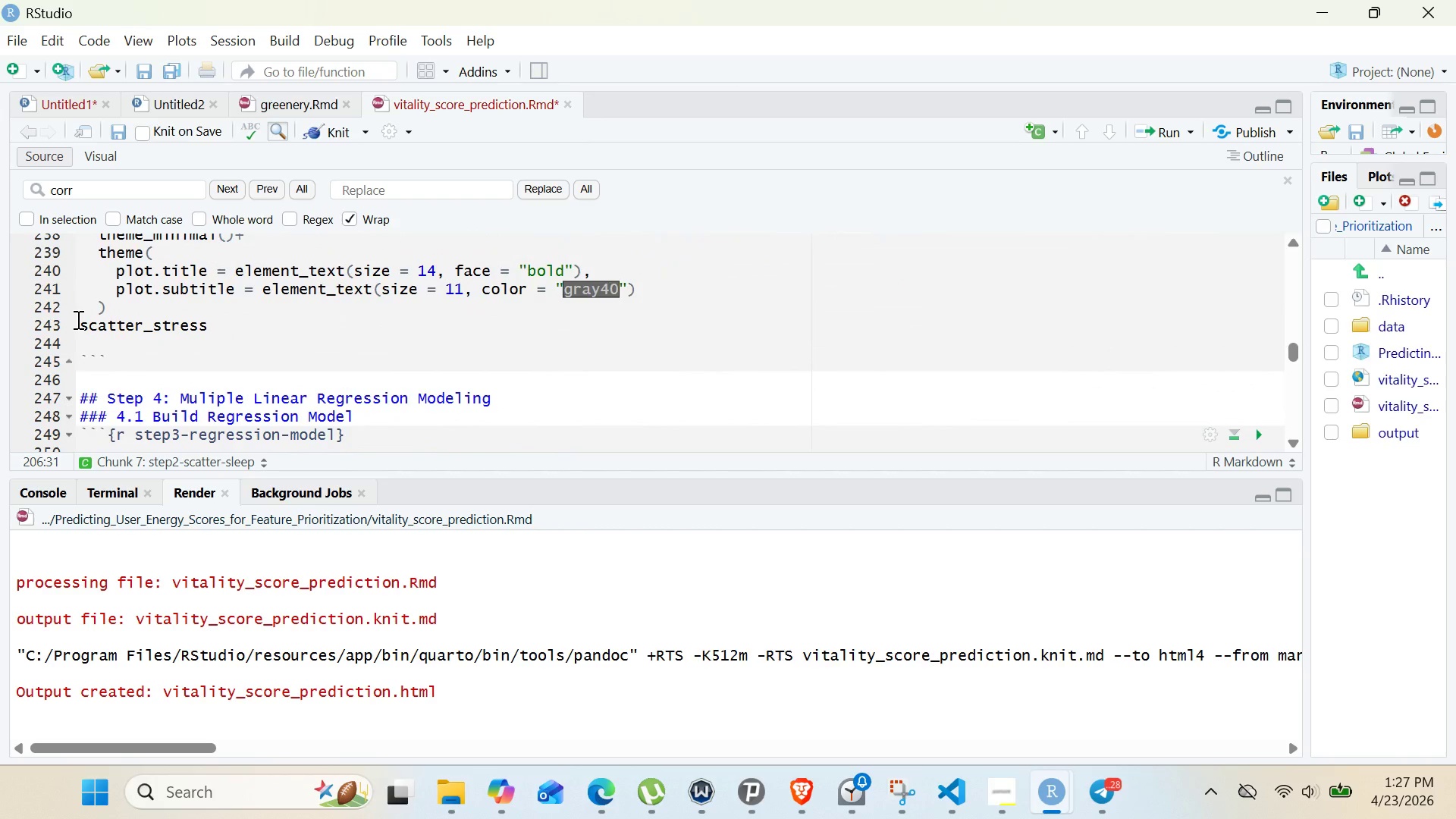 
wait(5.09)
 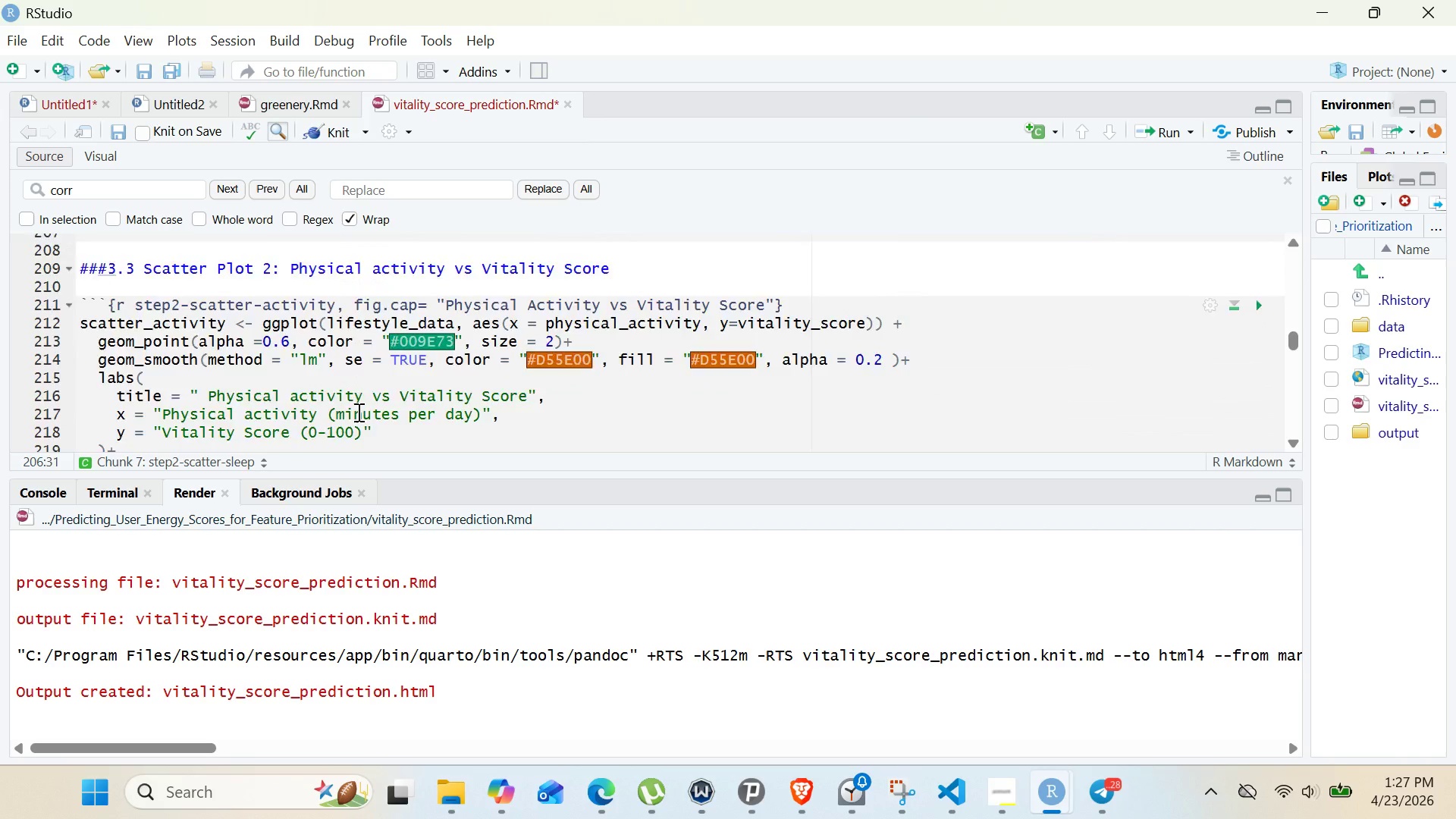 
left_click([77, 320])
 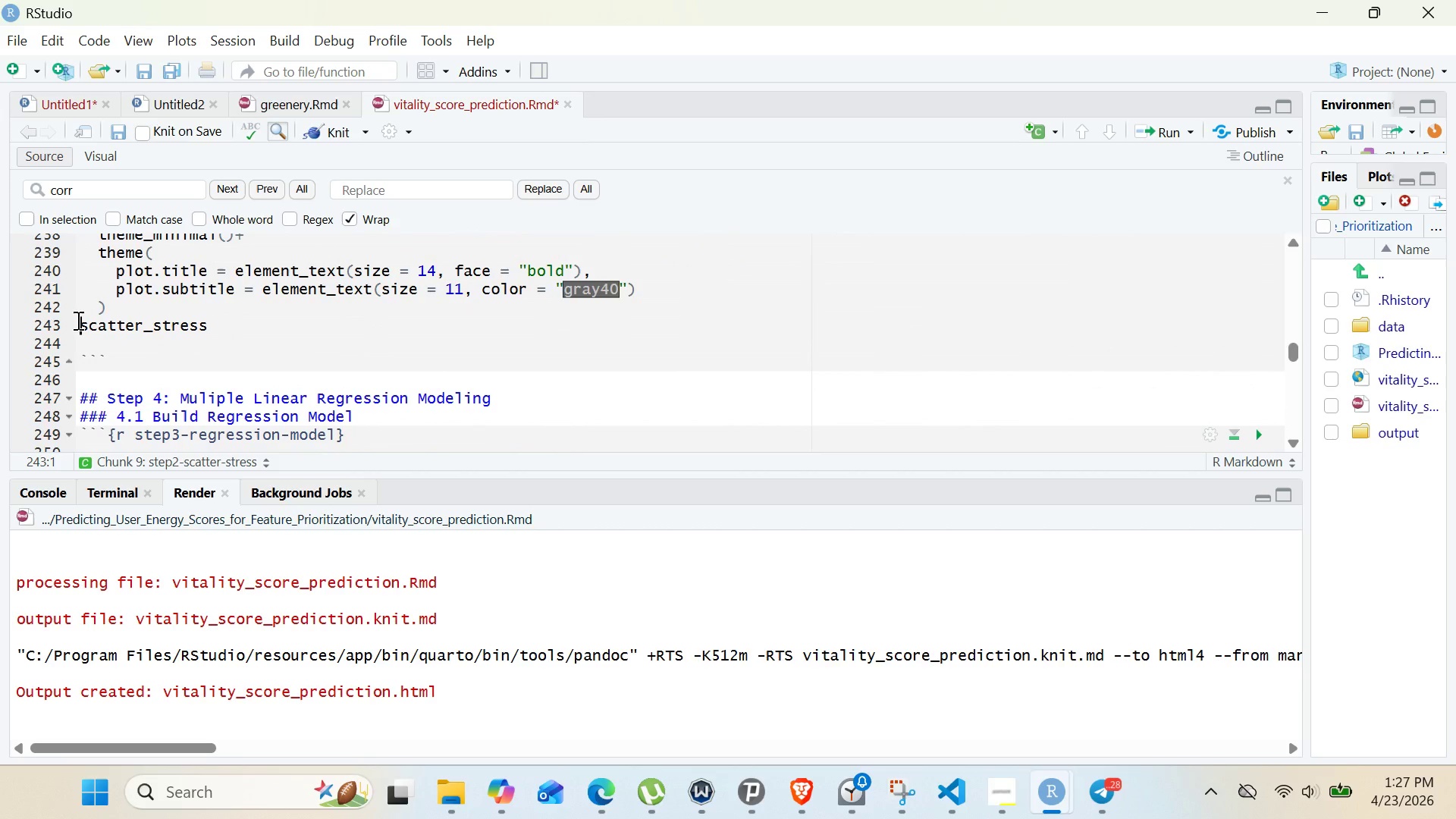 
key(Shift+ShiftRight)
 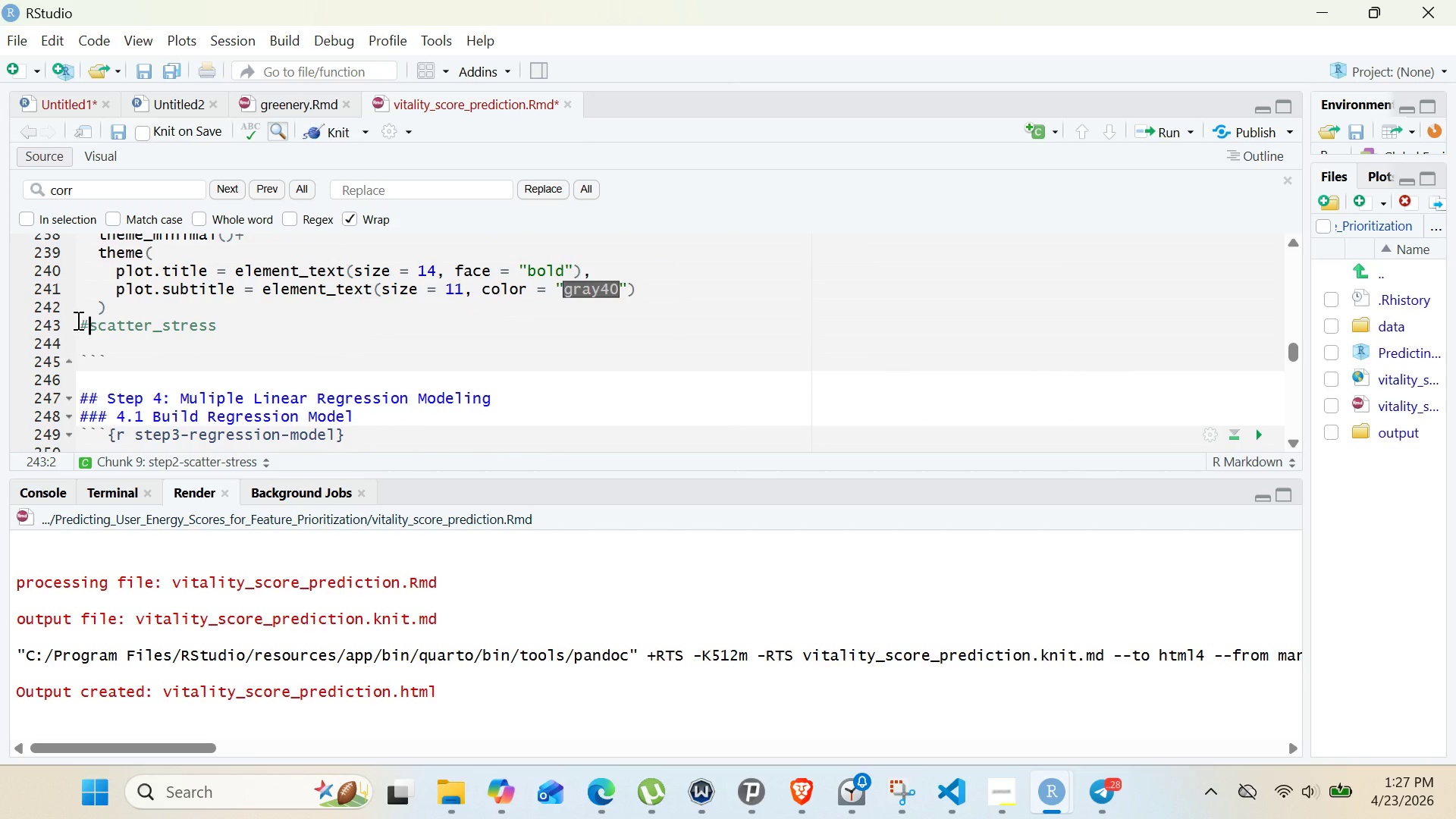 
key(Shift+3)
 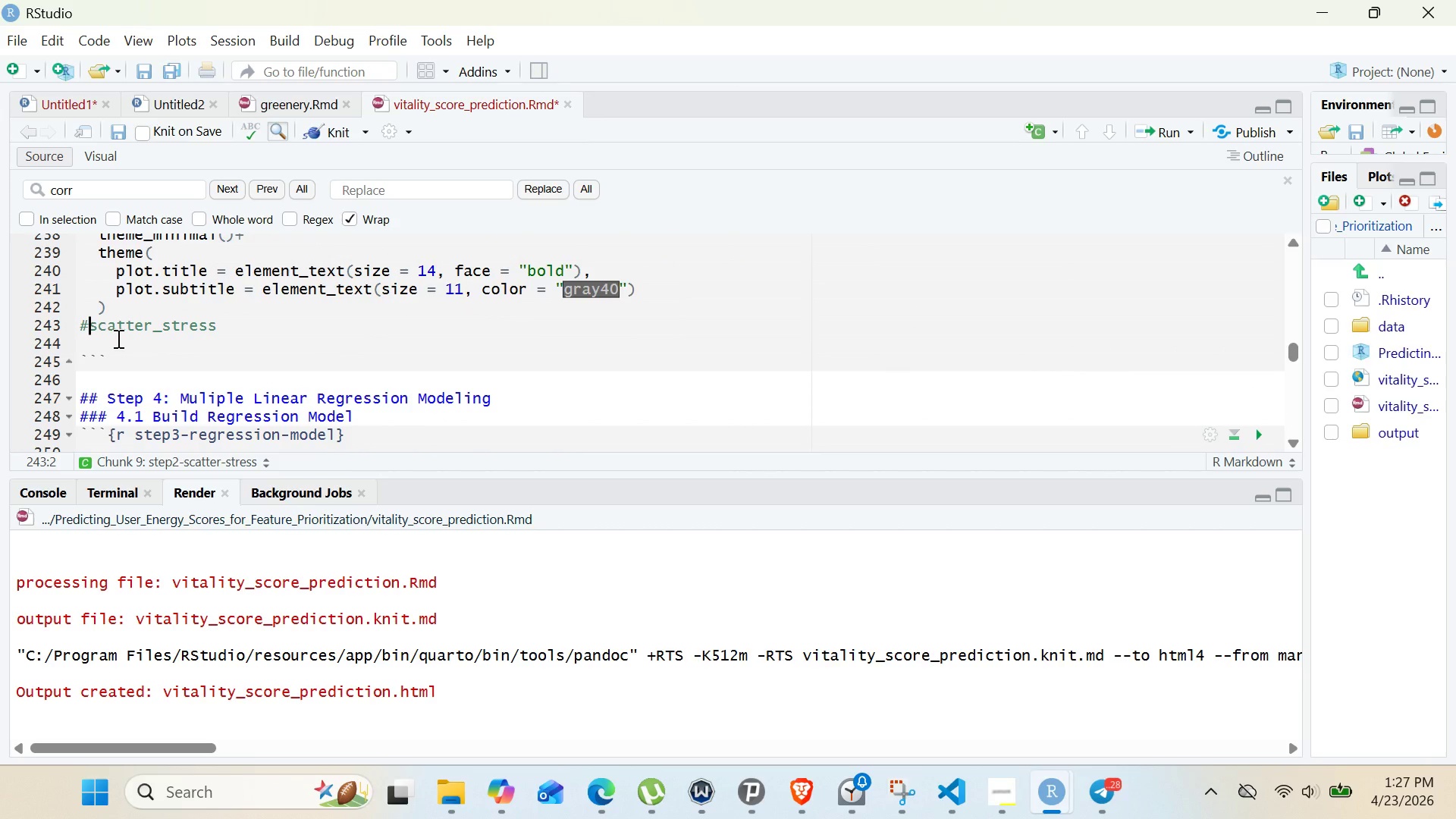 
left_click([117, 338])
 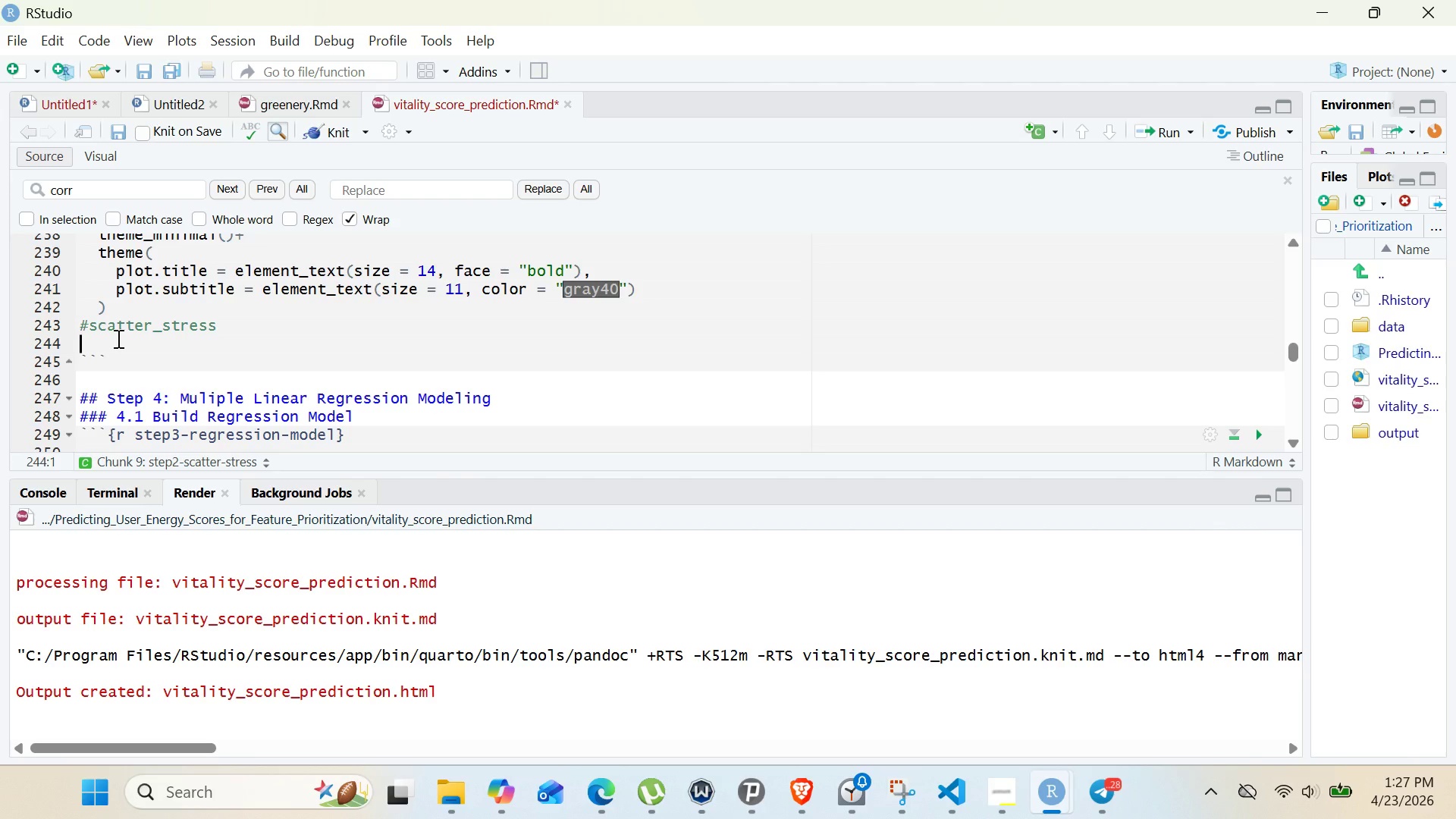 
key(Control+V)
 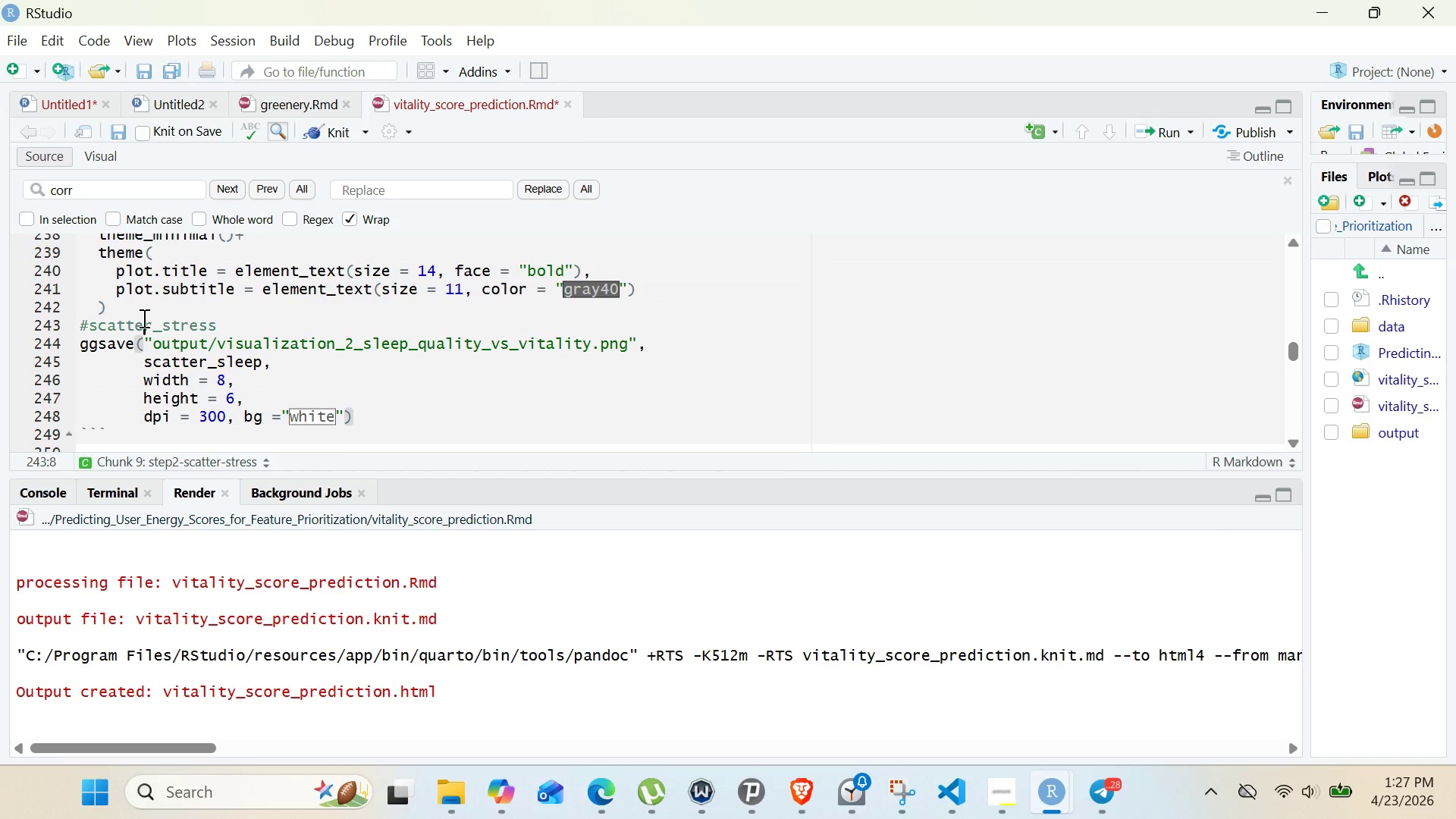 
double_click([143, 318])
 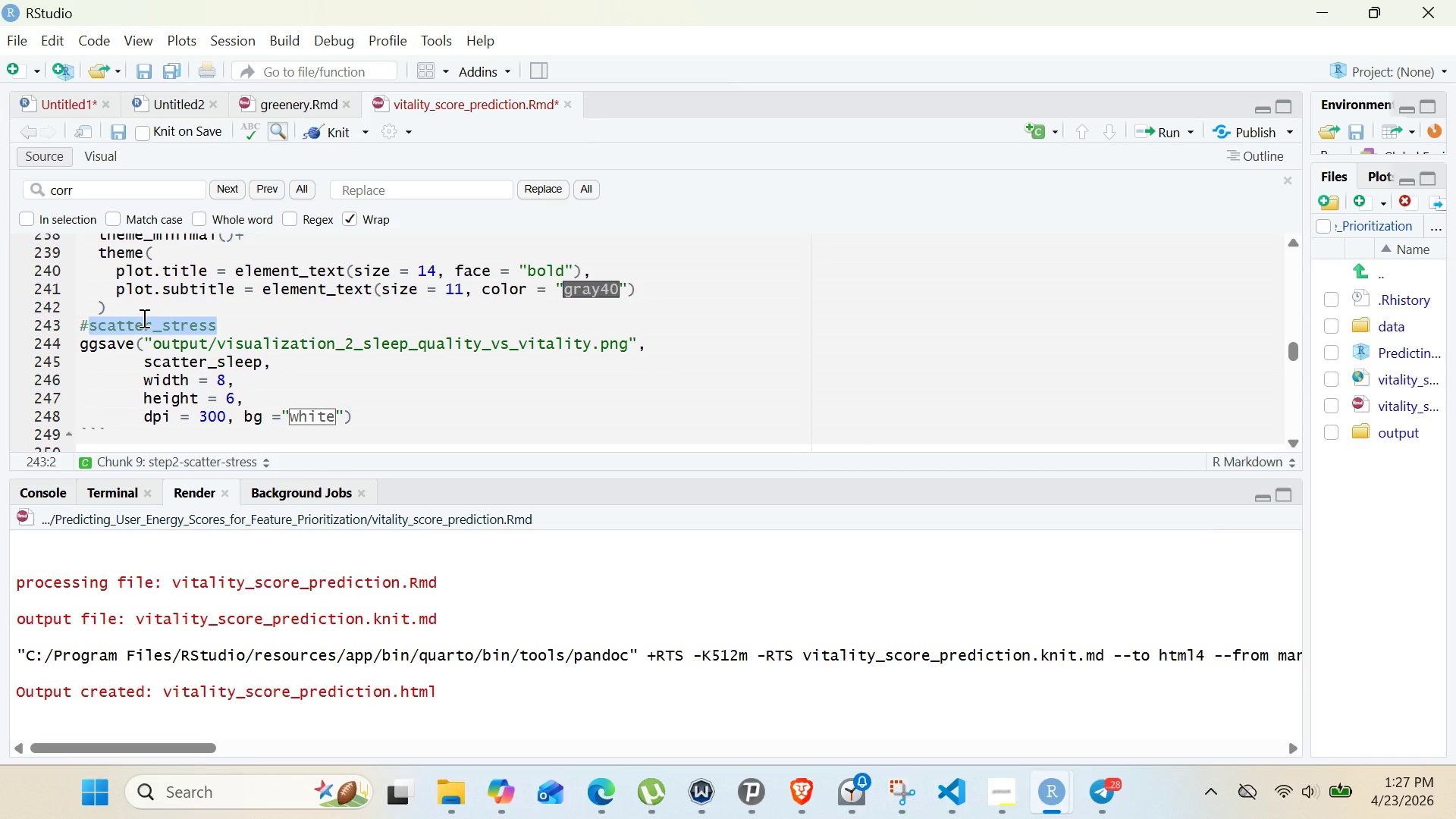 
key(Control+C)
 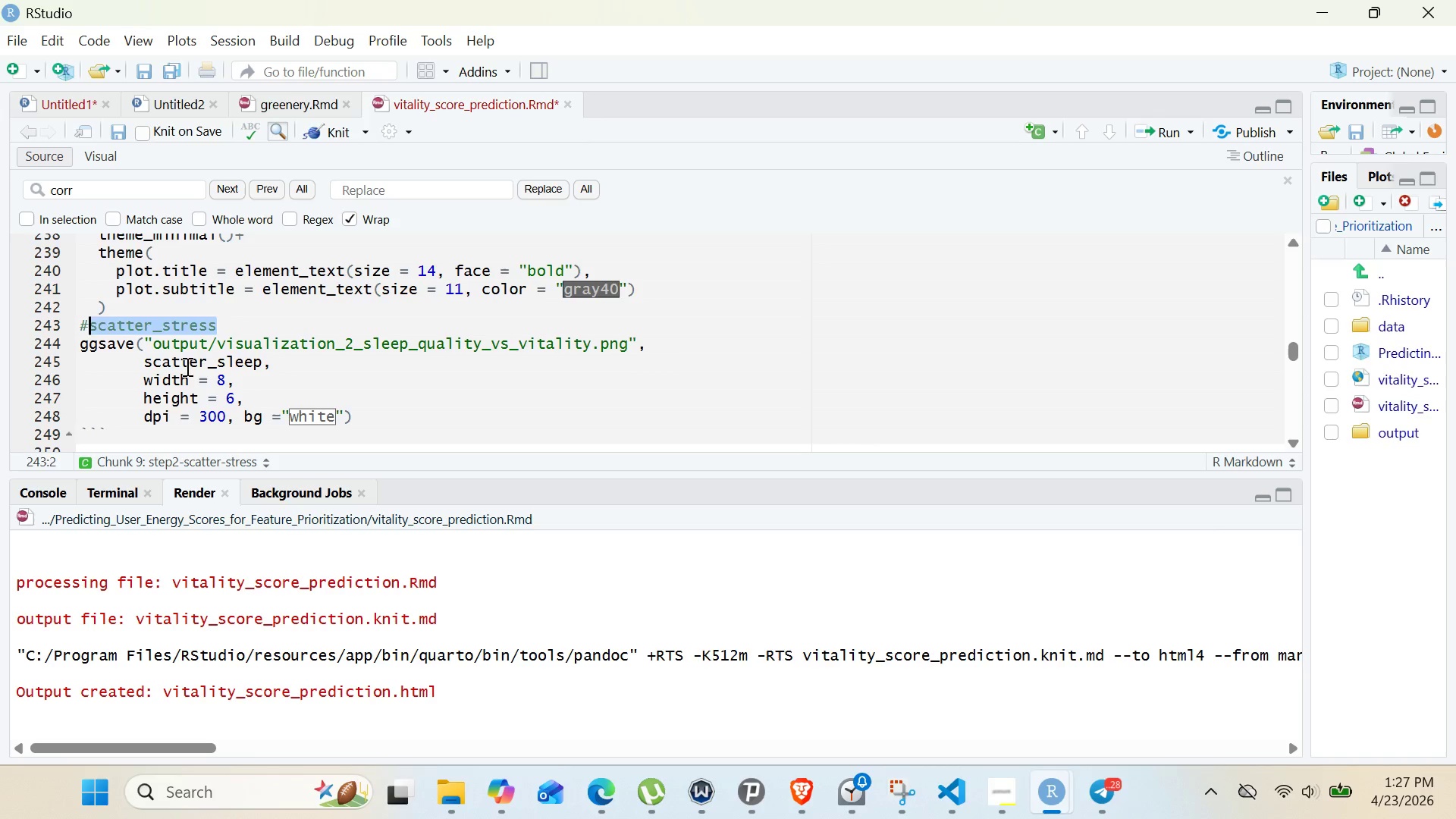 
double_click([186, 368])
 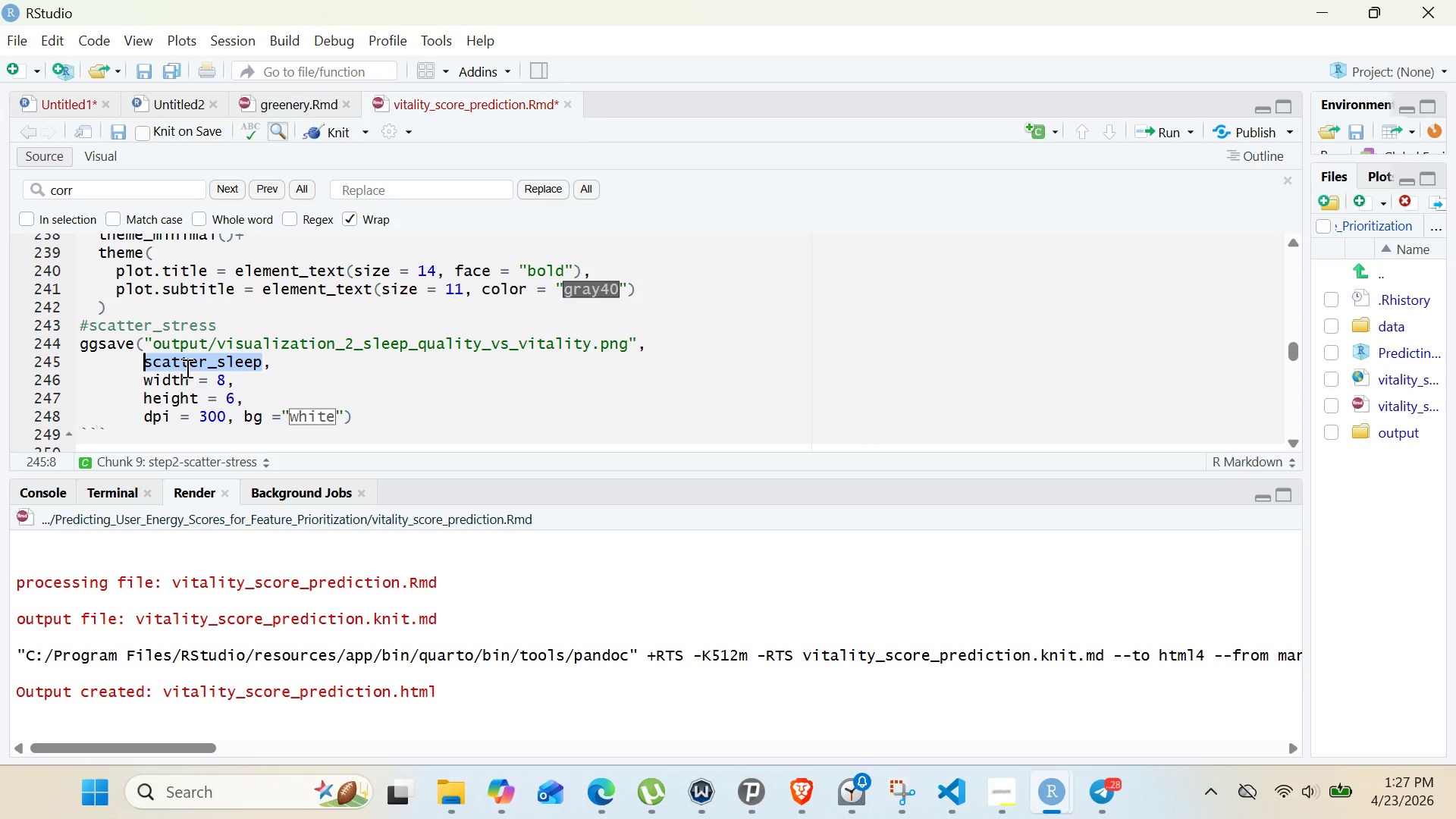 
key(Control+V)
 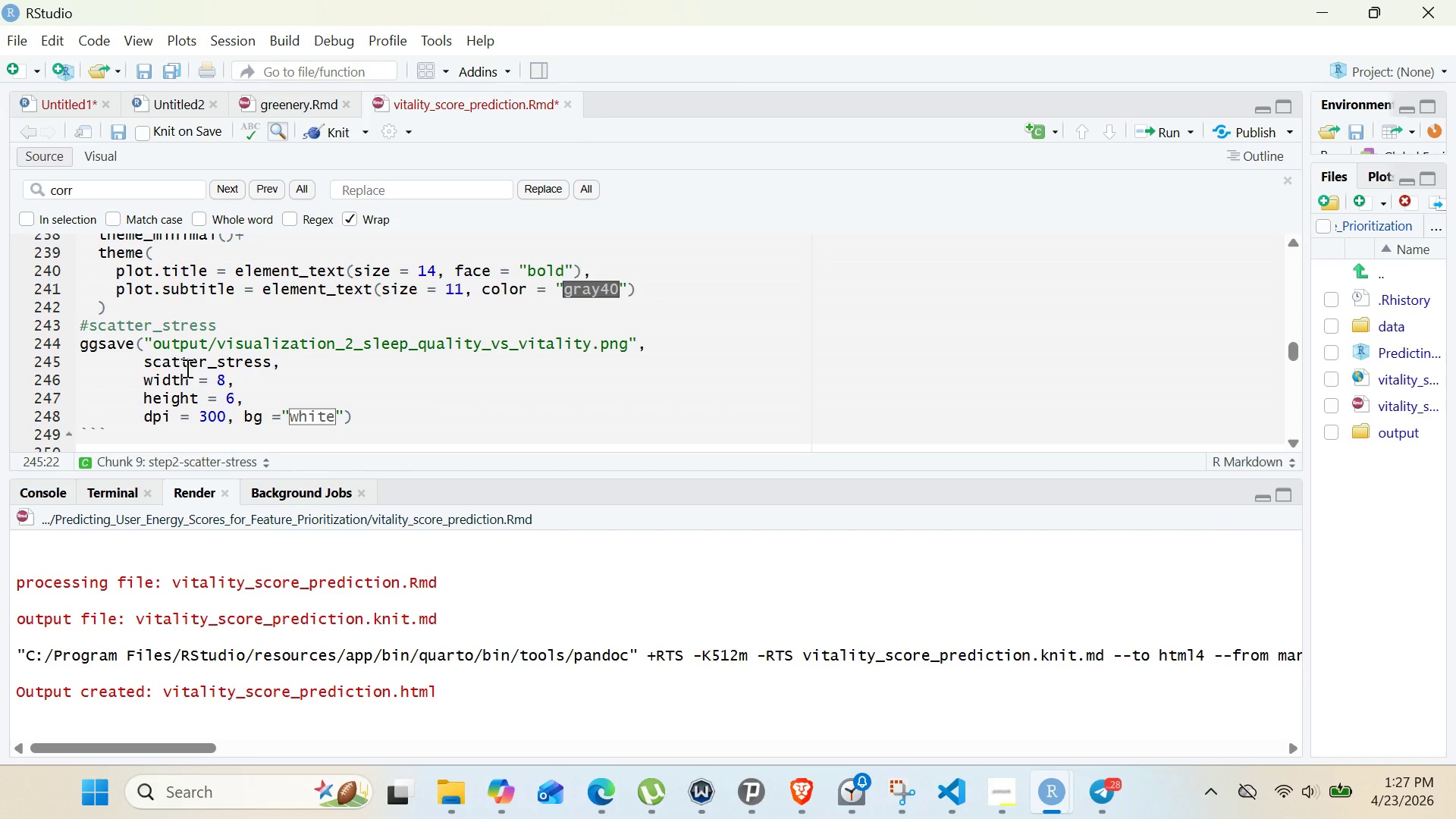 
wait(17.38)
 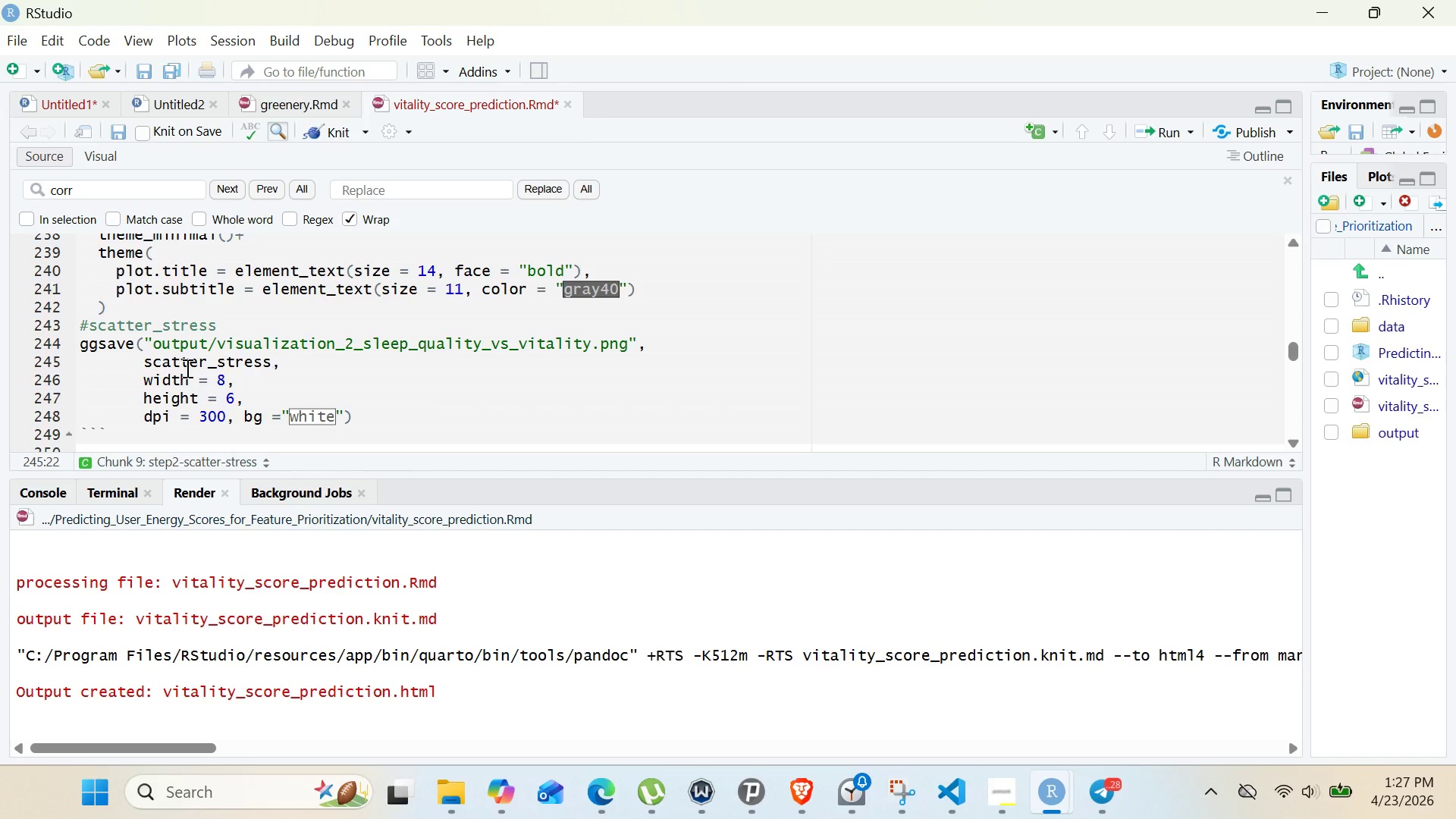 
left_click([350, 345])
 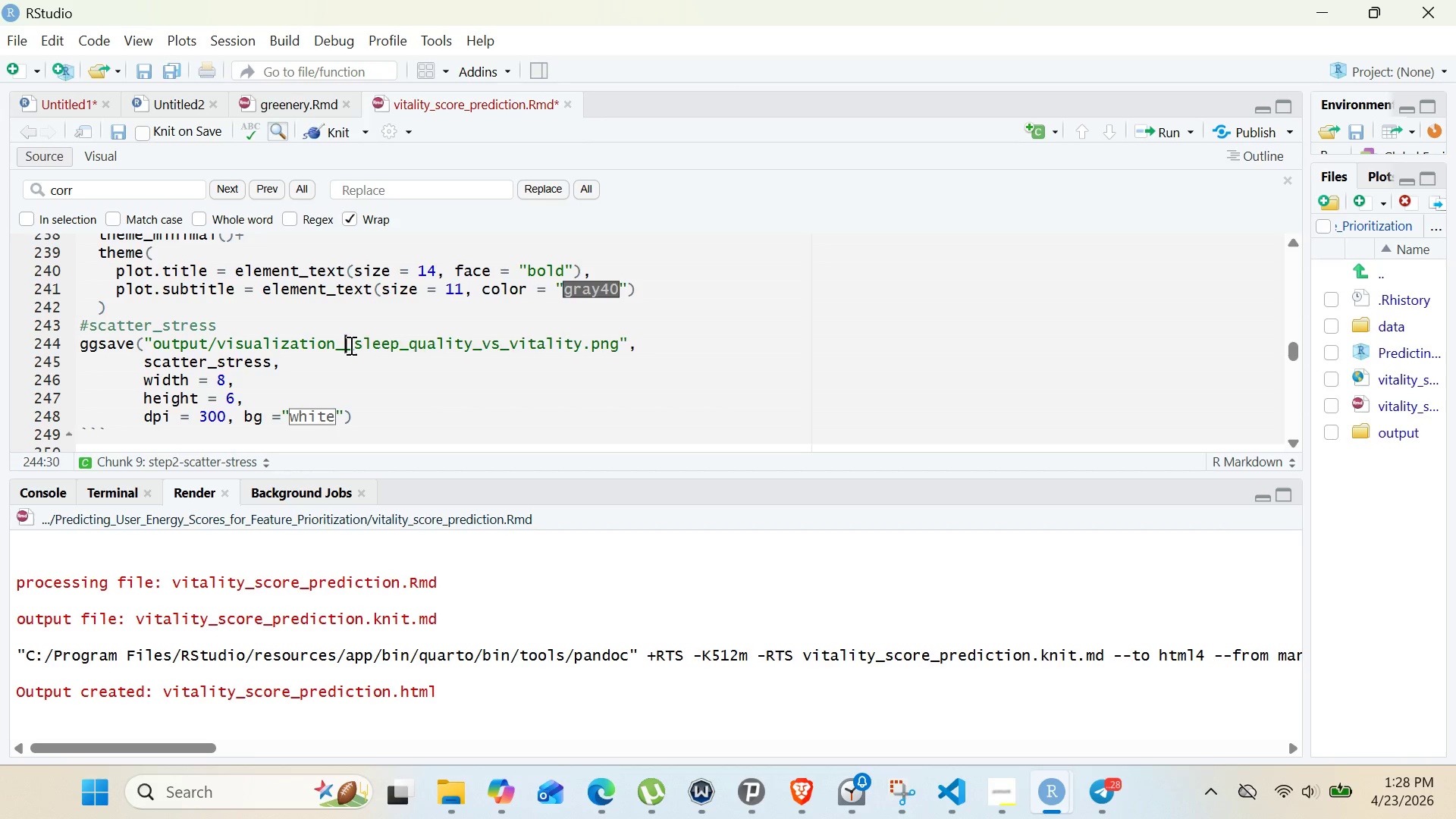 
key(Control+Backspace)
 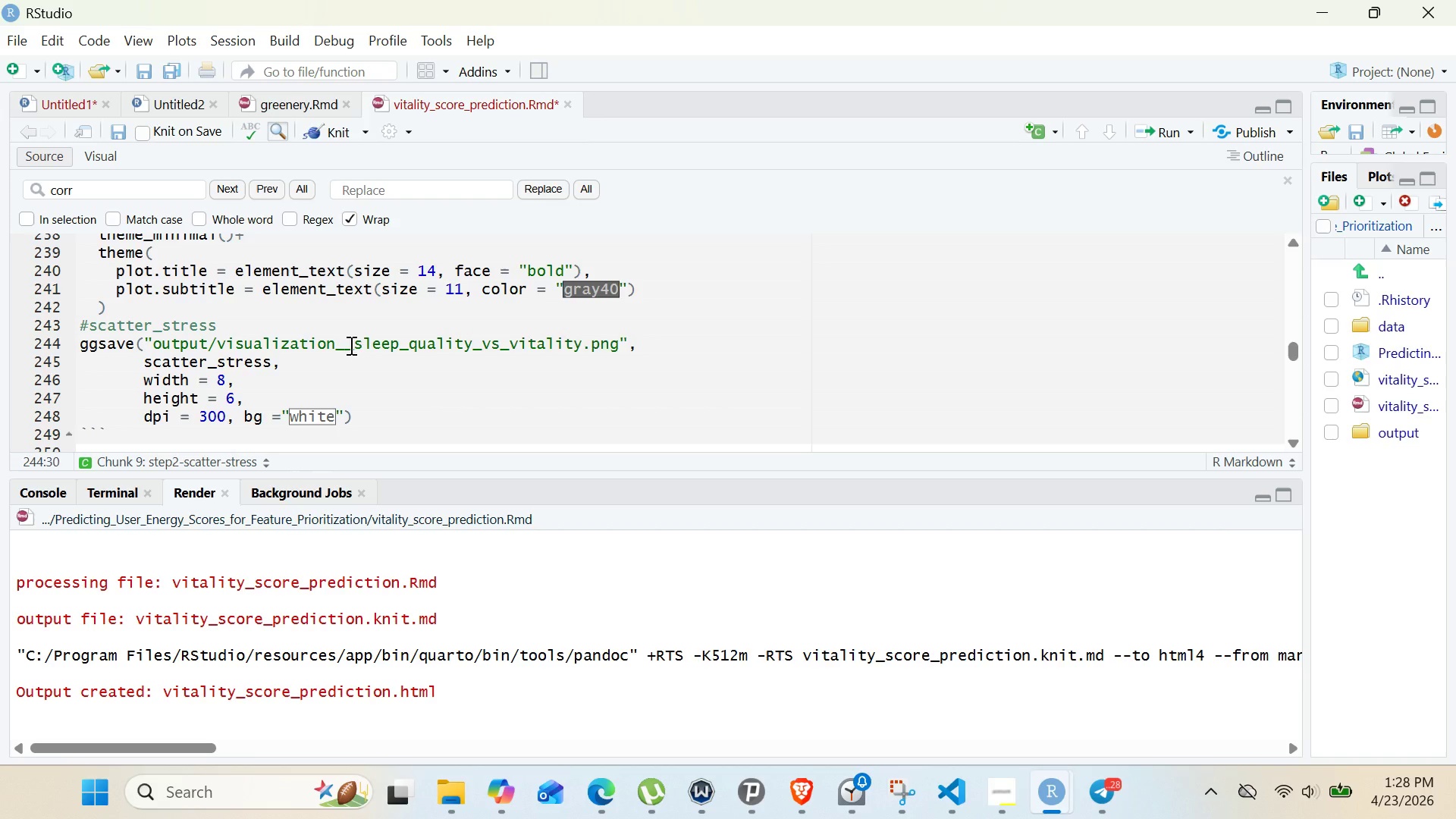 
key(Control+3)
 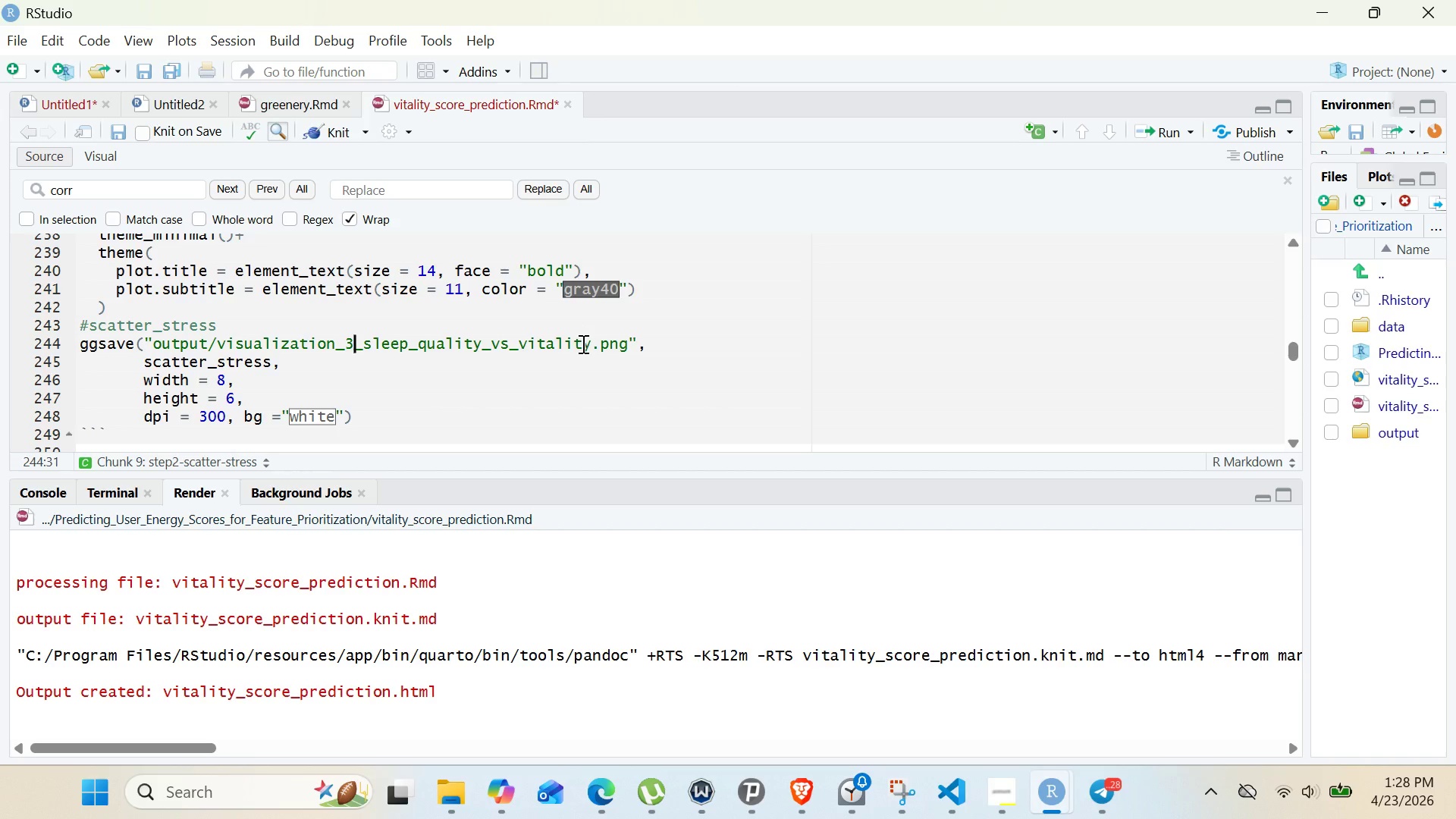 
left_click([595, 344])
 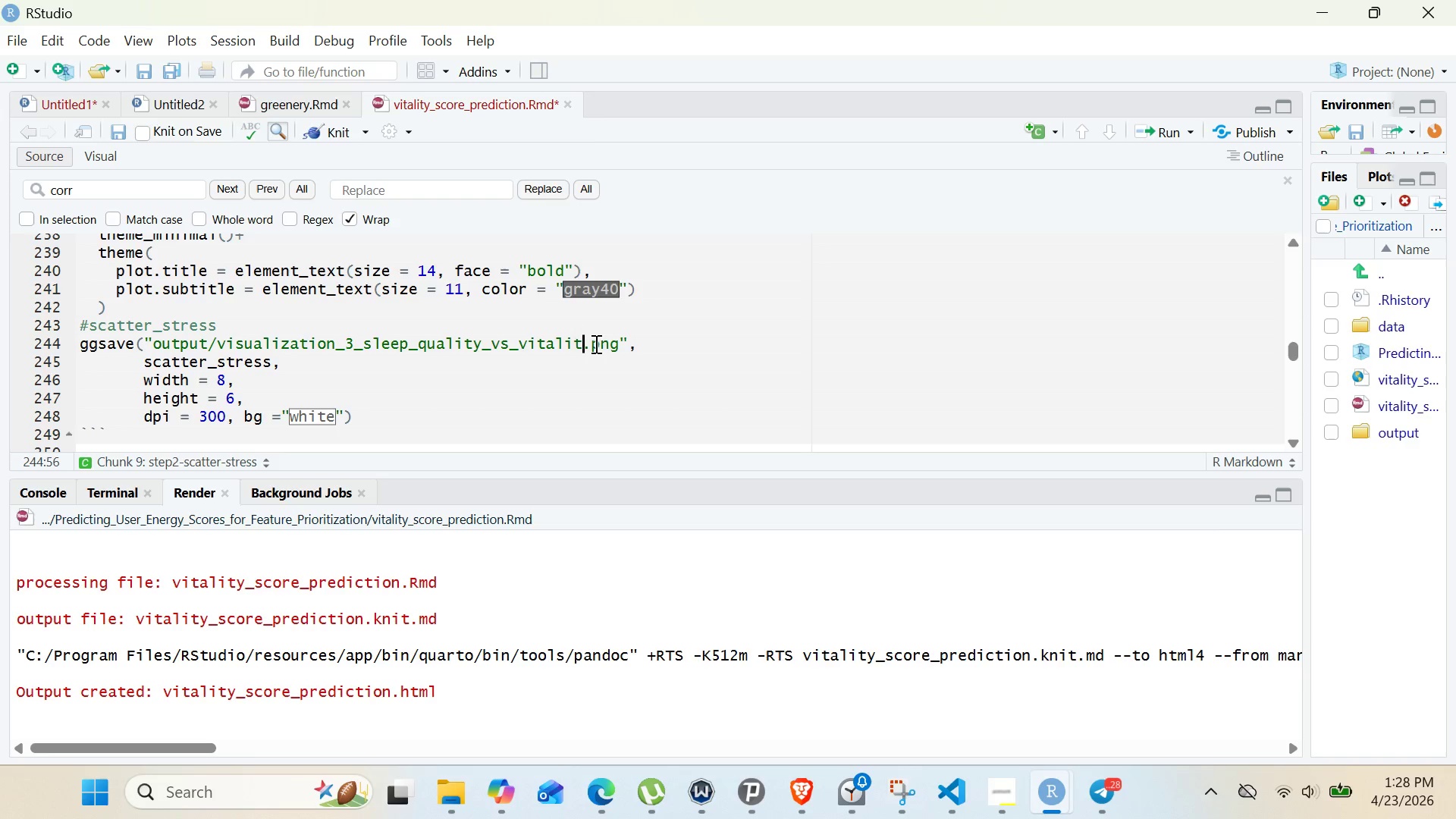 
key(Control+Backspace)
 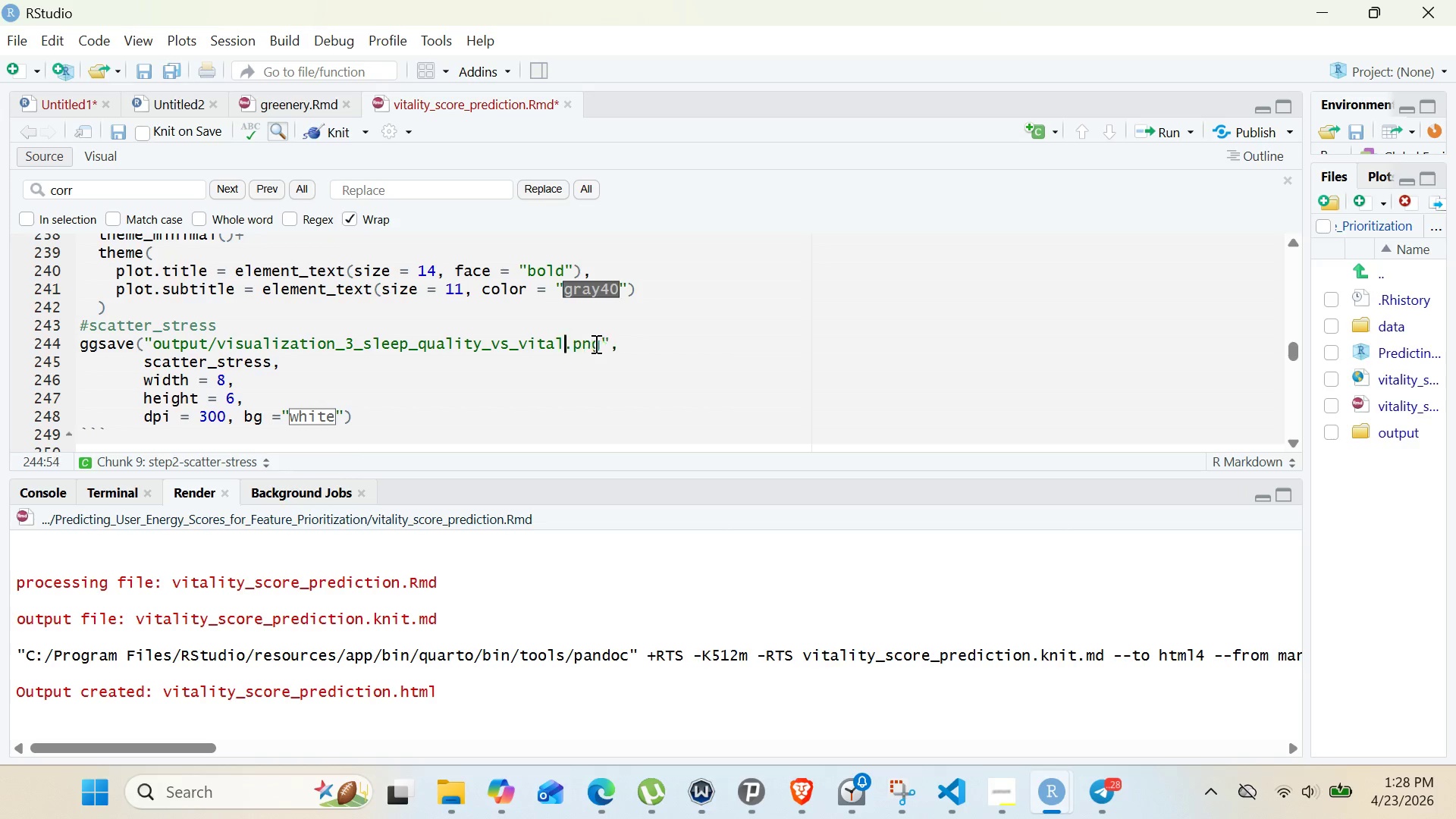 
key(Control+Backspace)
 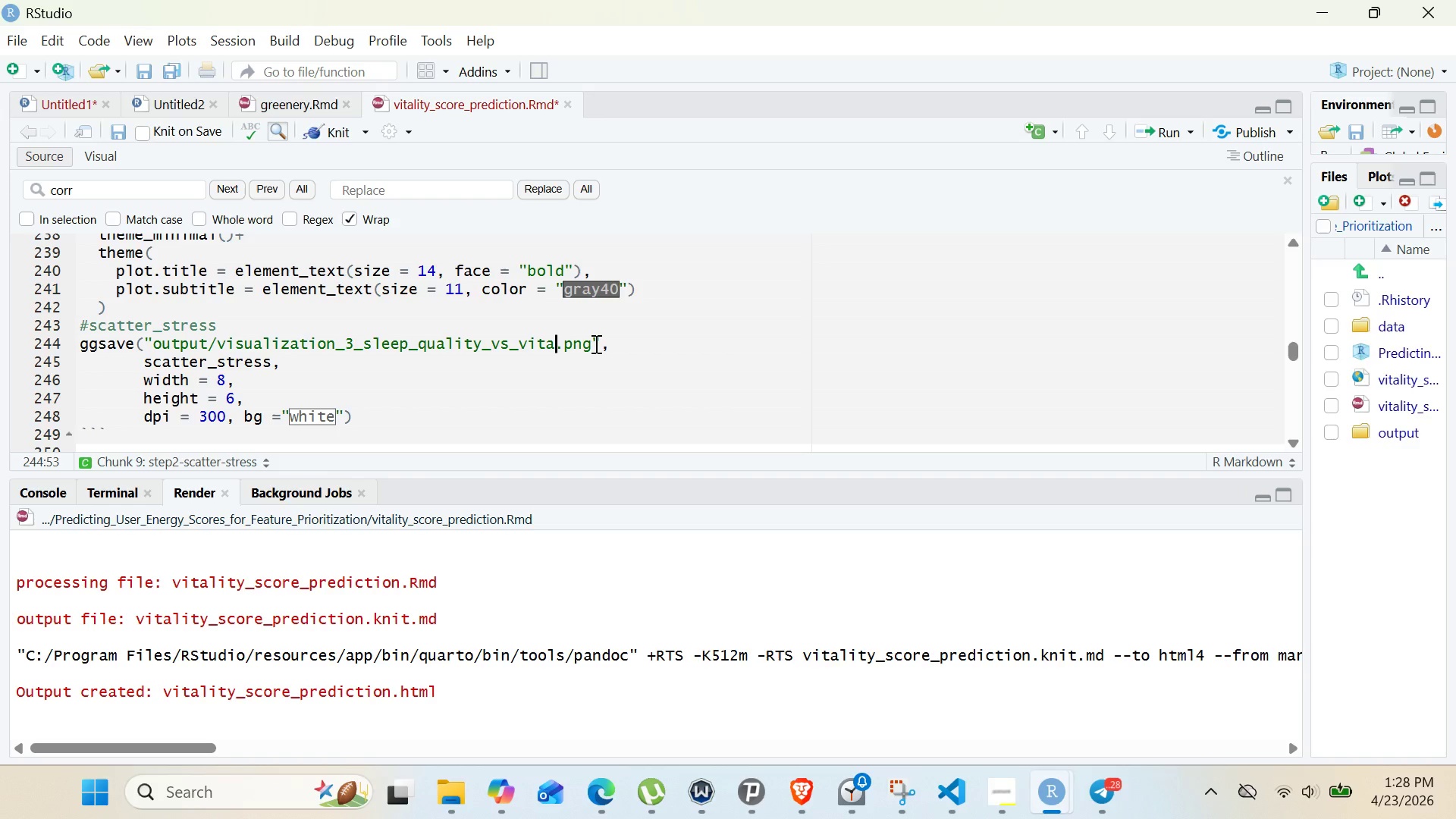 
key(Control+Backspace)
 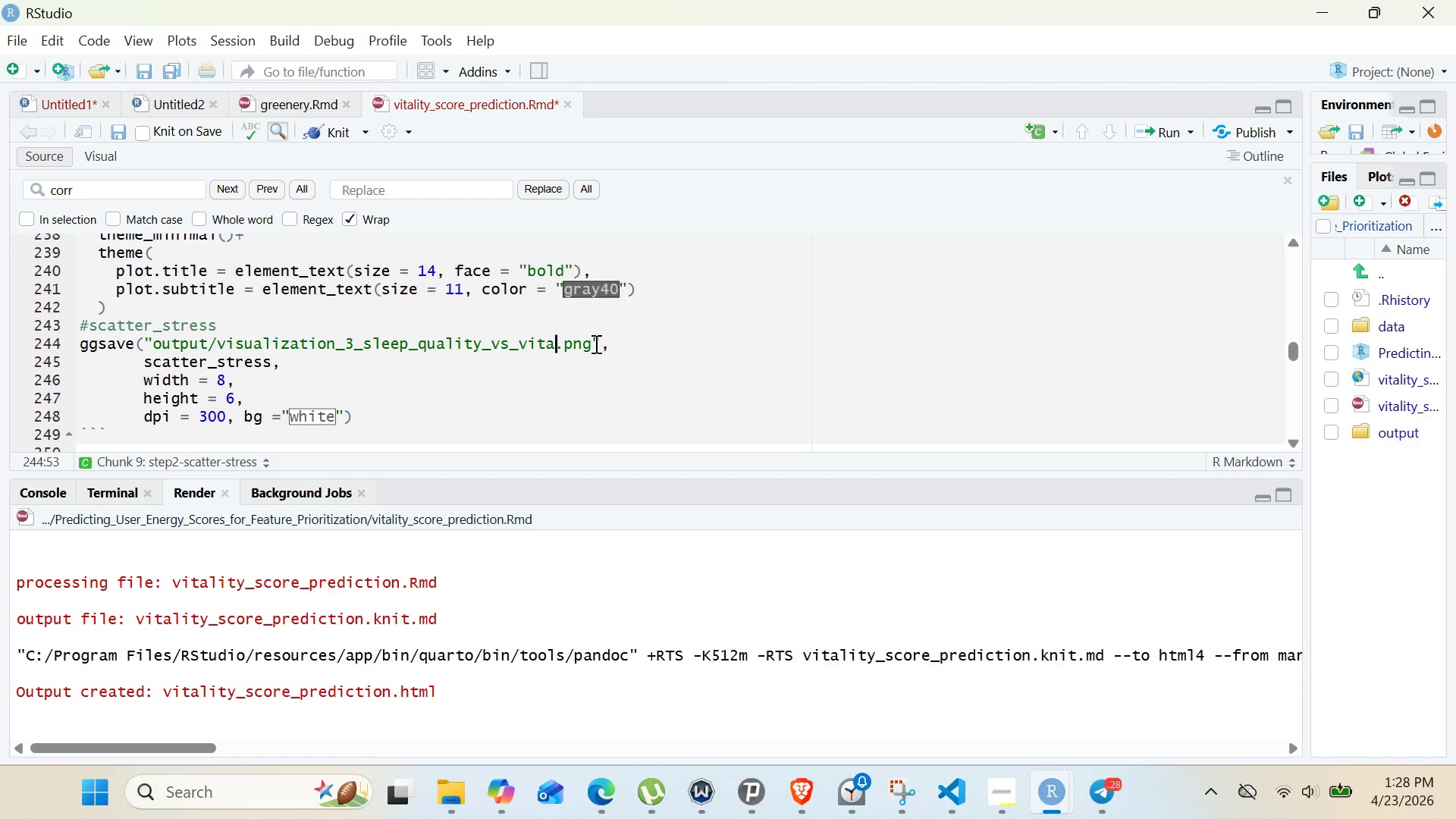 
hold_key(key=Backspace, duration=1.02)
 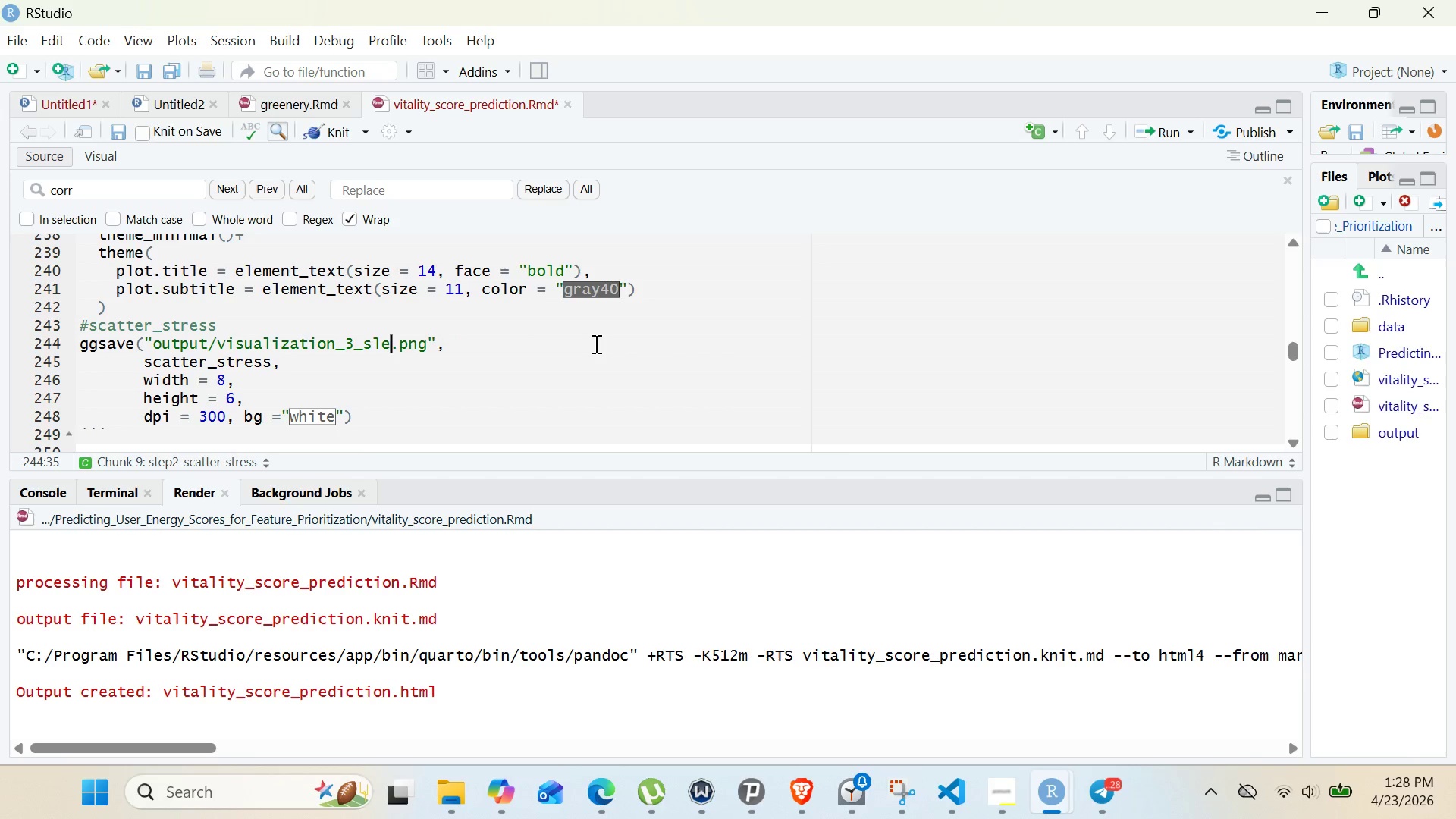 
key(Control+Backspace)
 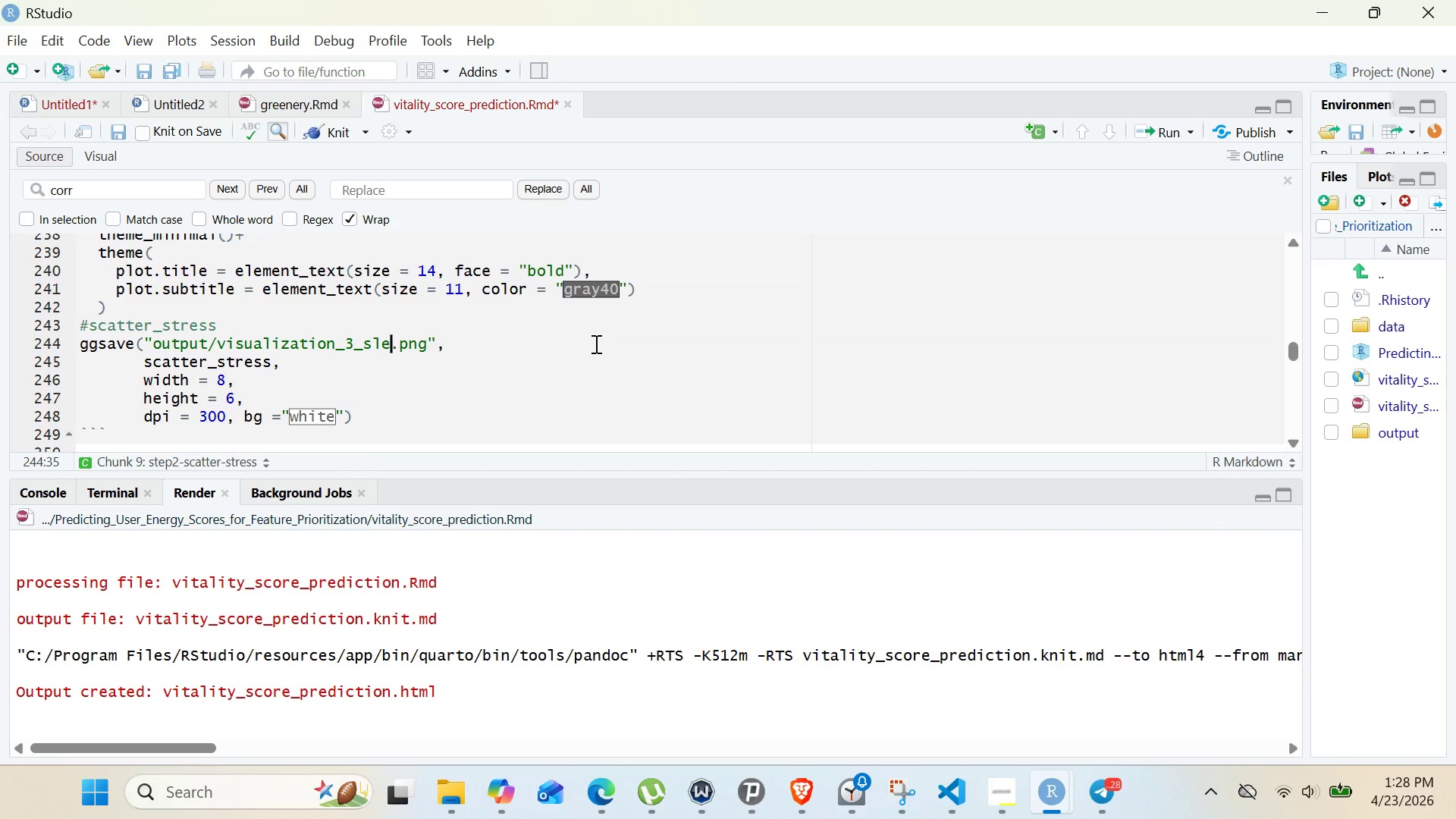 
key(Control+Backspace)
 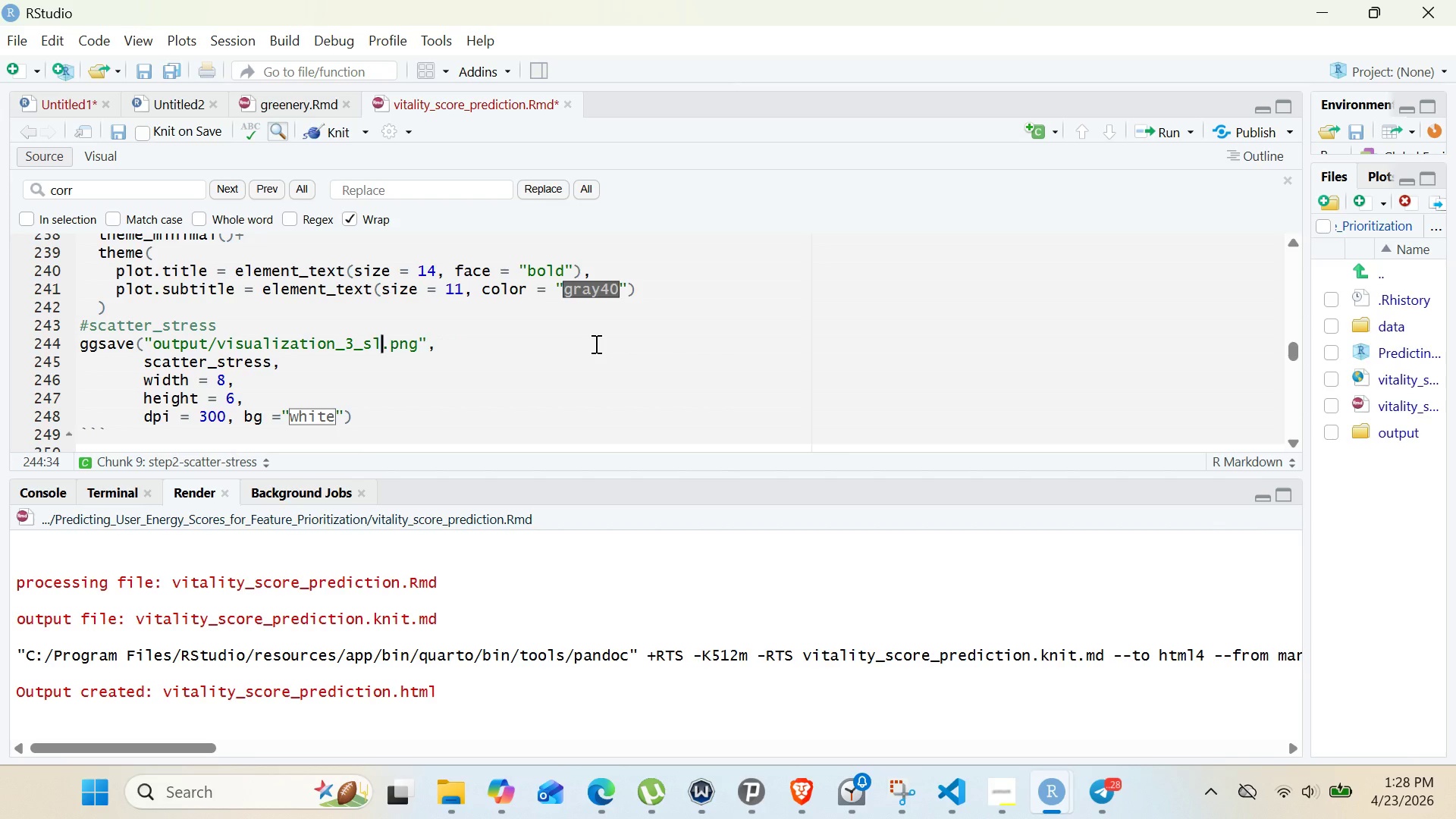 
key(Control+Backspace)
 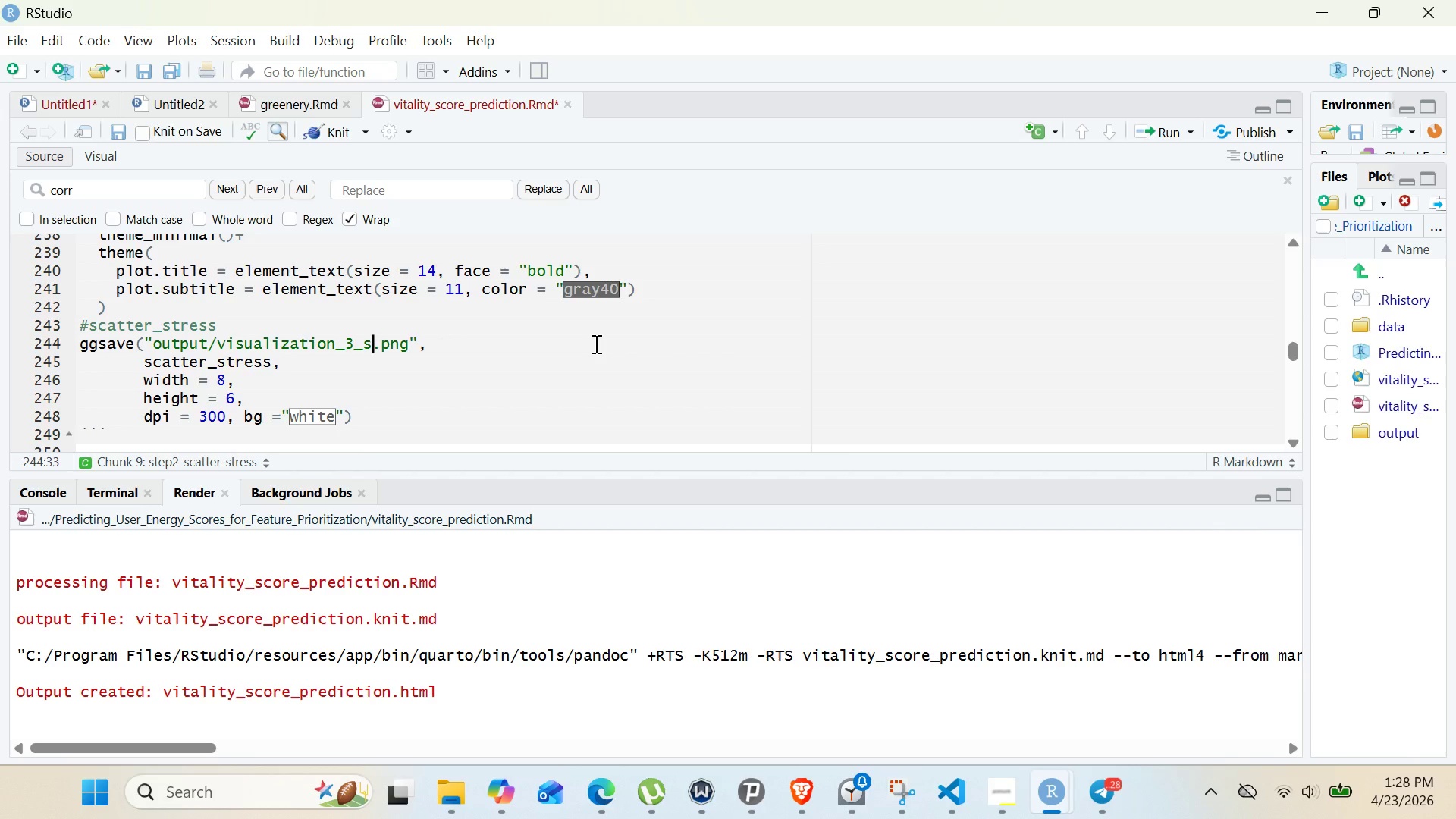 
key(Control+Backspace)
 